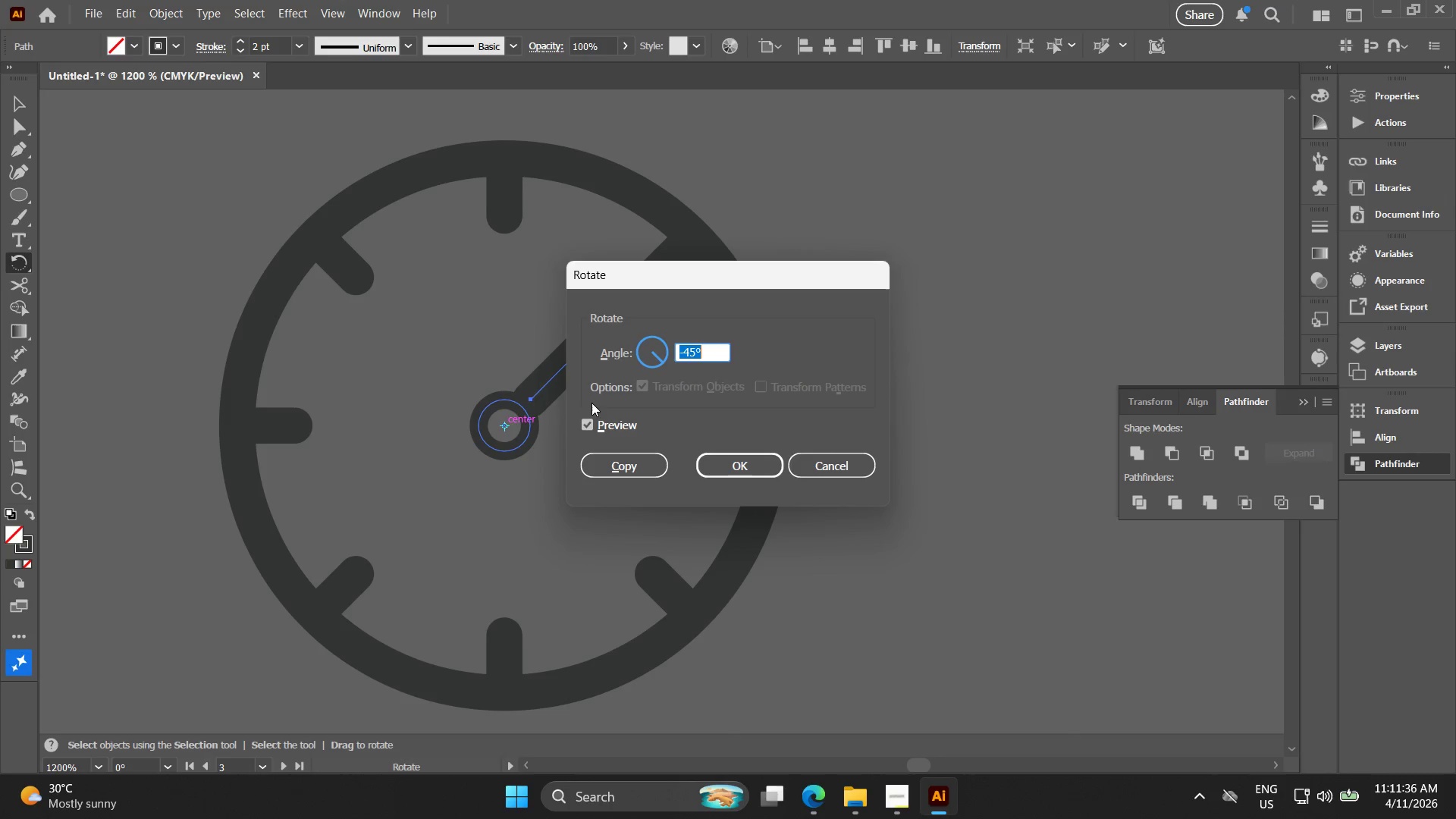 
key(Alt+AltLeft)
 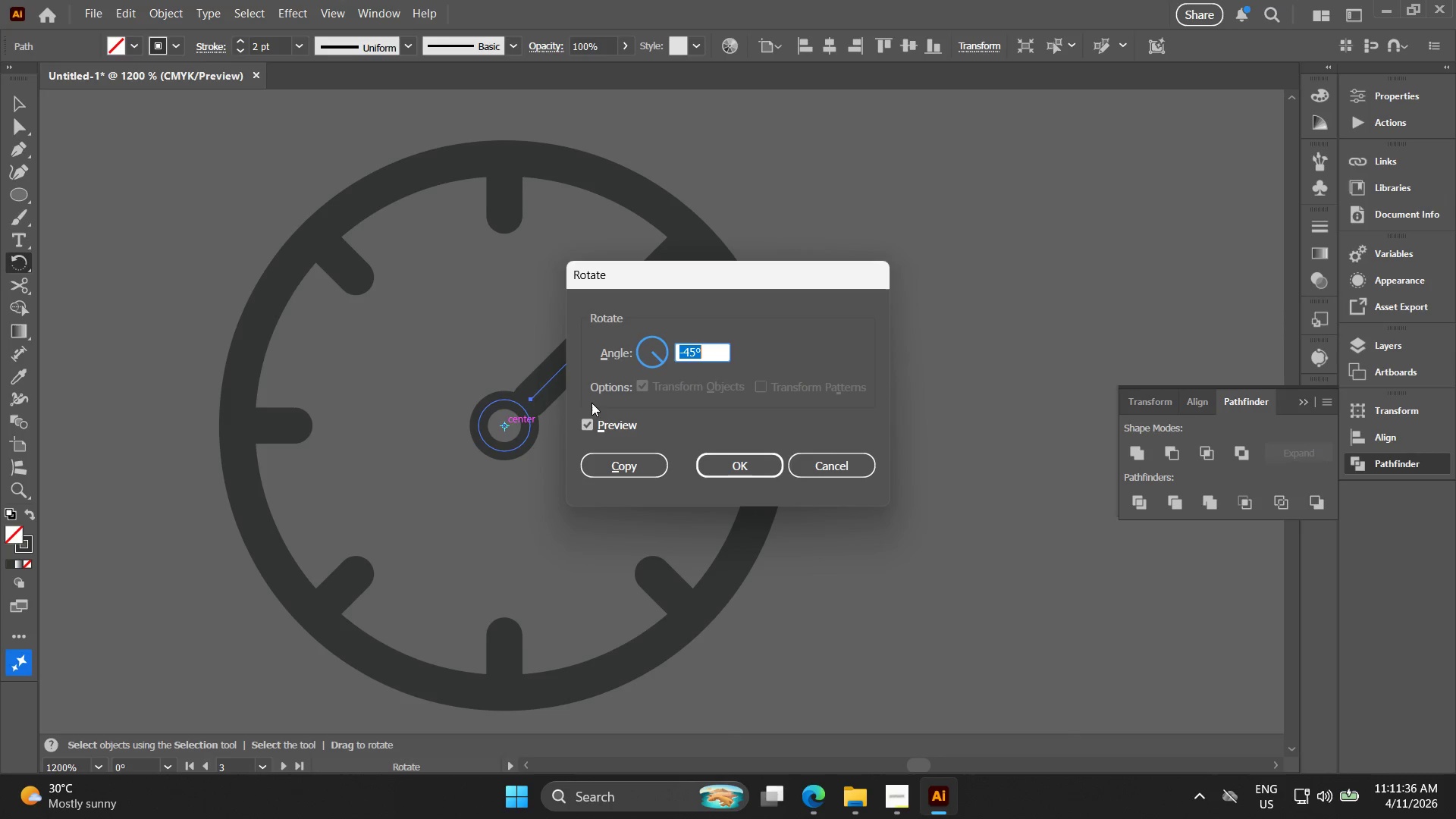 
key(Alt+AltLeft)
 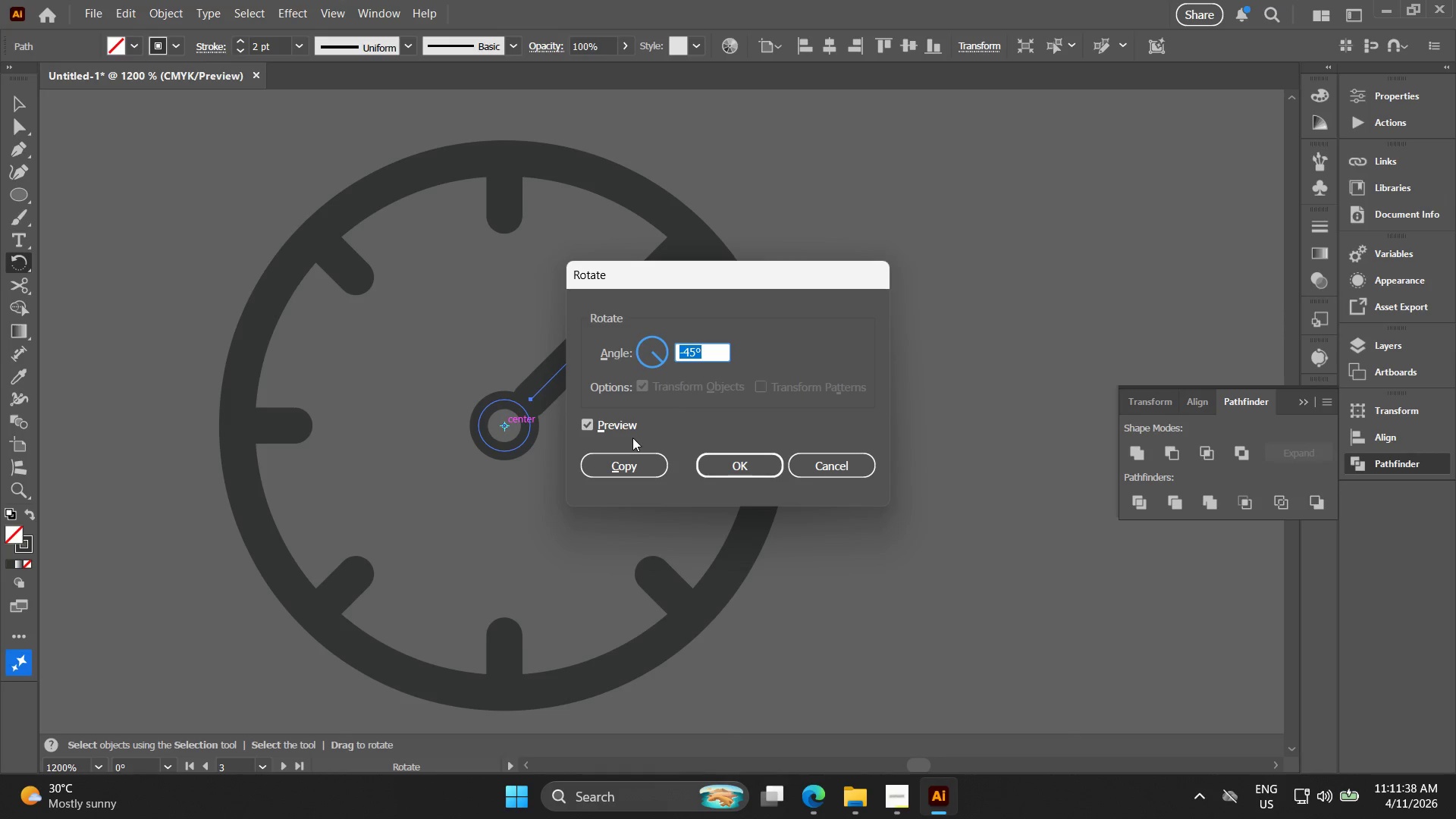 
type(70)
 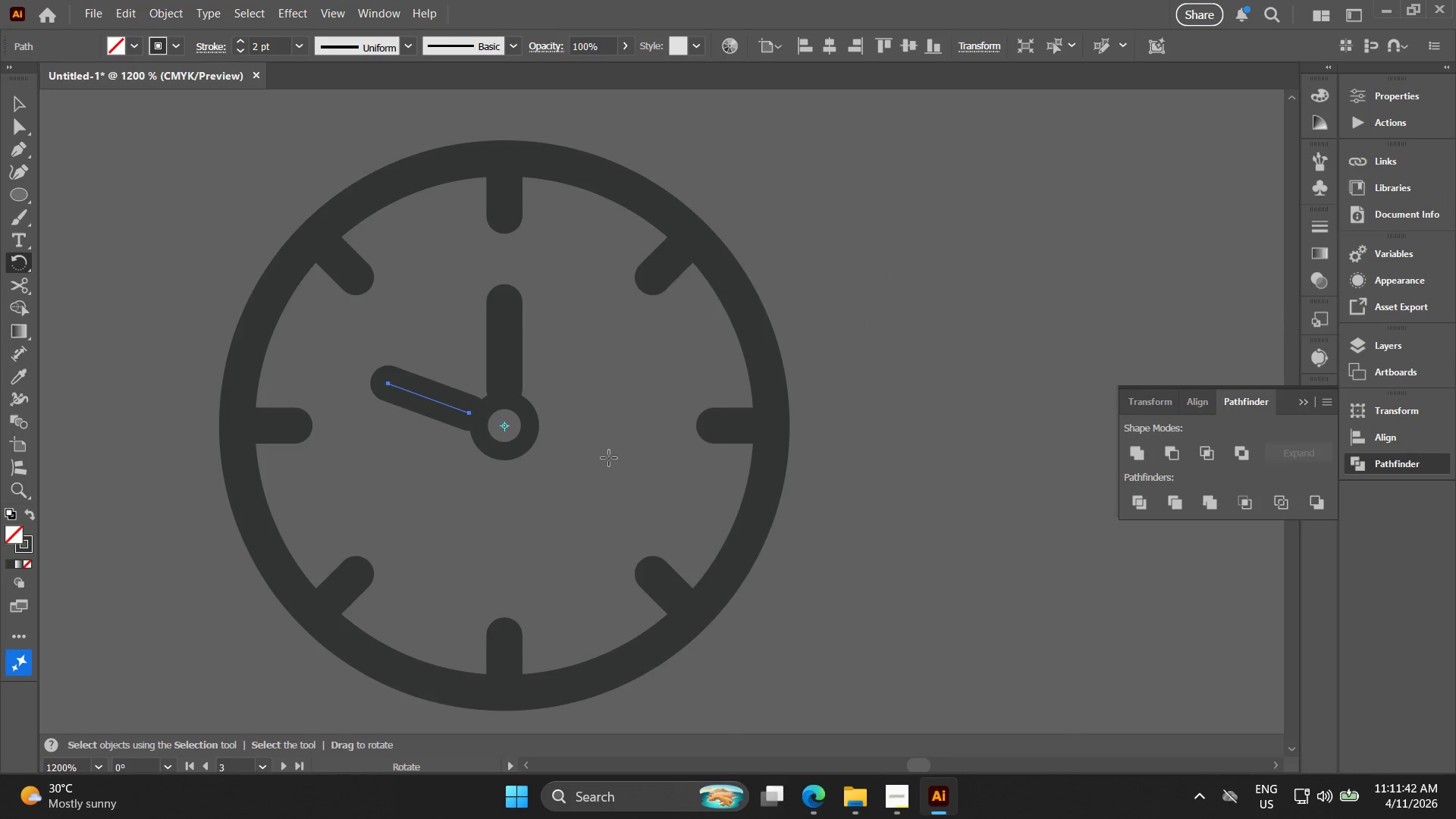 
key(V)
 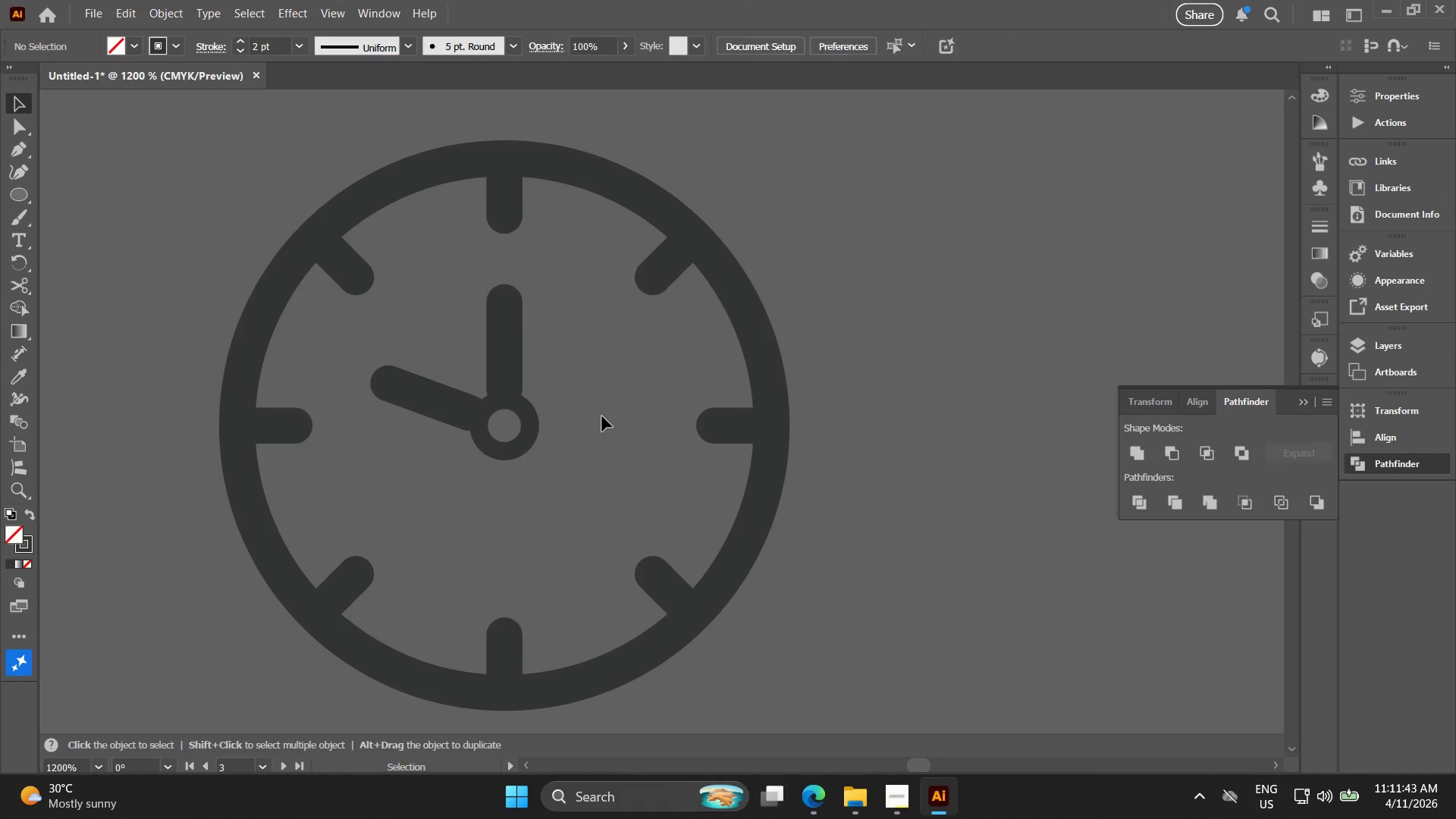 
key(Alt+AltLeft)
 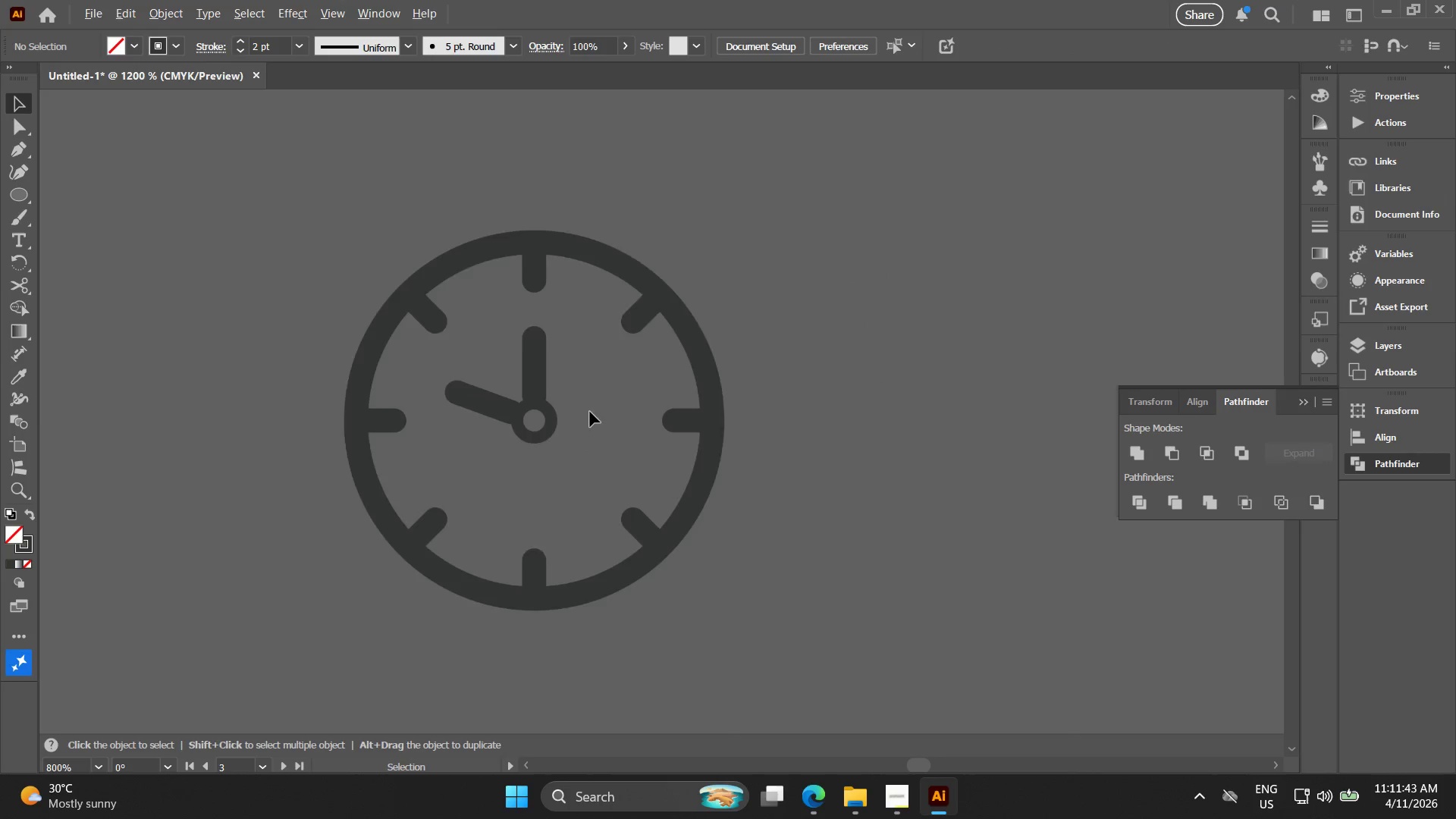 
scroll: coordinate [590, 412], scroll_direction: down, amount: 2.0
 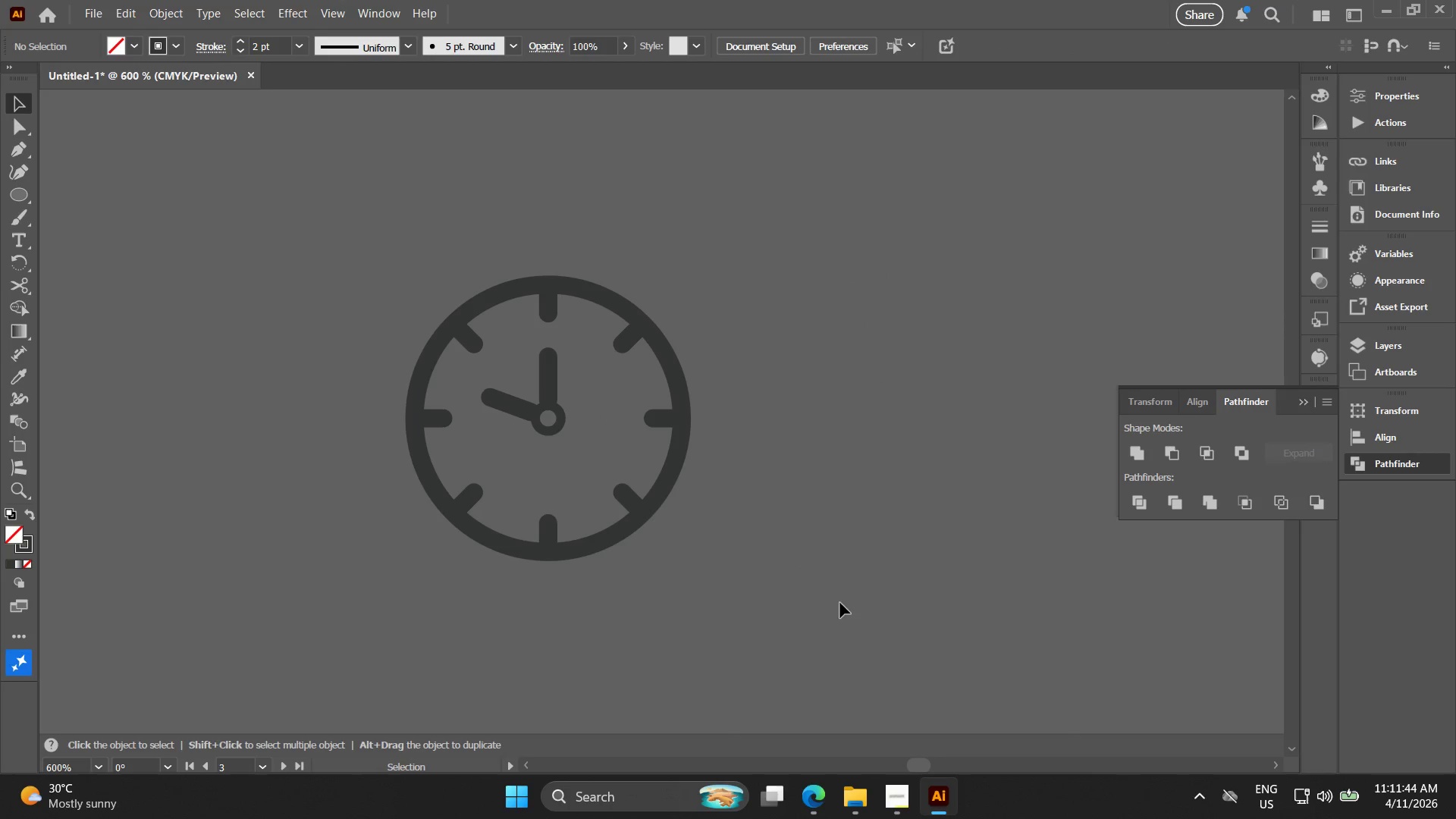 
left_click_drag(start_coordinate=[810, 592], to_coordinate=[220, 240])
 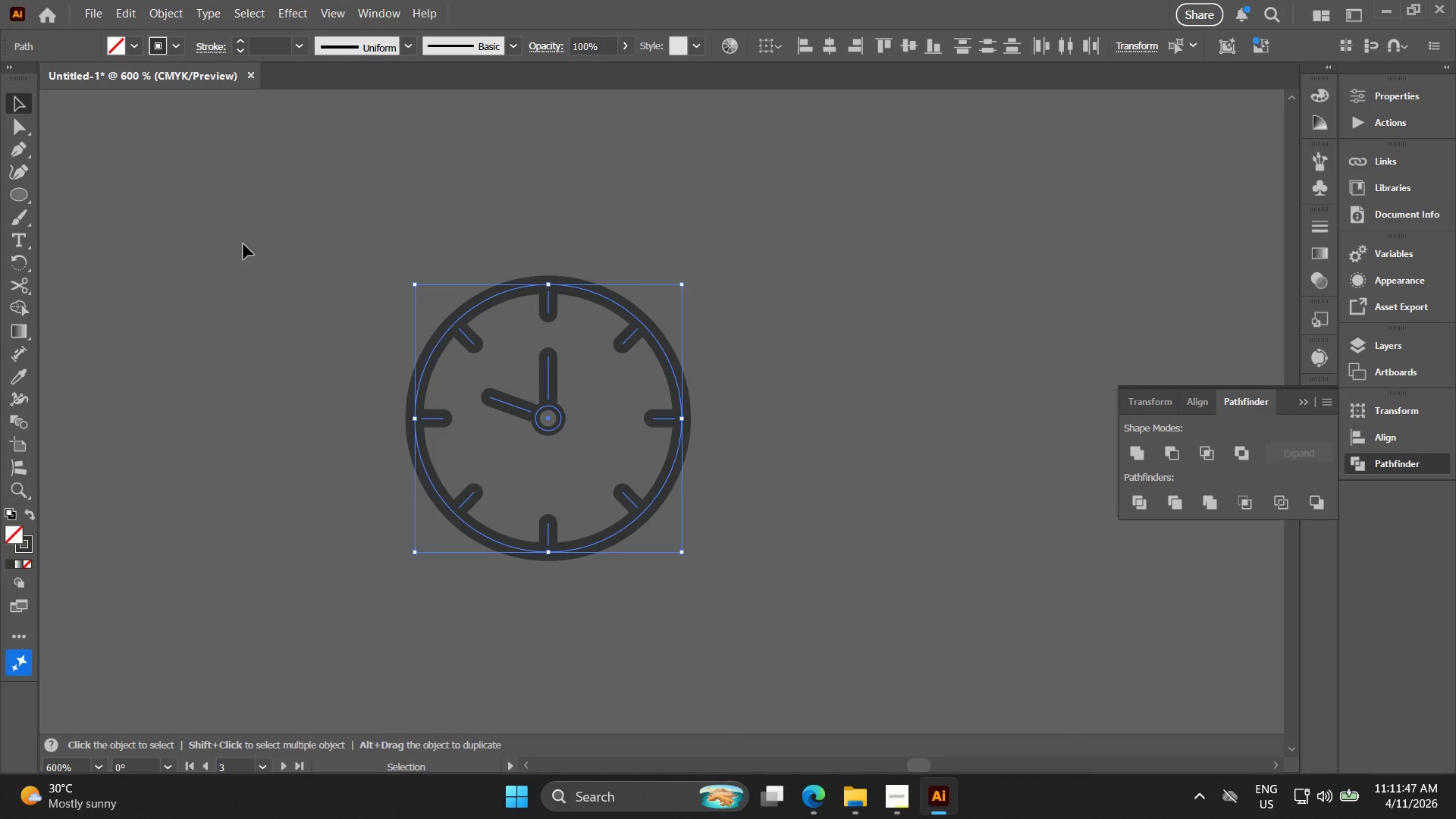 
left_click([243, 244])
 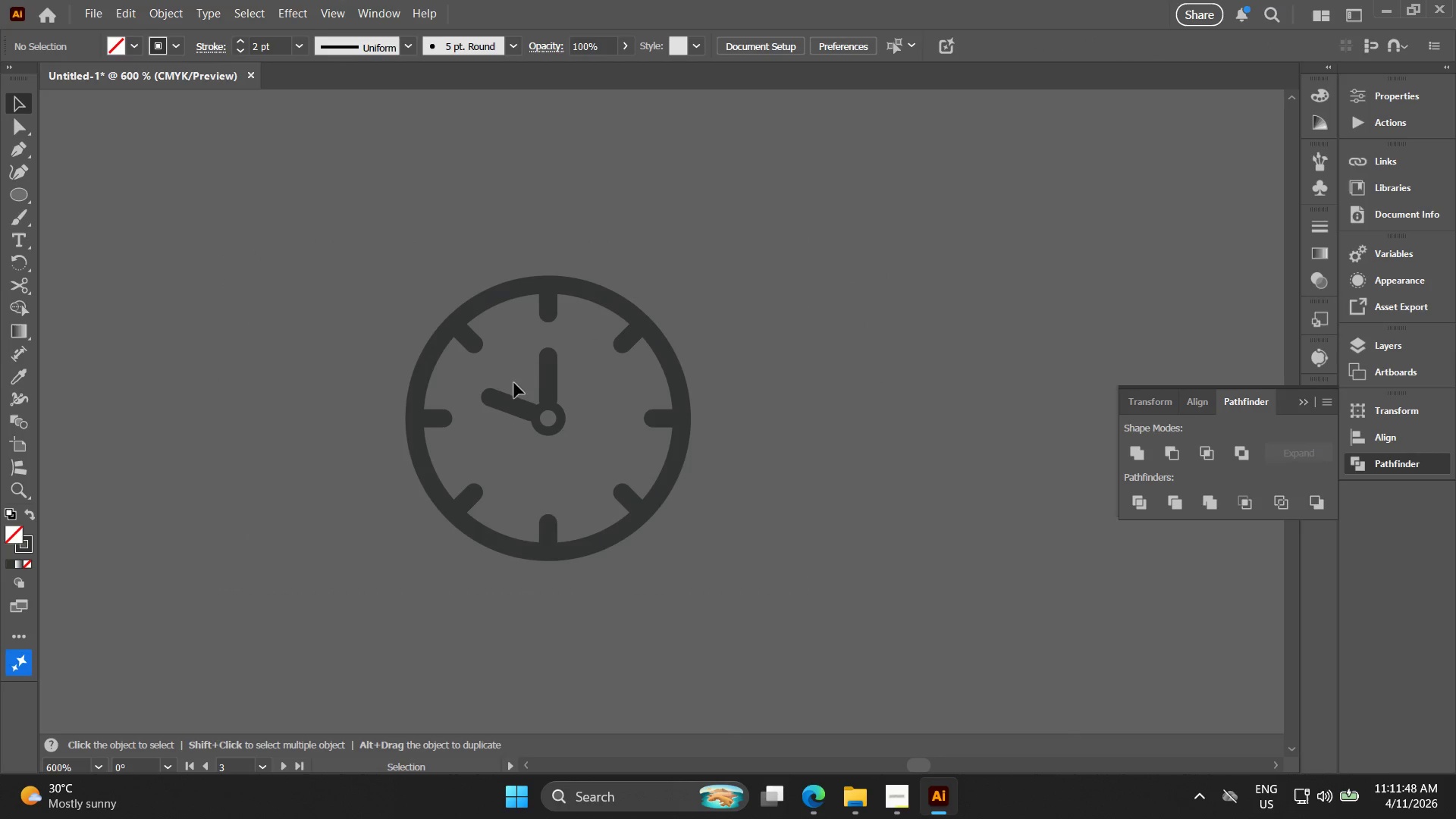 
key(Alt+AltLeft)
 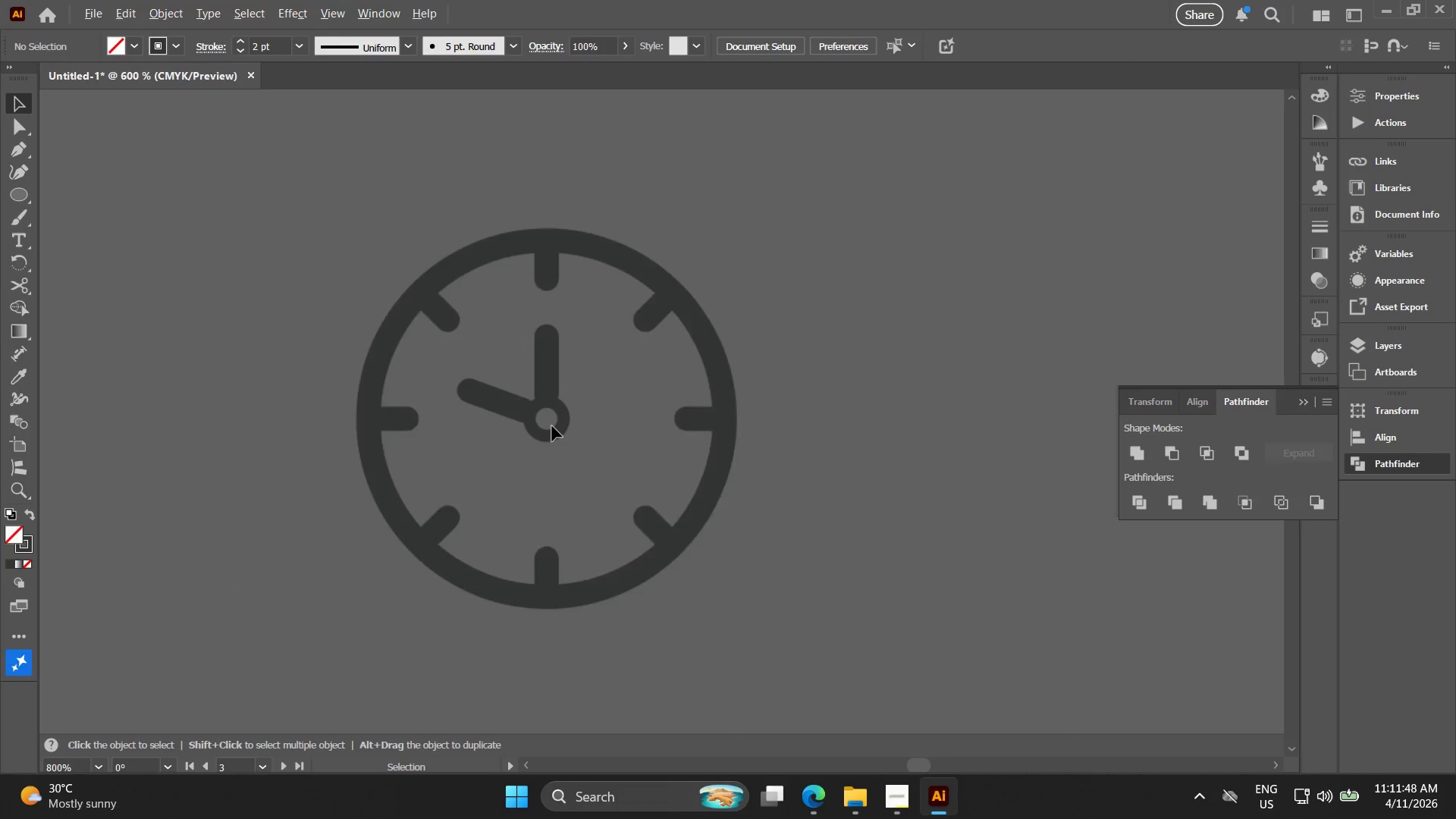 
left_click_drag(start_coordinate=[473, 454], to_coordinate=[455, 339])
 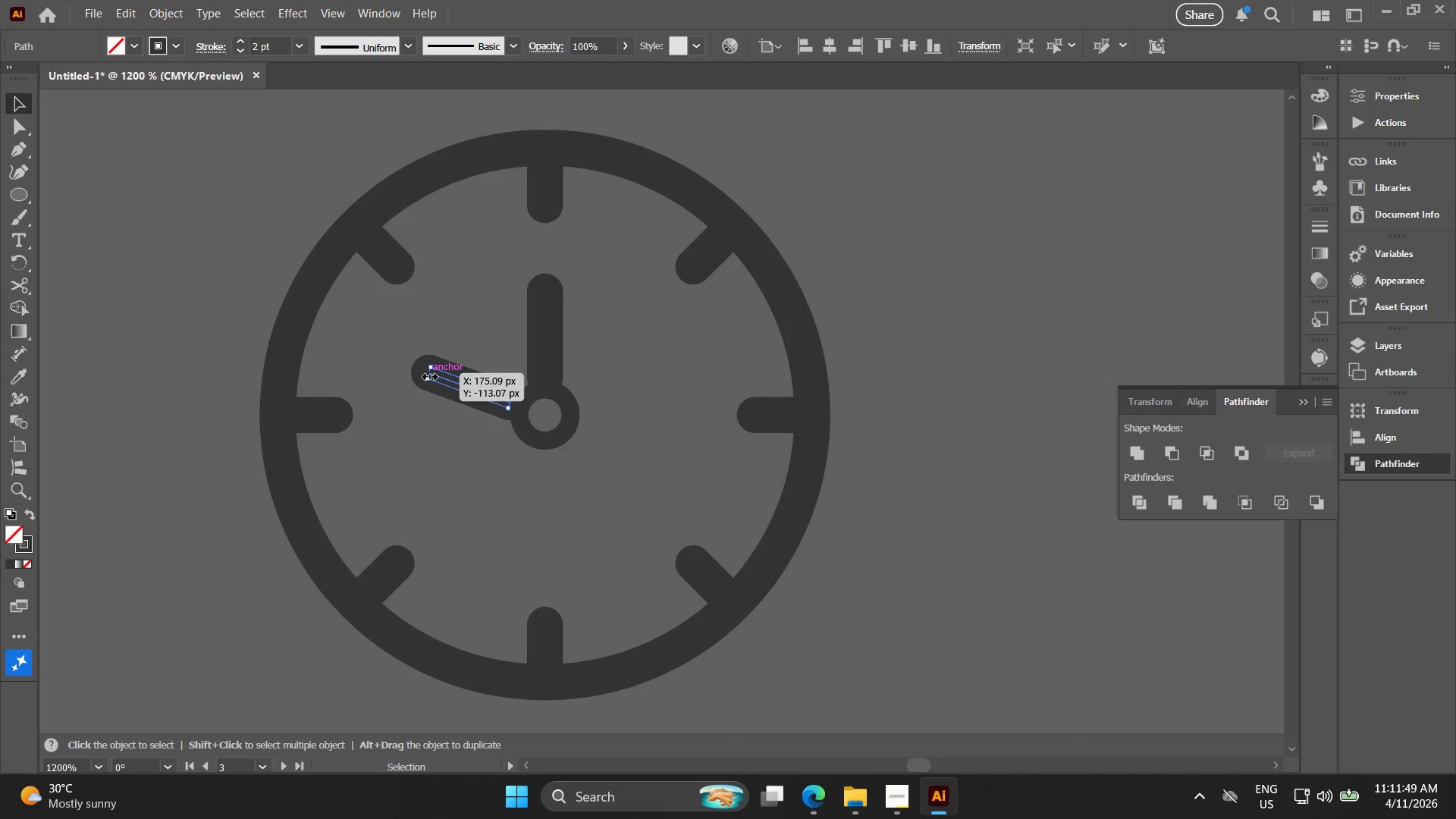 
scroll: coordinate [550, 426], scroll_direction: up, amount: 2.0
 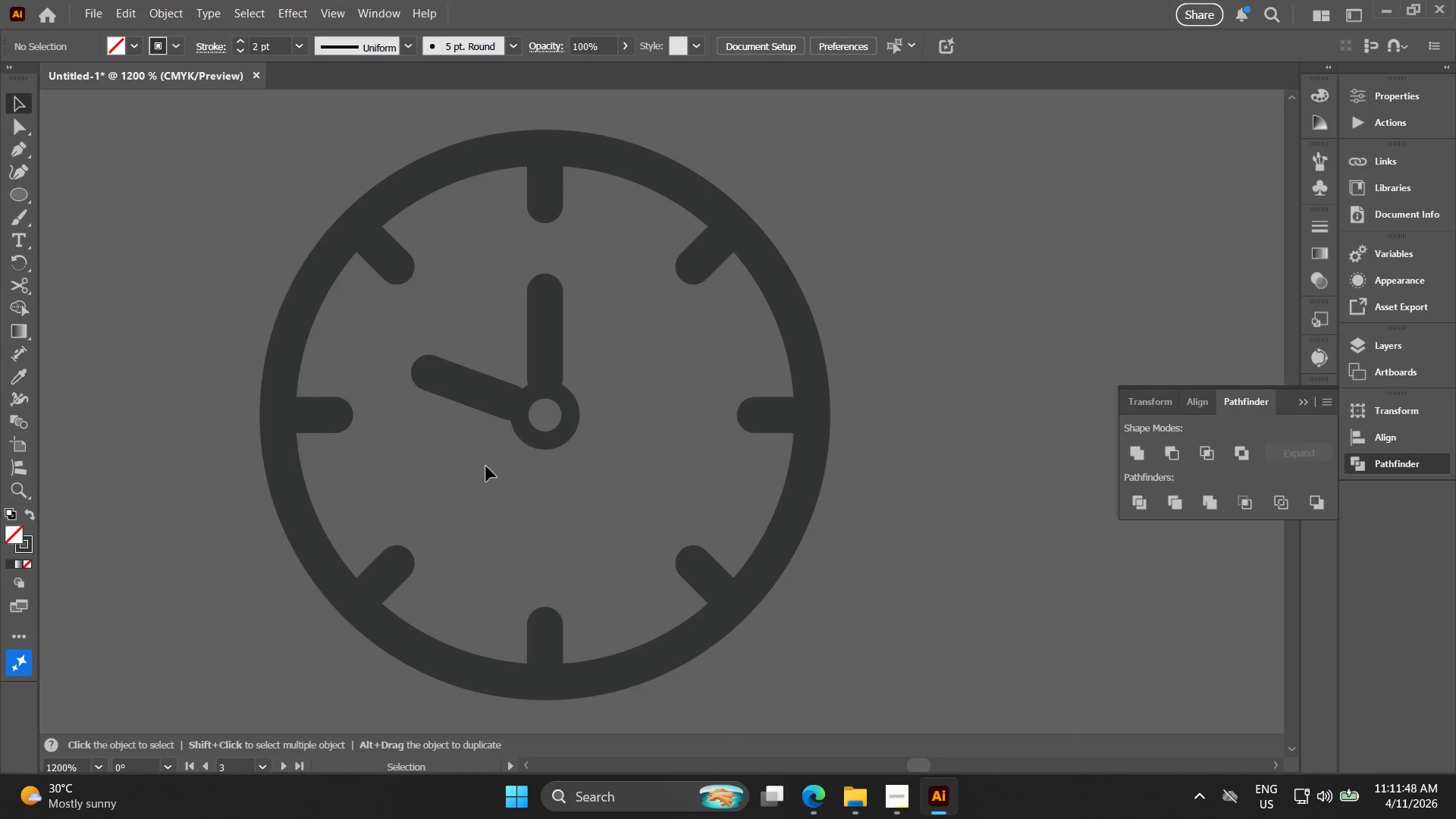 
key(Alt+AltLeft)
 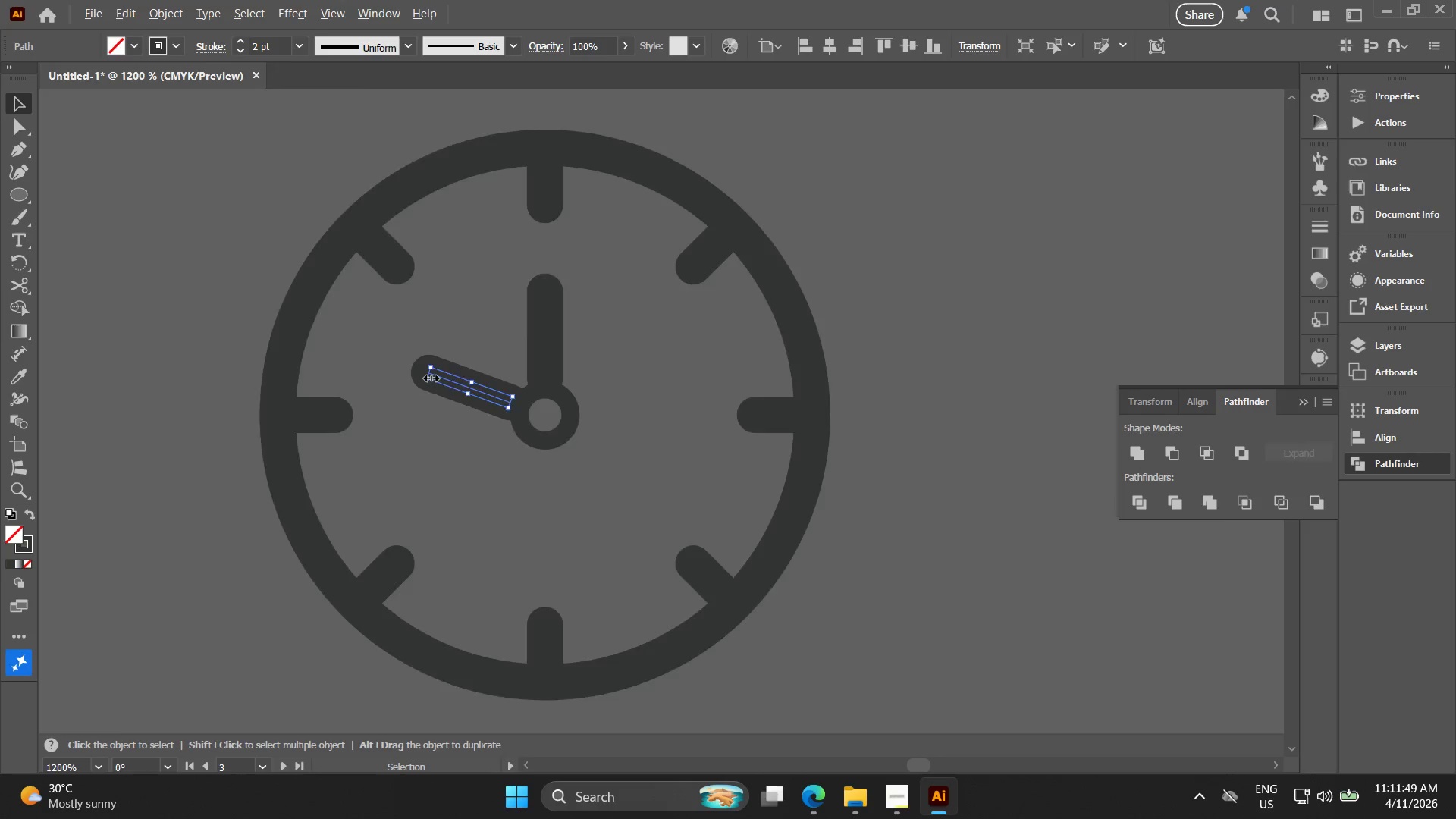 
scroll: coordinate [430, 375], scroll_direction: up, amount: 2.0
 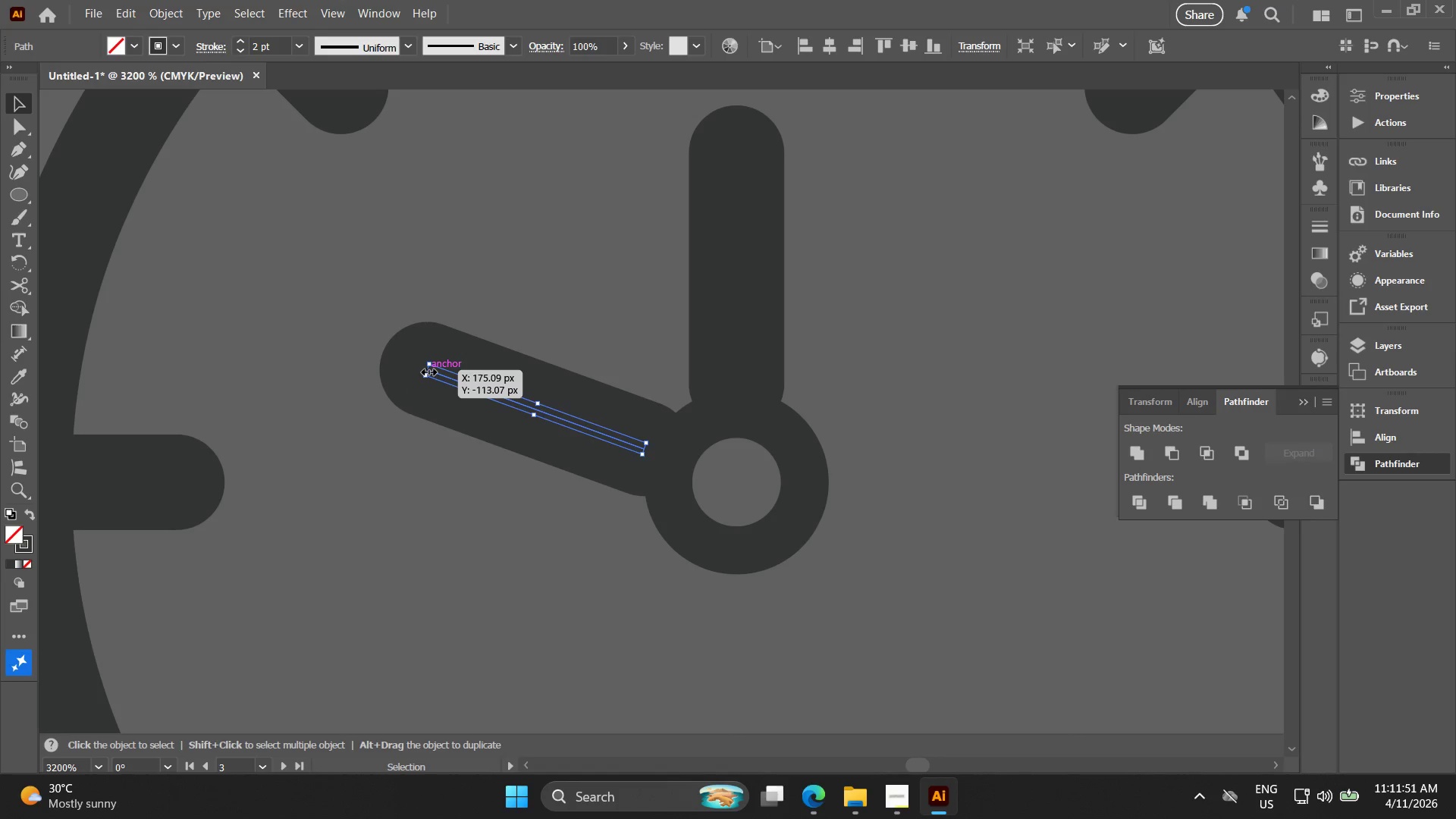 
key(Alt+AltLeft)
 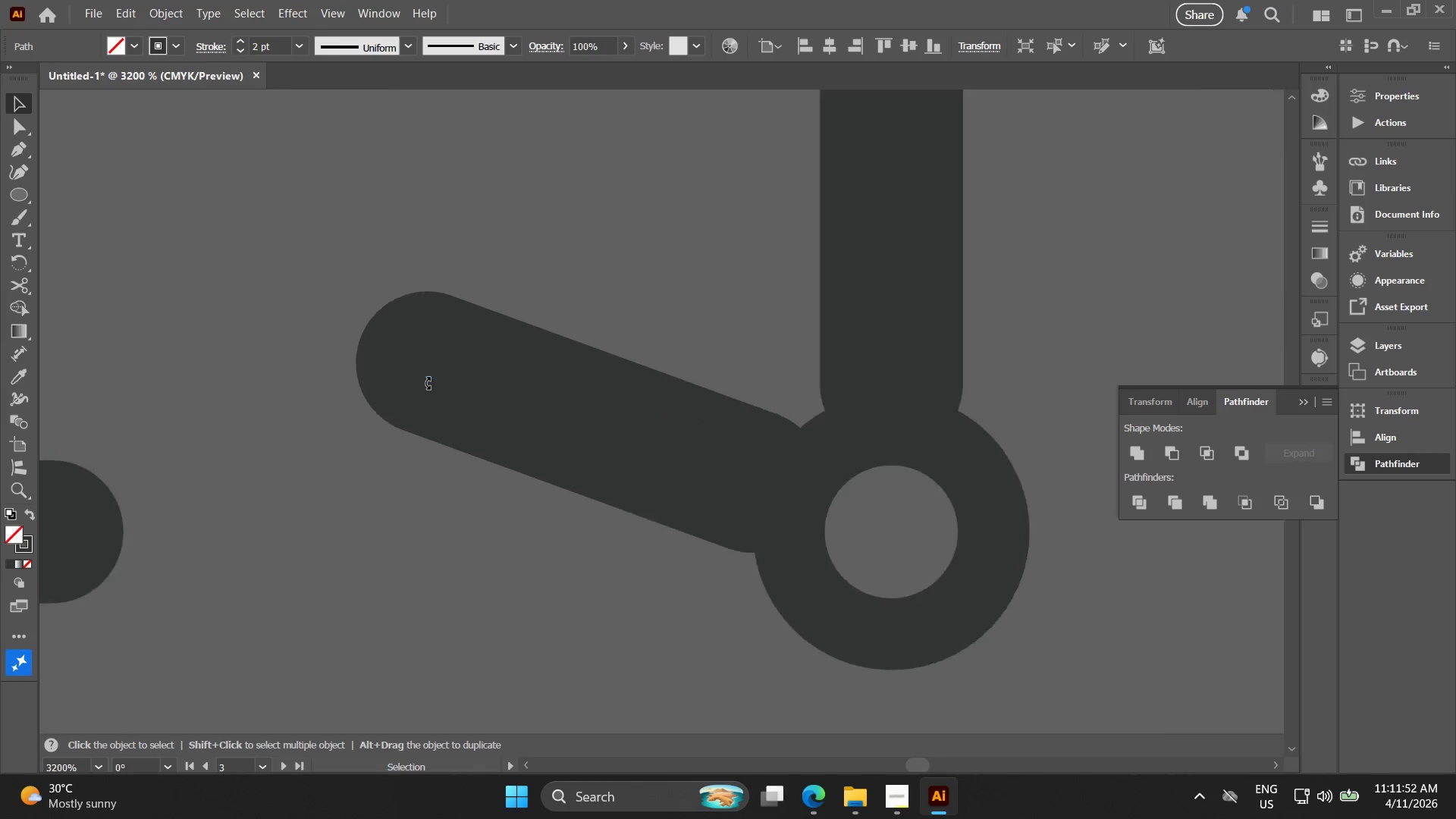 
scroll: coordinate [427, 383], scroll_direction: up, amount: 3.0
 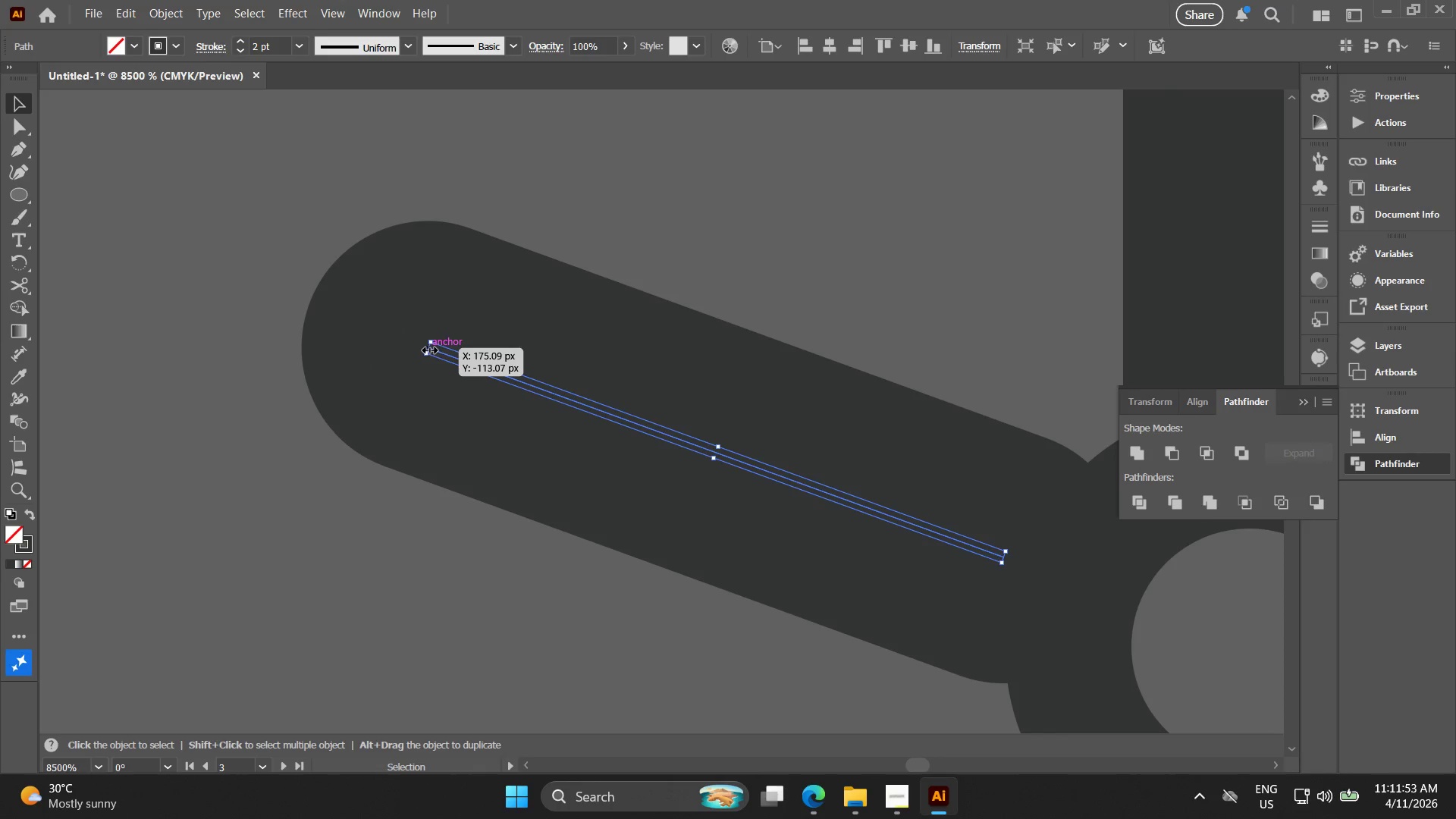 
left_click_drag(start_coordinate=[430, 348], to_coordinate=[643, 430])
 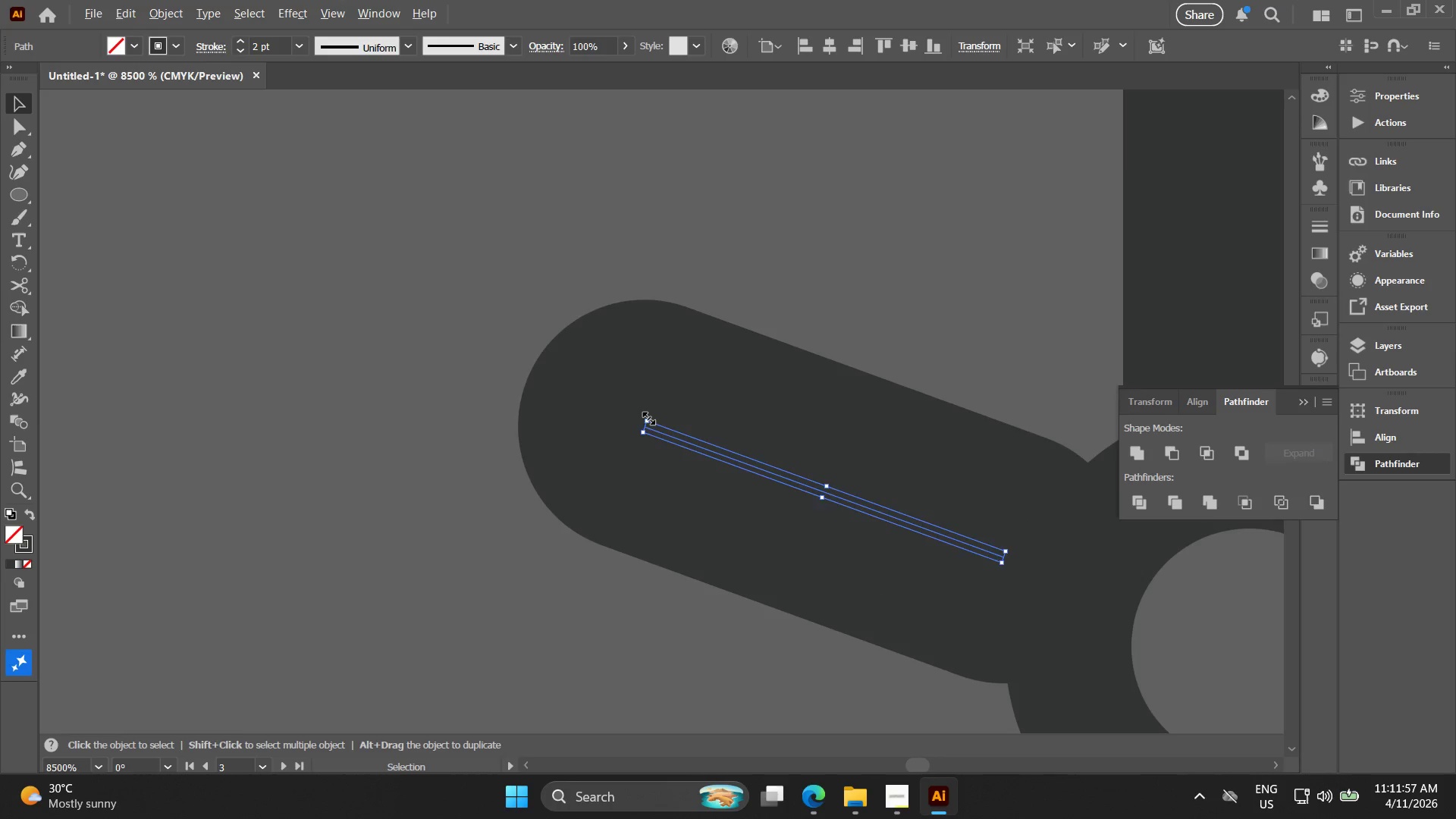 
hold_key(key=AltLeft, duration=0.55)
 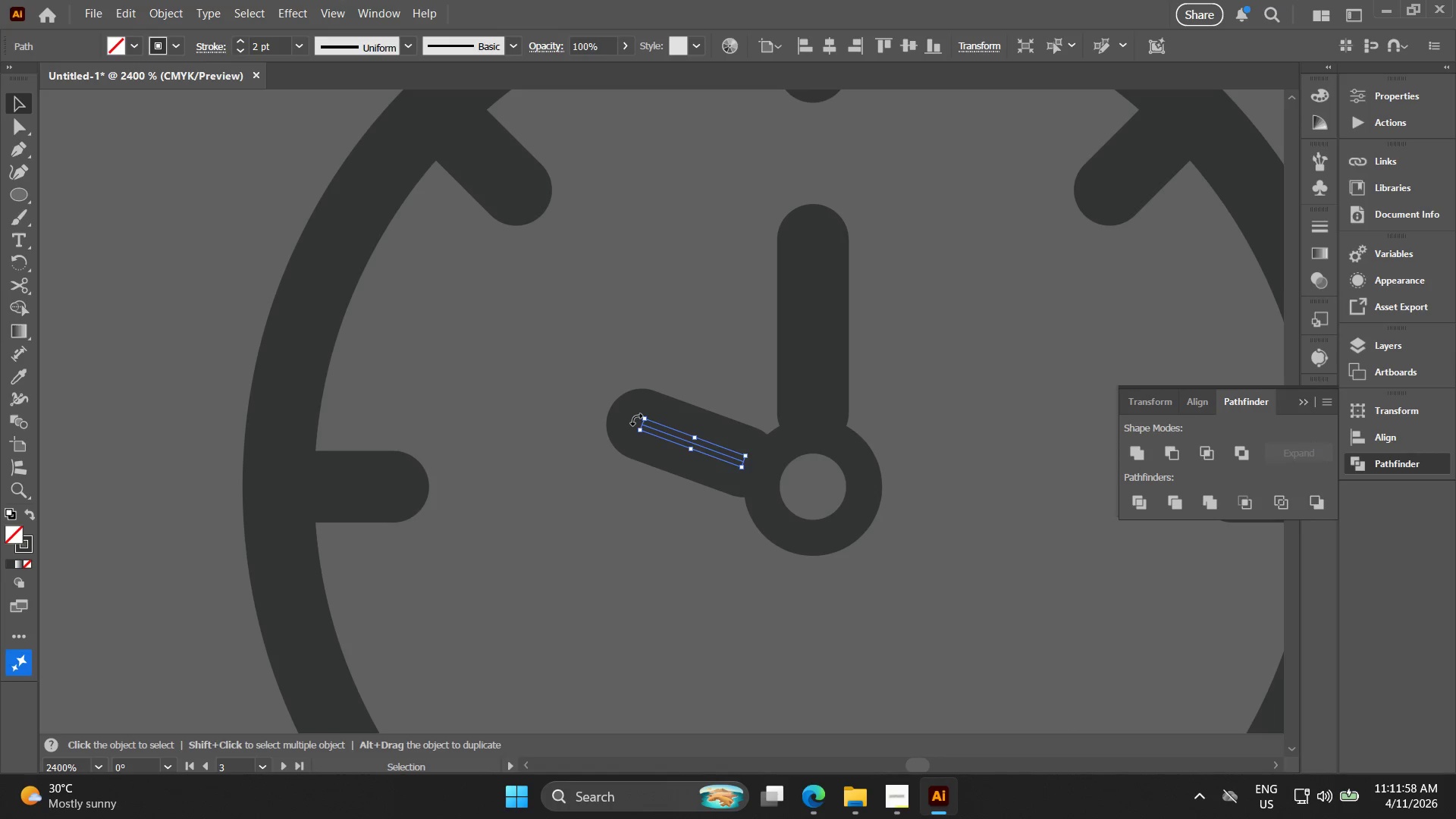 
hold_key(key=AltLeft, duration=7.33)
 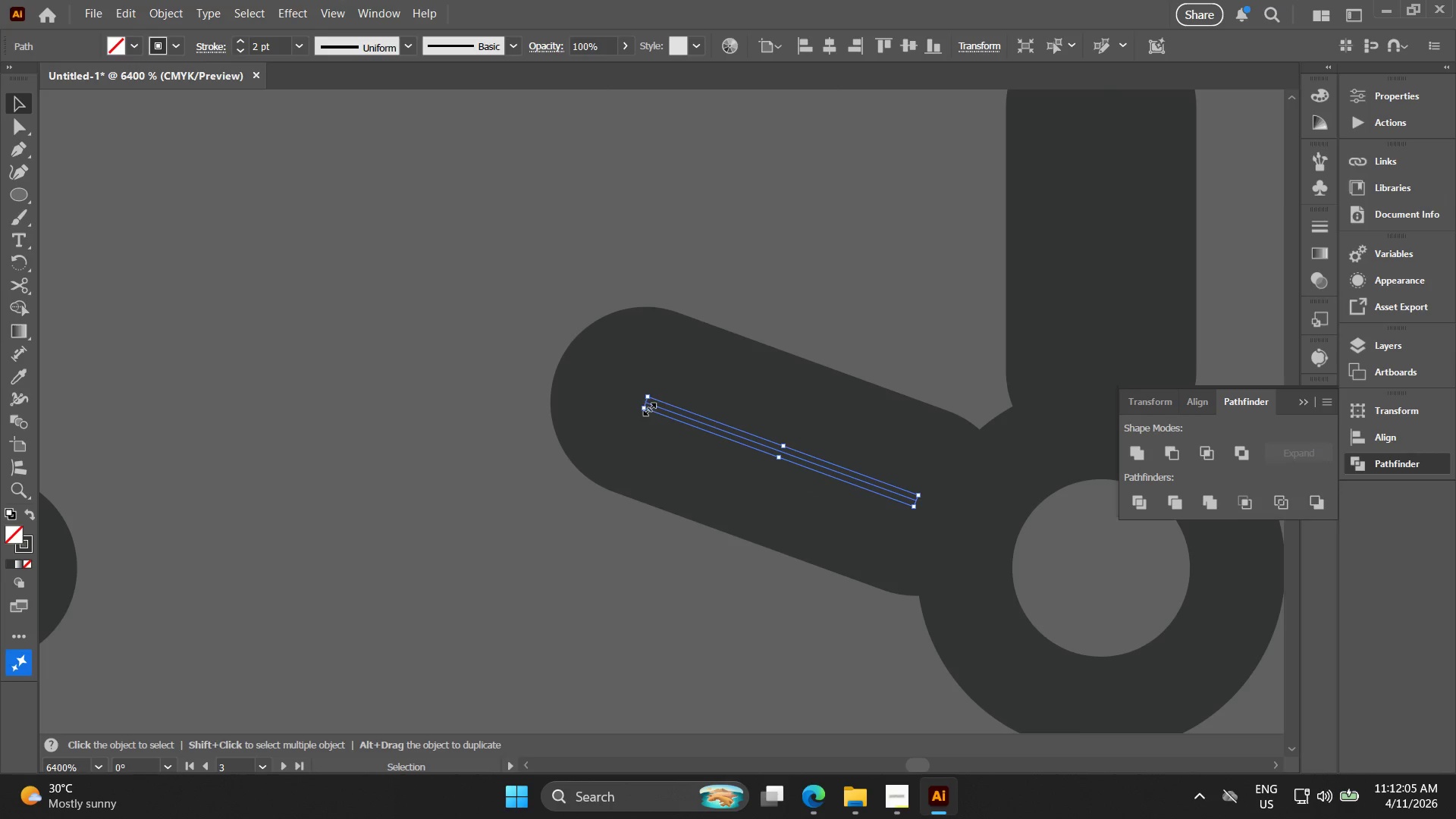 
scroll: coordinate [640, 426], scroll_direction: down, amount: 4.0
 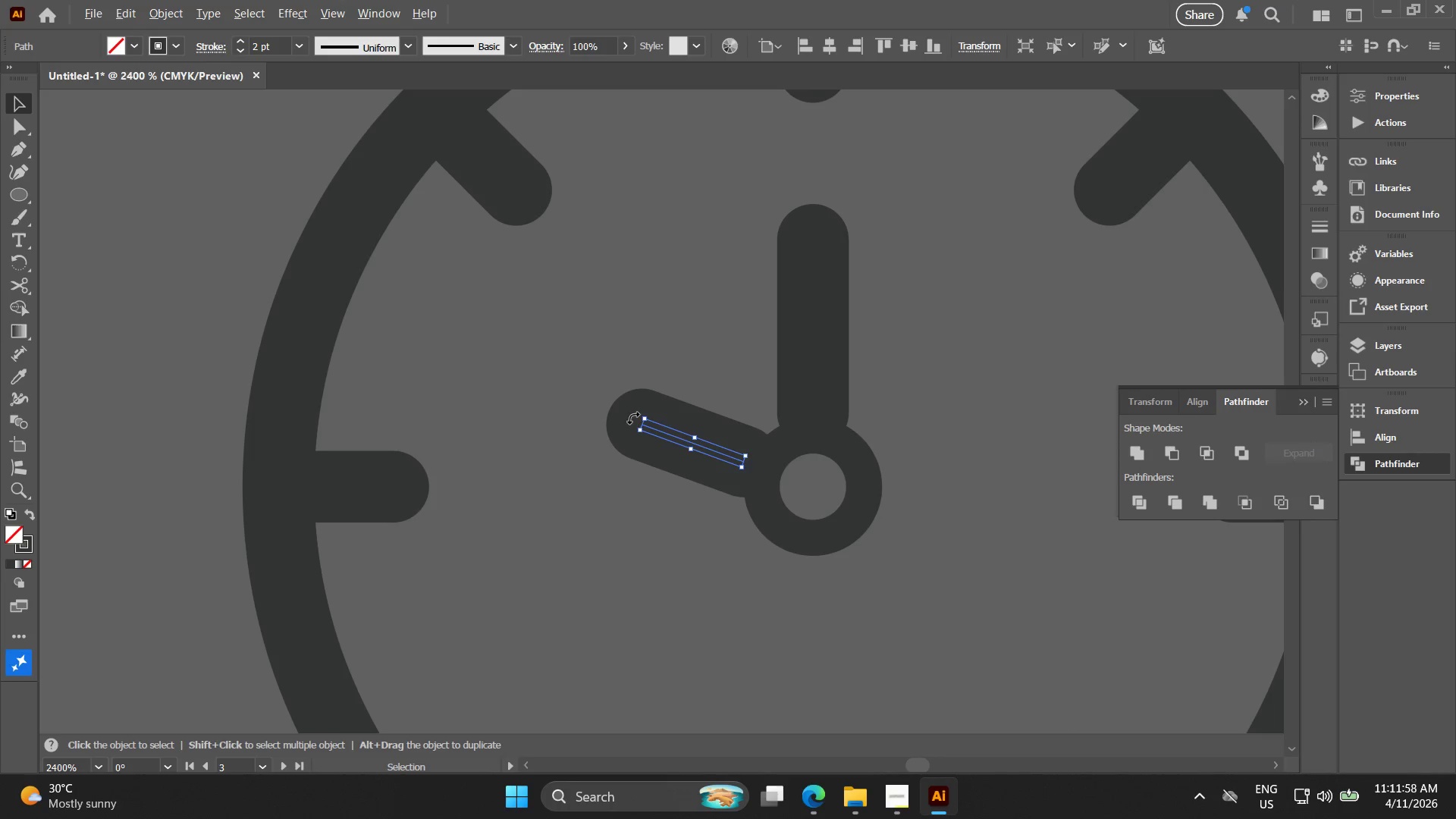 
left_click_drag(start_coordinate=[783, 199], to_coordinate=[849, 309])
 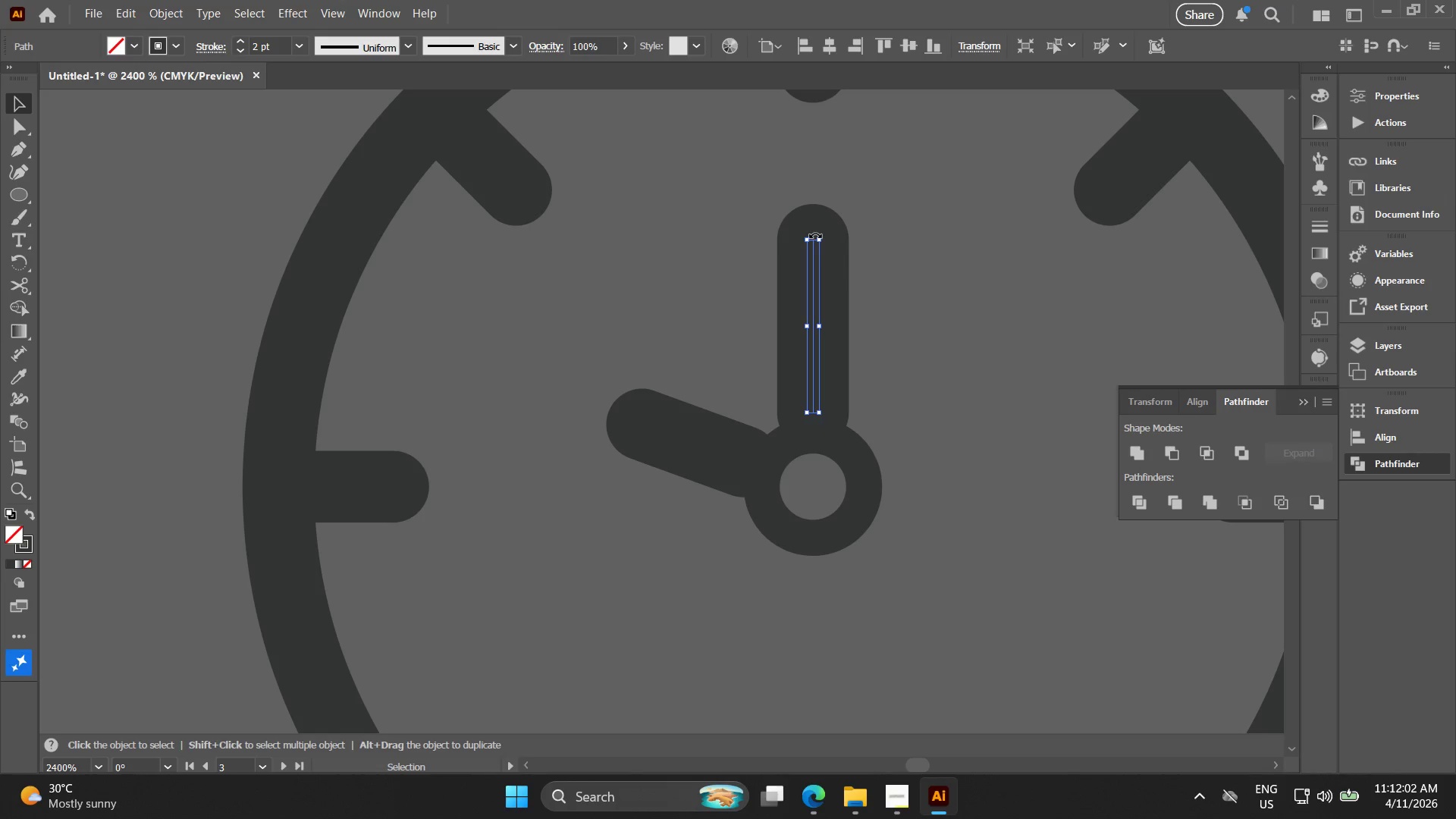 
left_click_drag(start_coordinate=[814, 238], to_coordinate=[810, 314])
 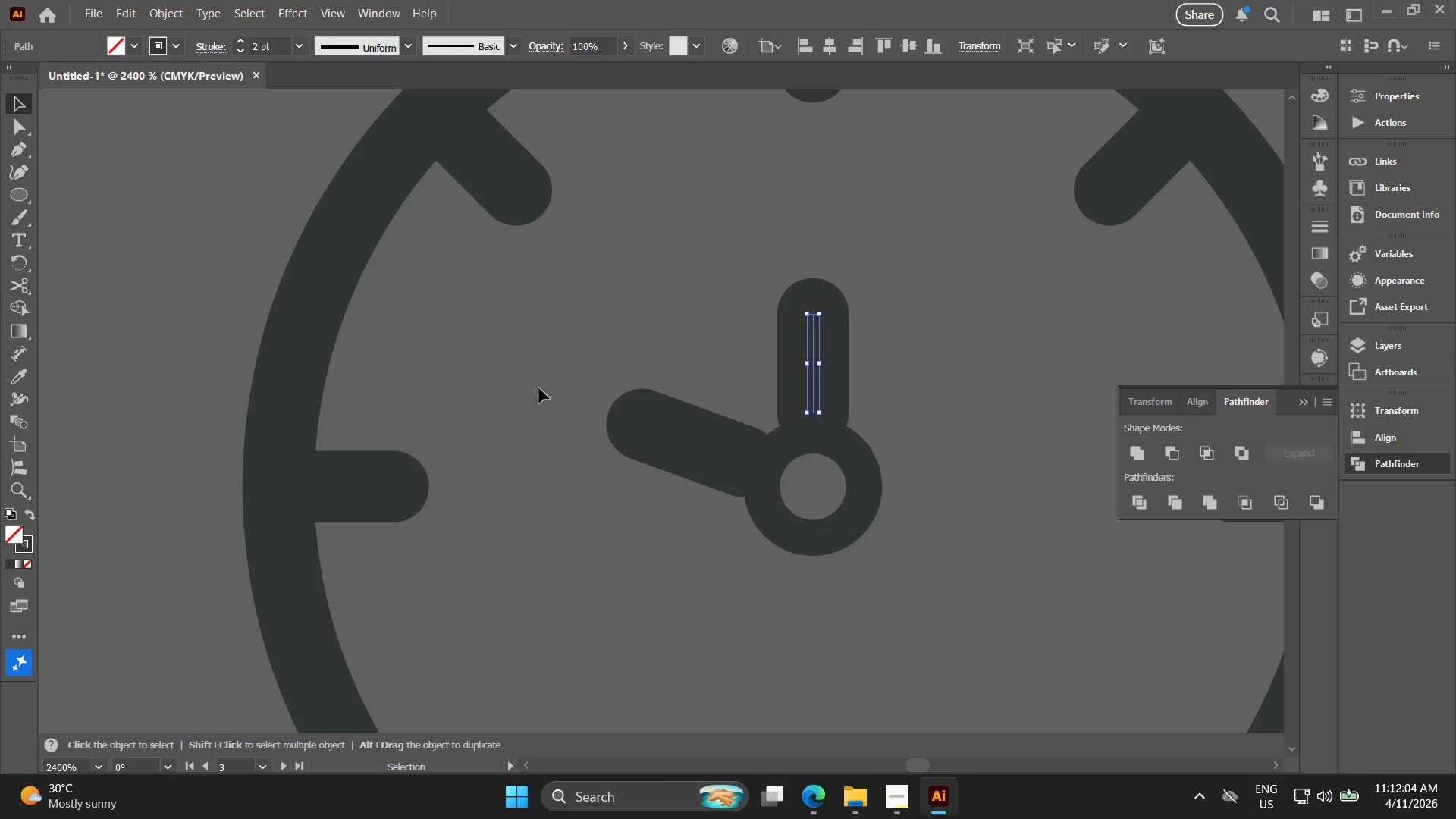 
left_click_drag(start_coordinate=[541, 390], to_coordinate=[721, 504])
 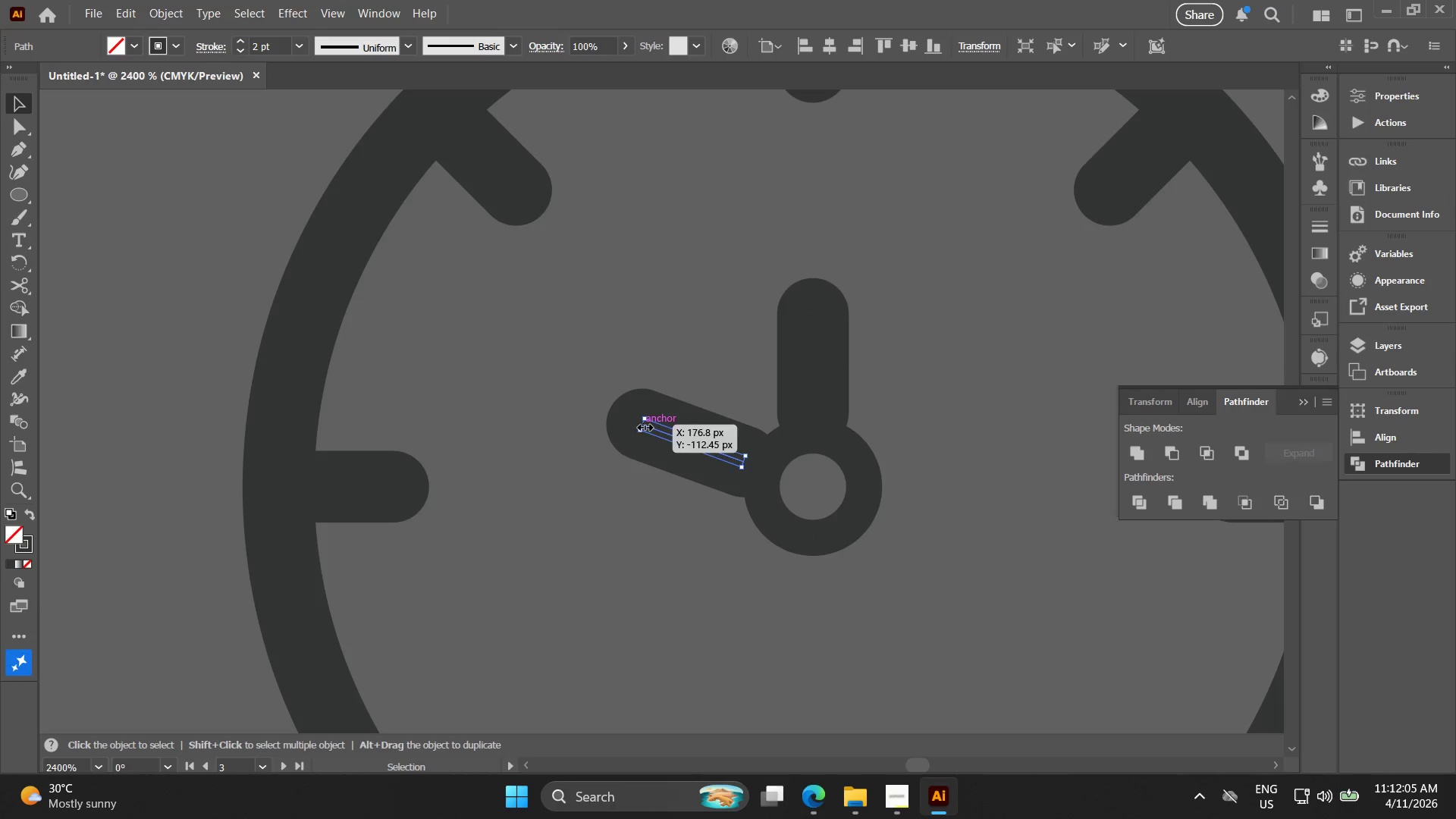 
scroll: coordinate [640, 438], scroll_direction: up, amount: 3.0
 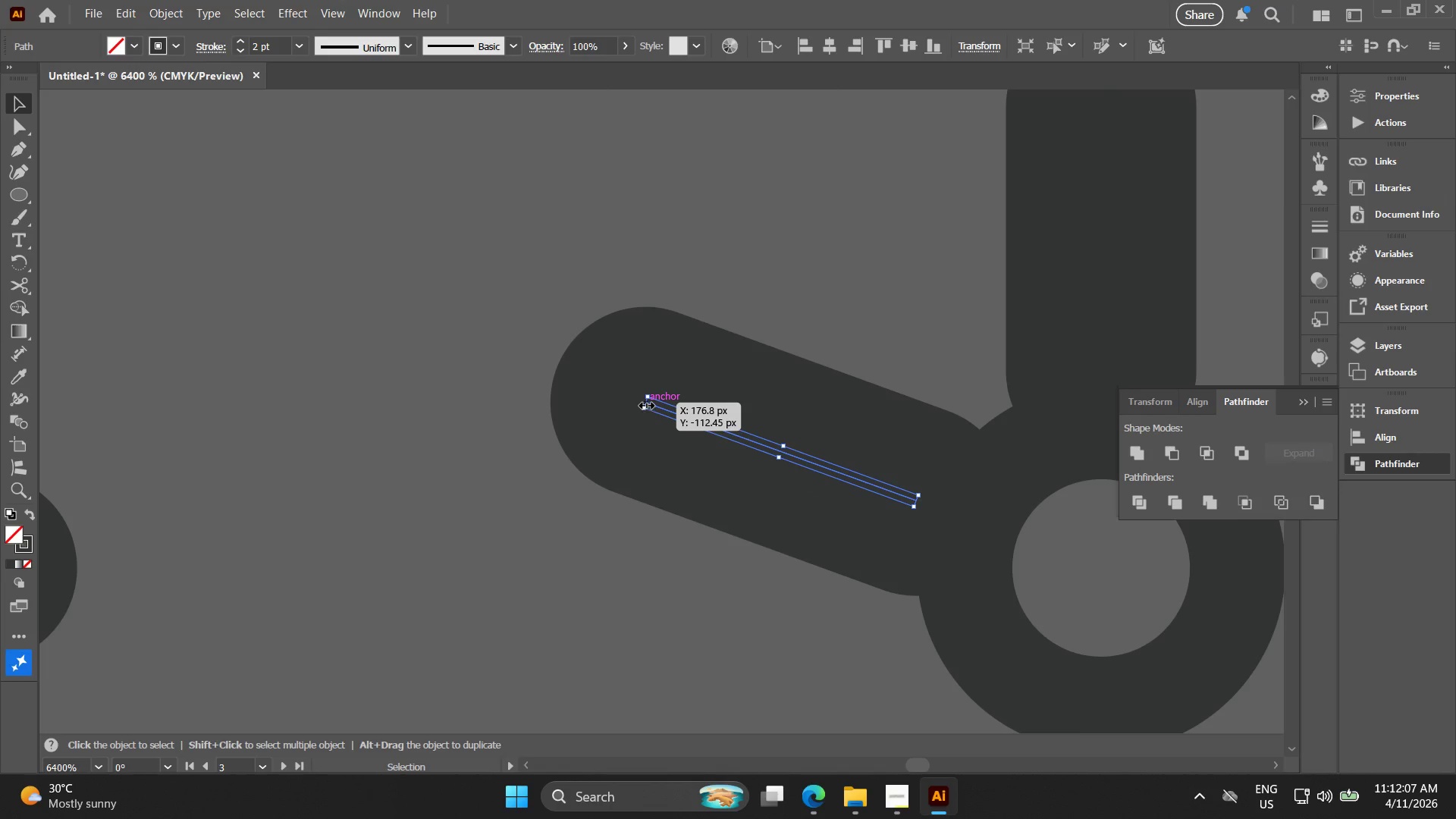 
left_click_drag(start_coordinate=[643, 402], to_coordinate=[452, 325])
 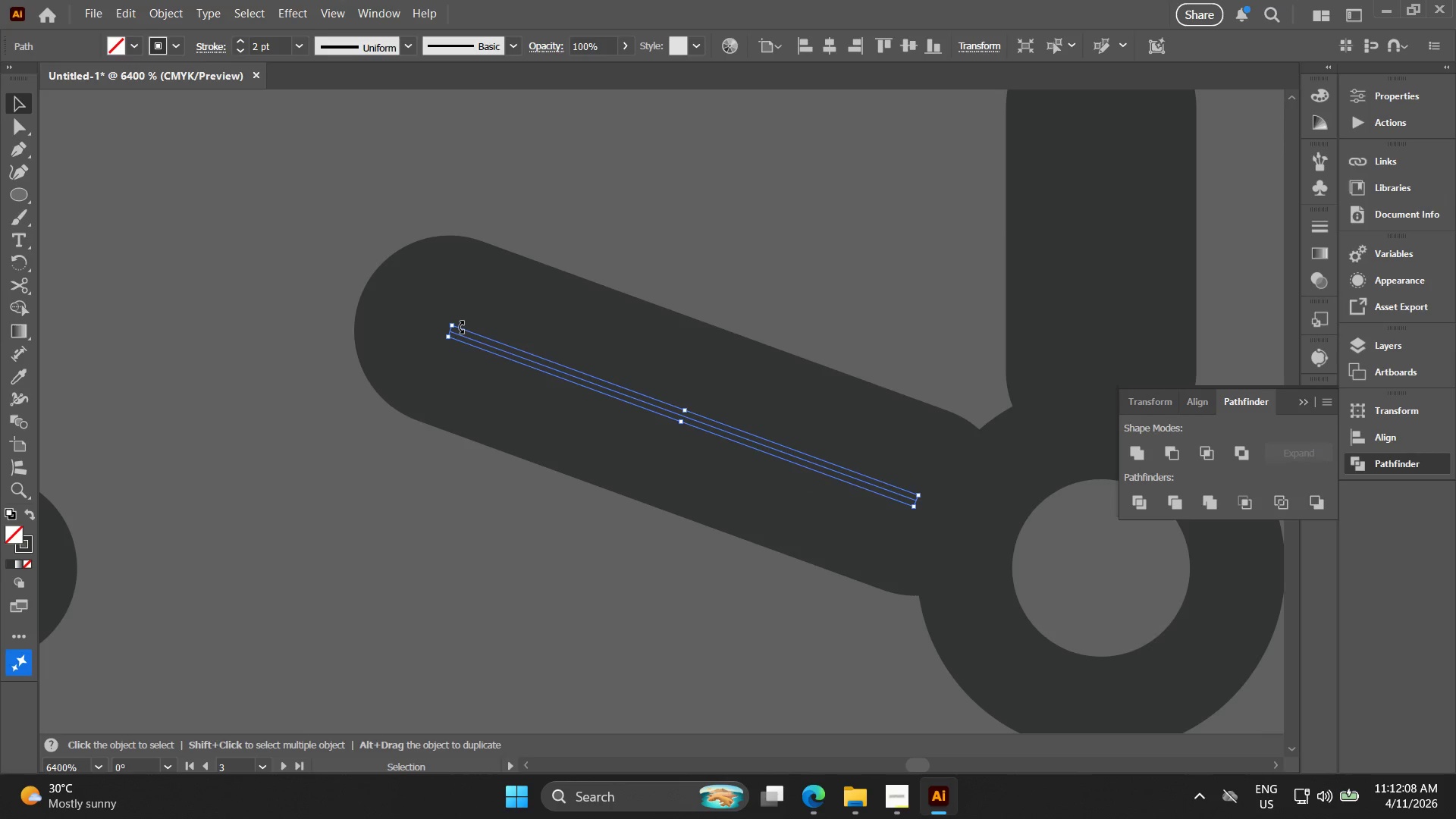 
key(Alt+AltLeft)
 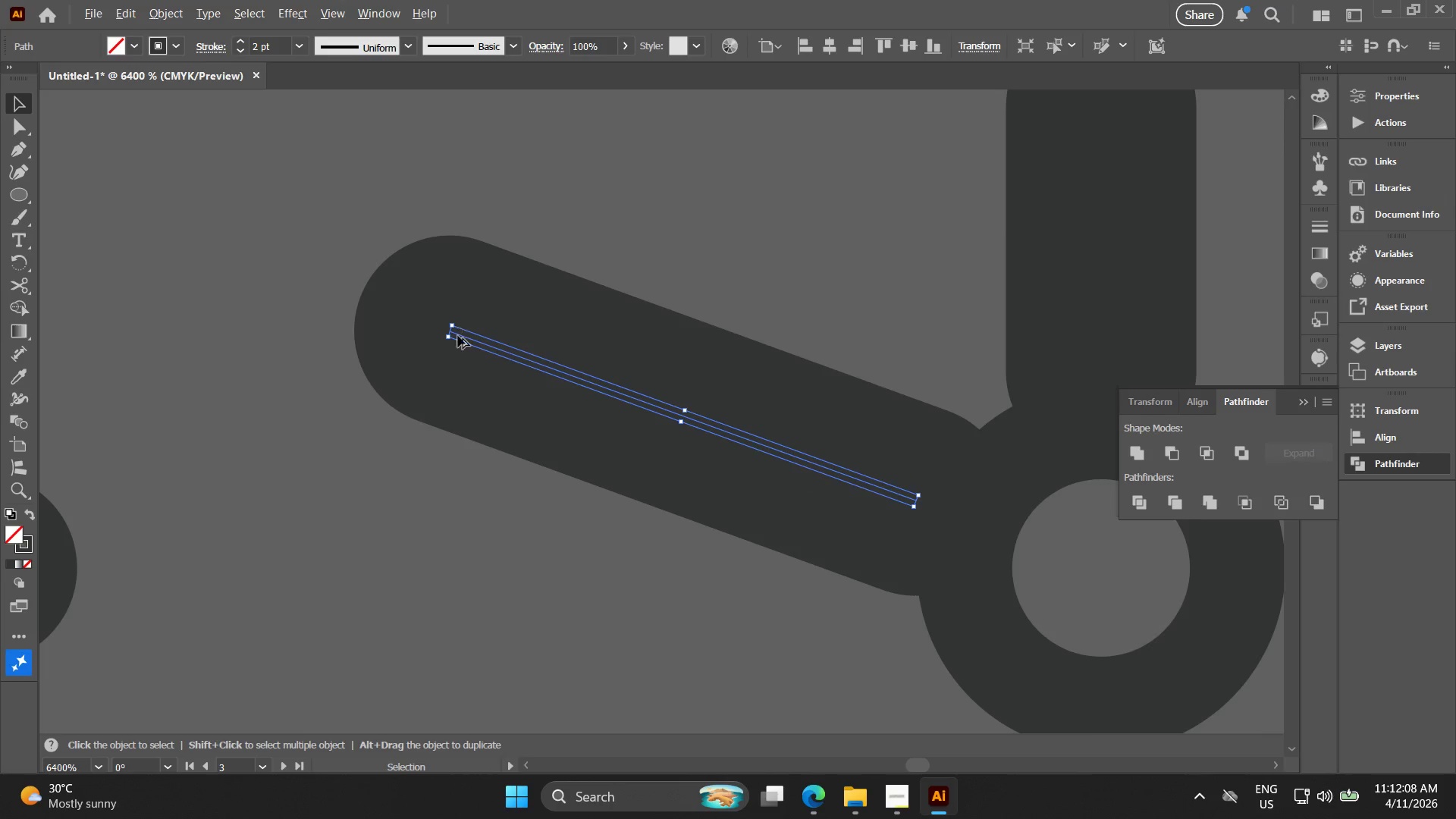 
scroll: coordinate [457, 347], scroll_direction: down, amount: 4.0
 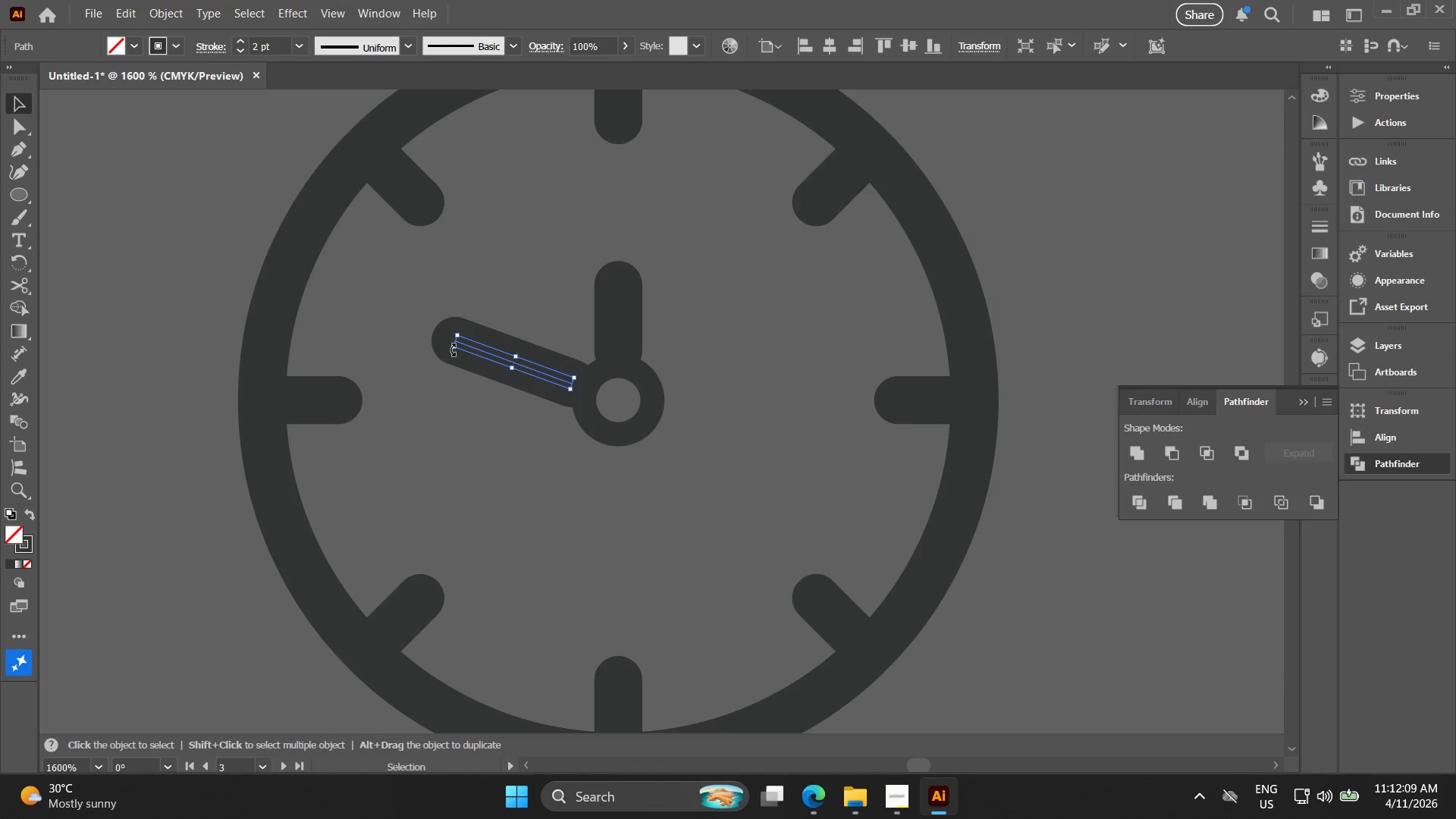 
key(Alt+AltLeft)
 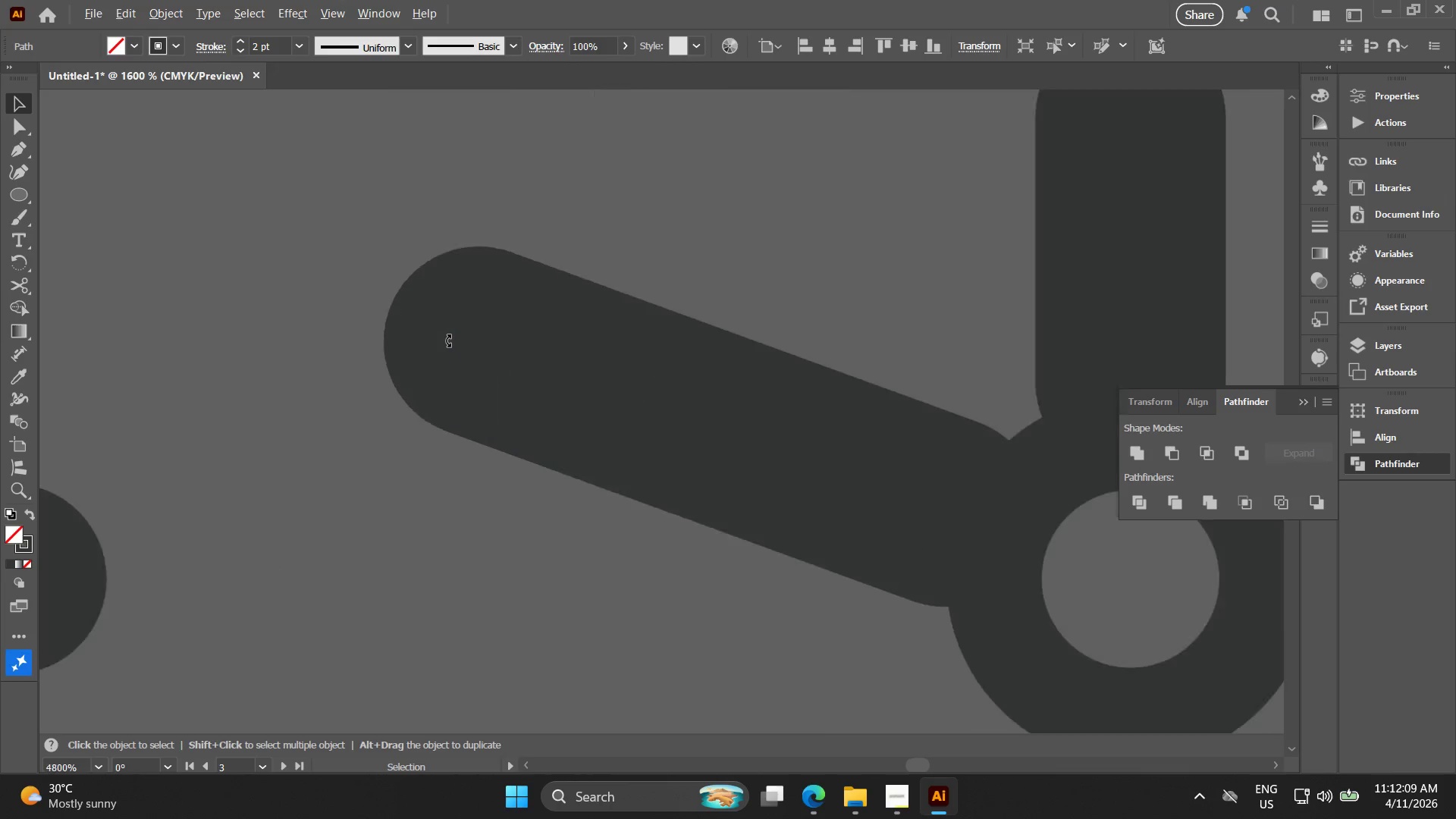 
scroll: coordinate [447, 340], scroll_direction: up, amount: 4.0
 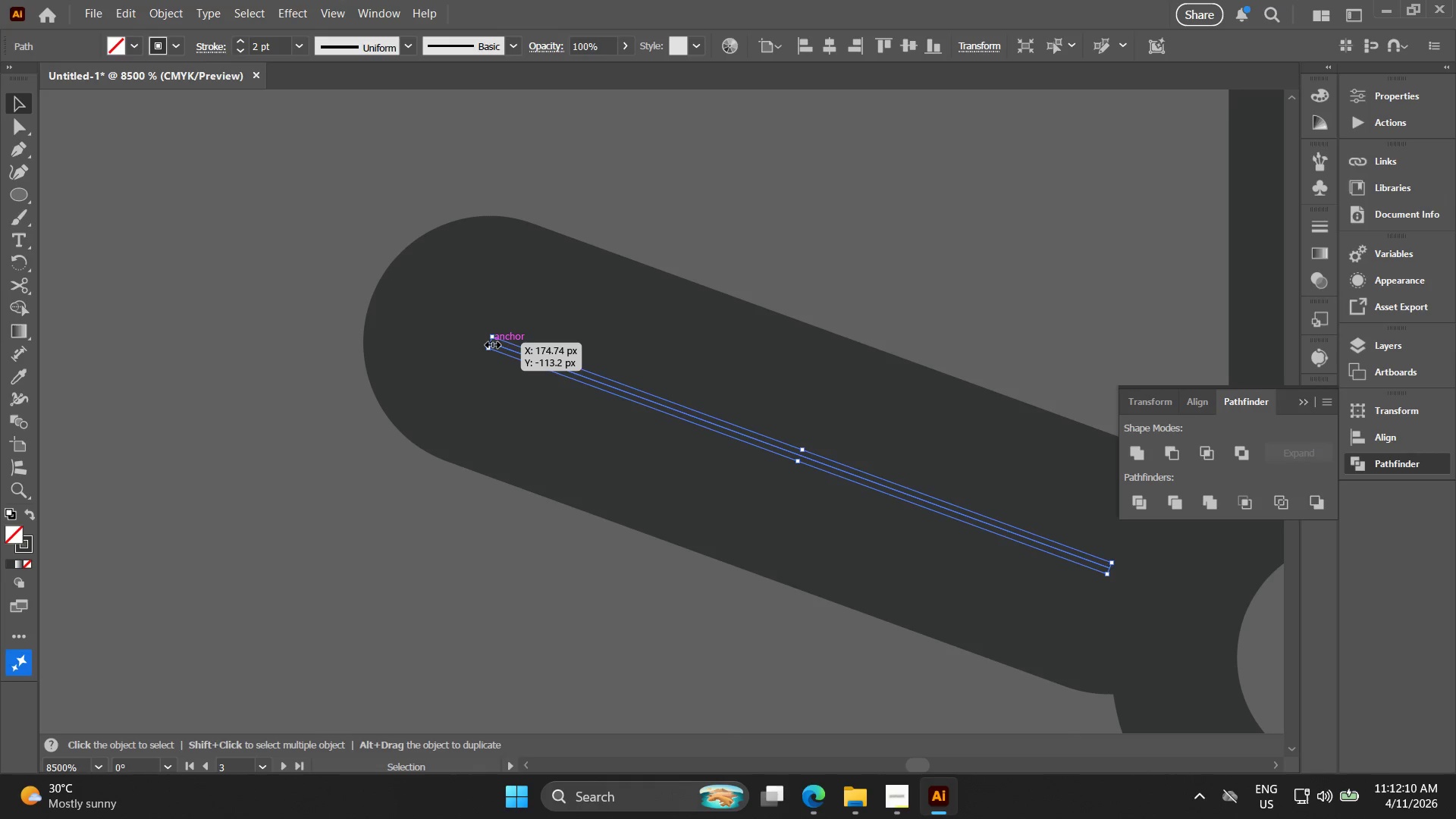 
left_click_drag(start_coordinate=[491, 343], to_coordinate=[459, 334])
 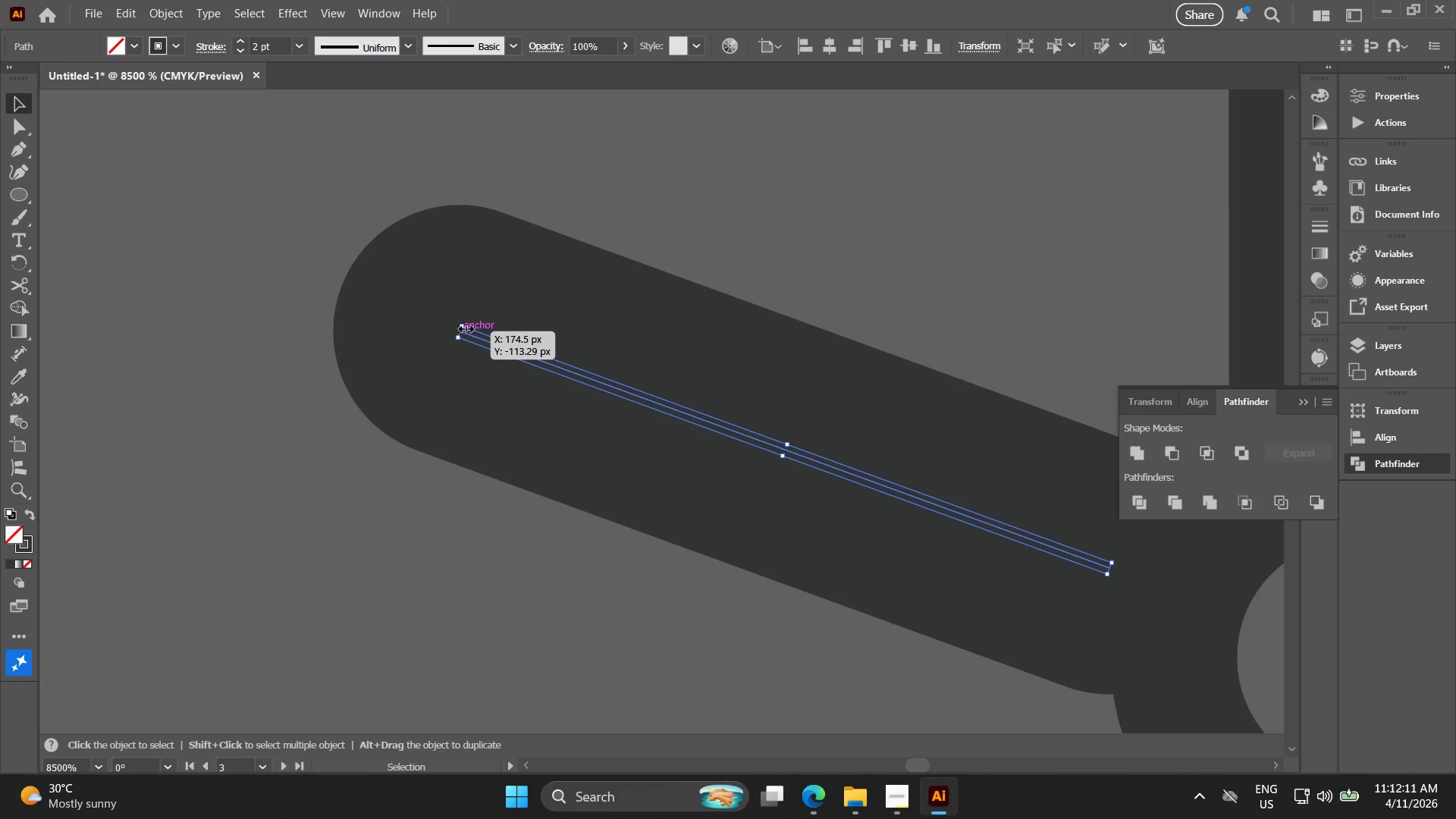 
key(Alt+AltLeft)
 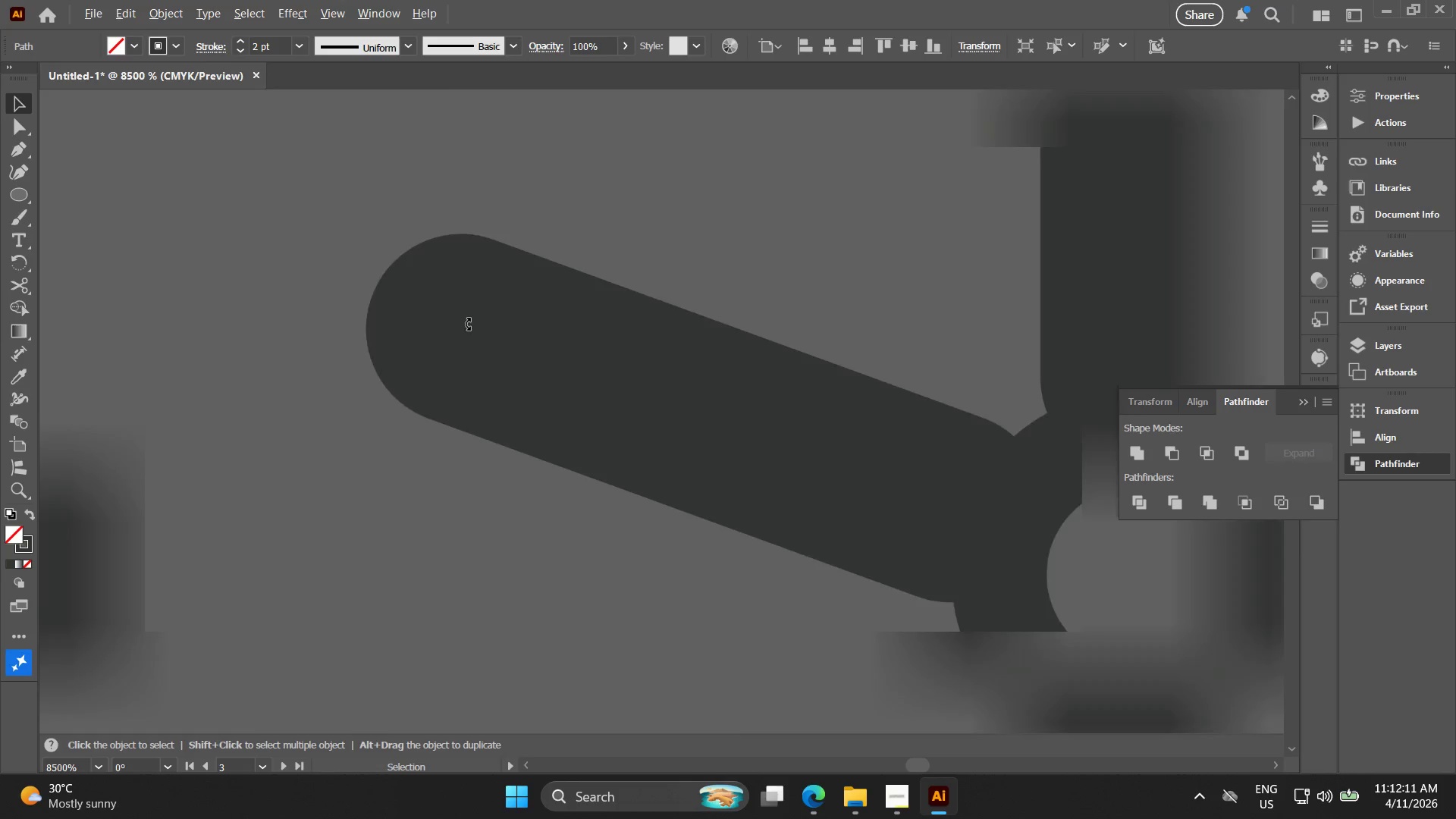 
scroll: coordinate [462, 344], scroll_direction: down, amount: 4.0
 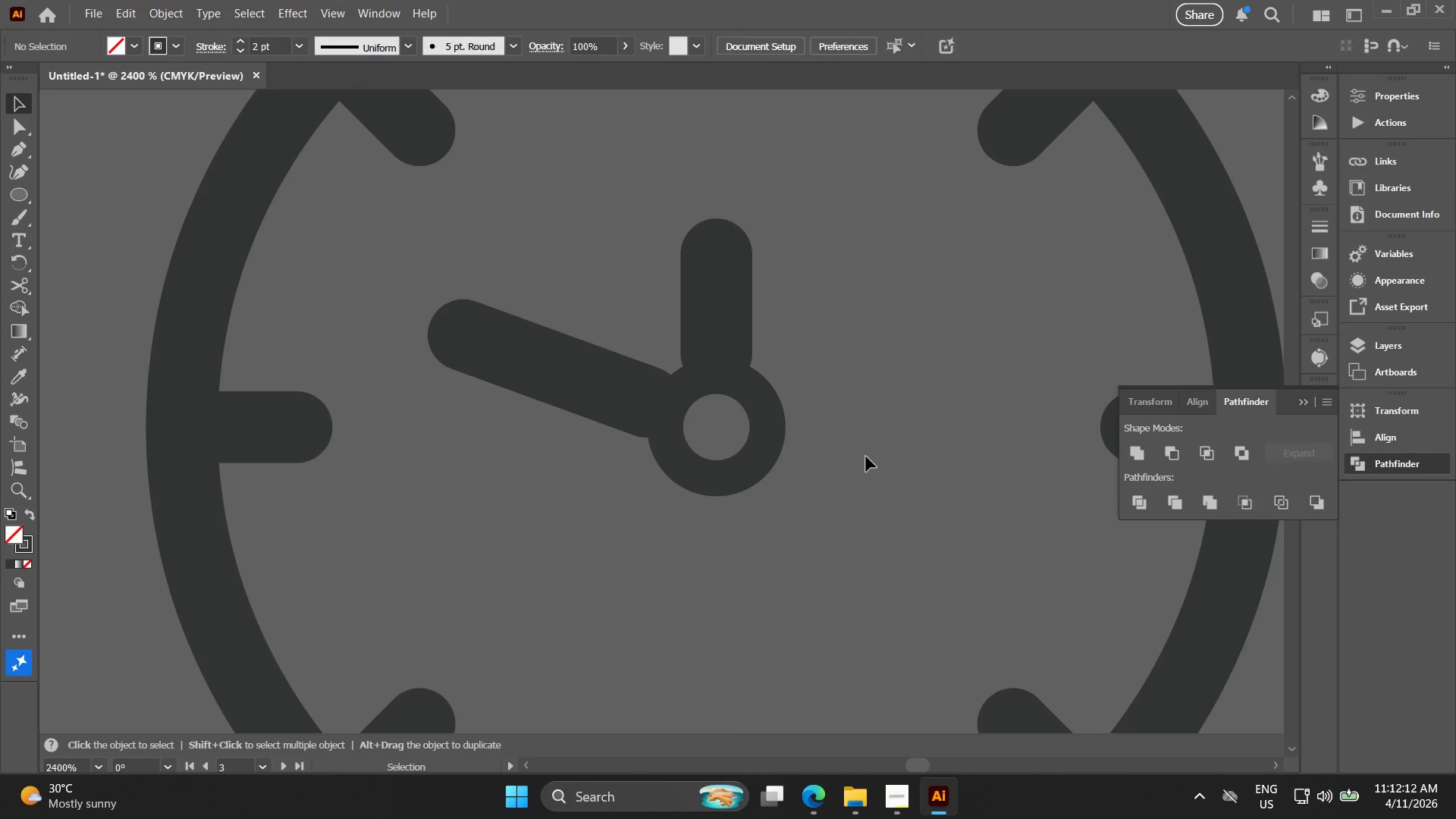 
key(Alt+AltLeft)
 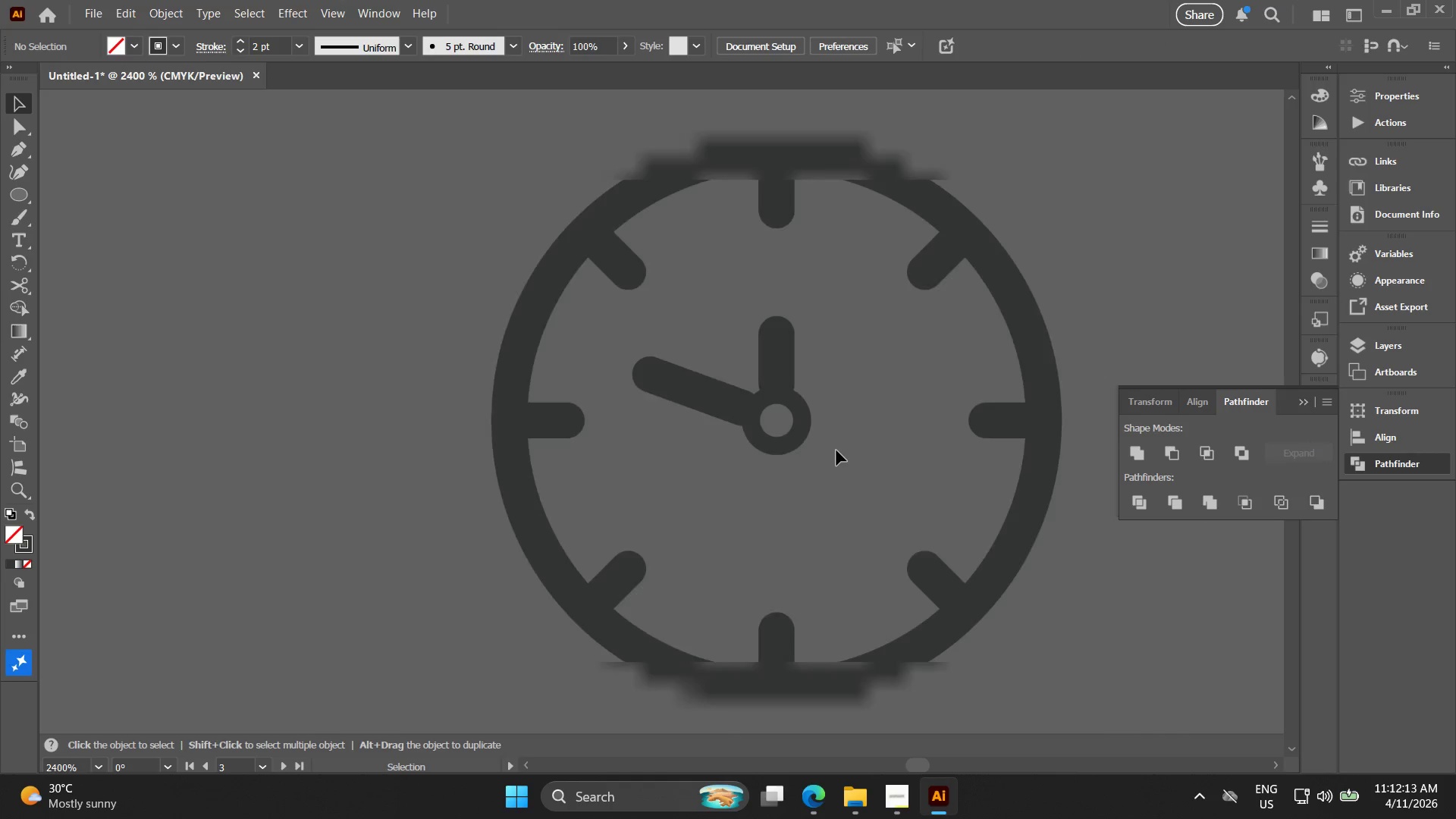 
hold_key(key=Space, duration=0.47)
 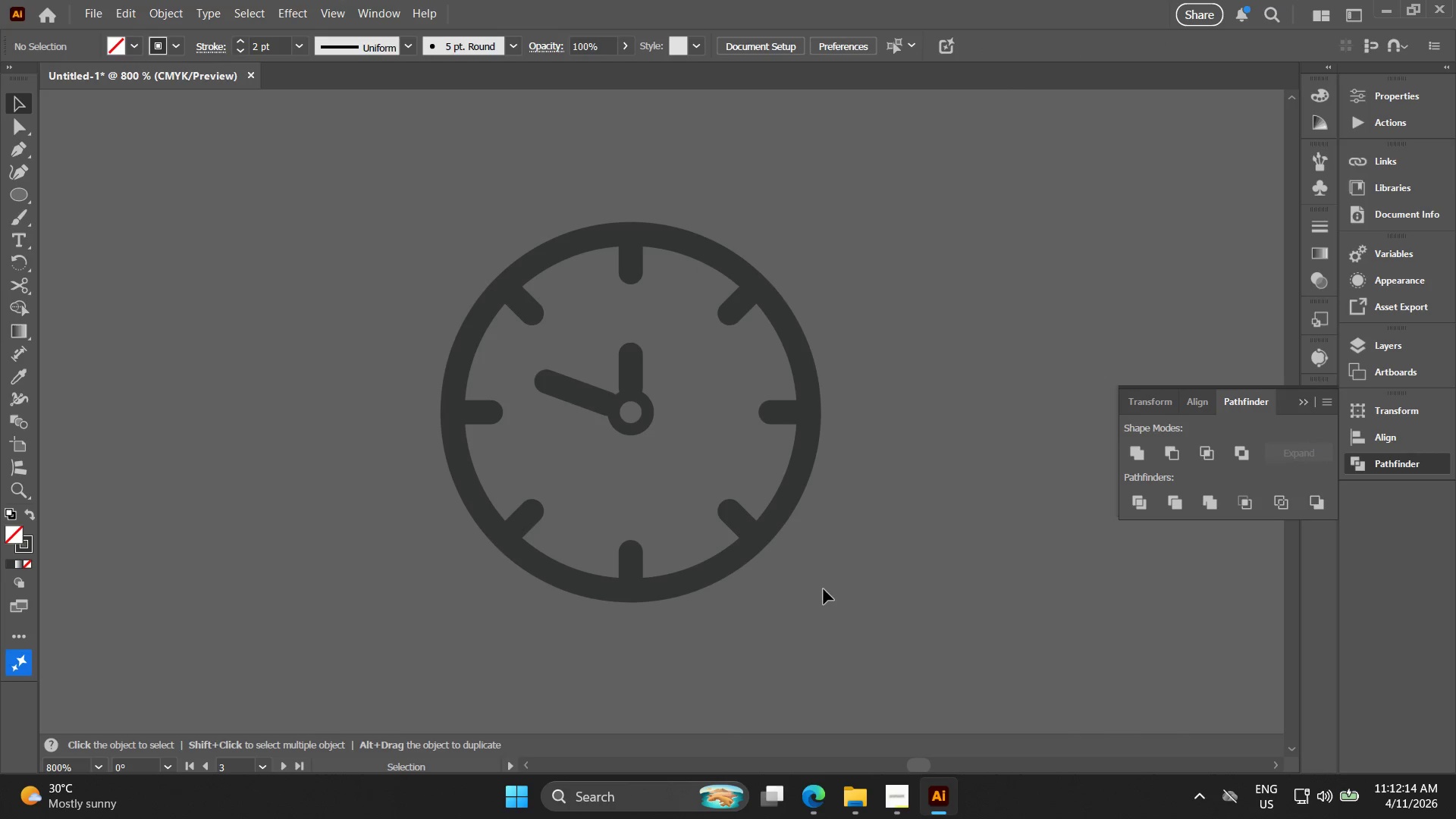 
left_click_drag(start_coordinate=[868, 469], to_coordinate=[702, 451])
 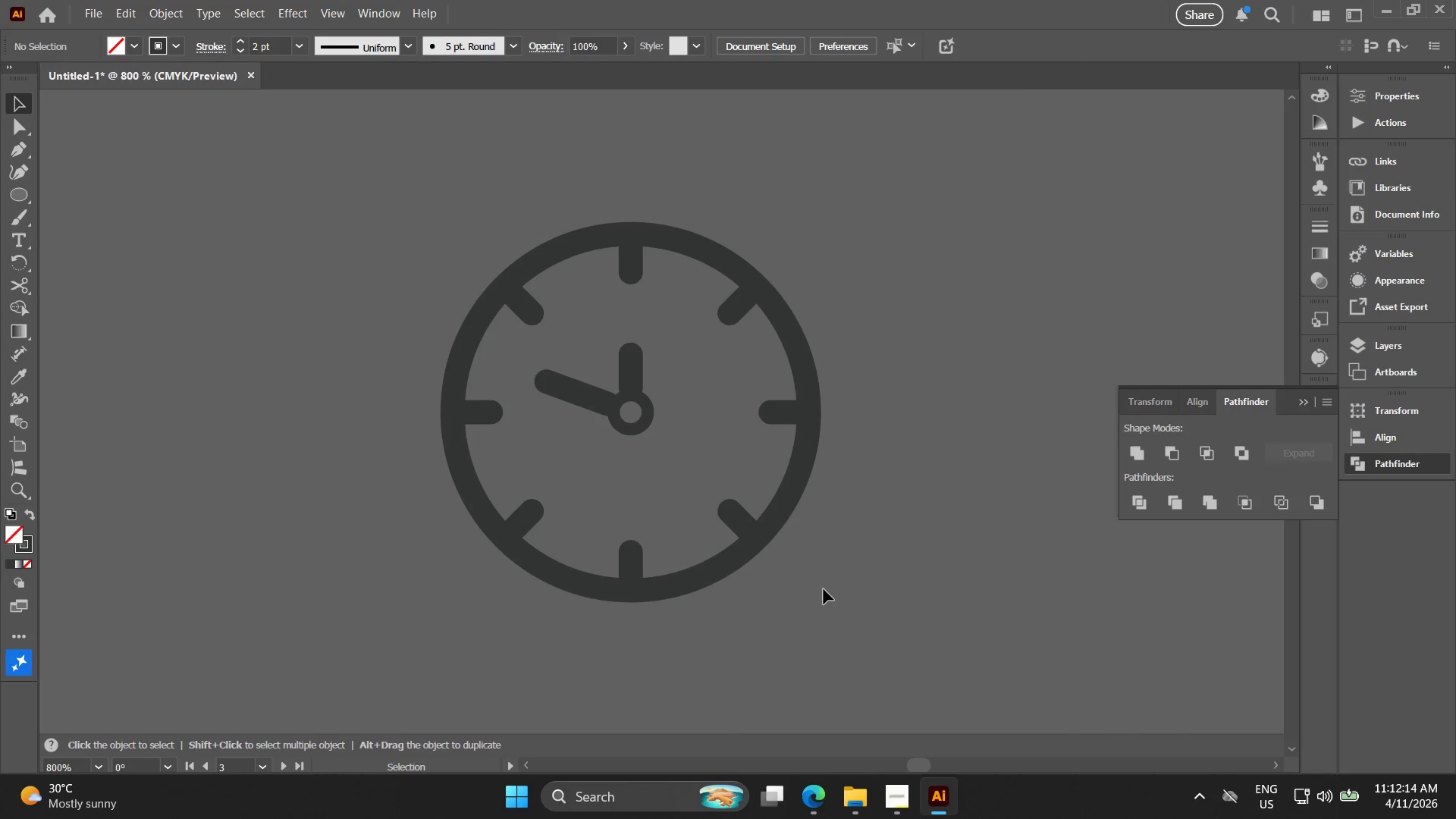 
scroll: coordinate [835, 450], scroll_direction: down, amount: 4.0
 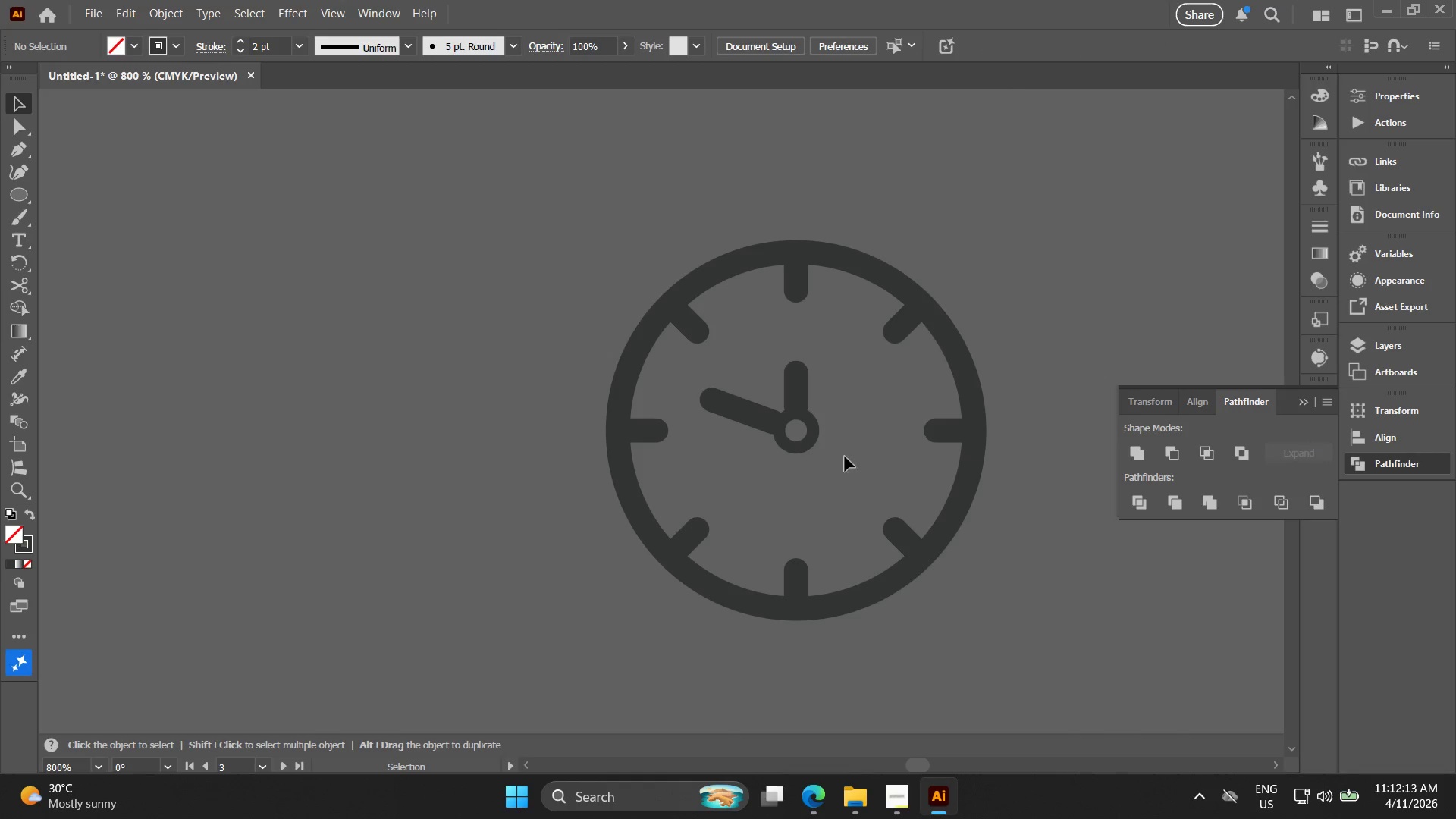 
left_click_drag(start_coordinate=[830, 592], to_coordinate=[200, 174])
 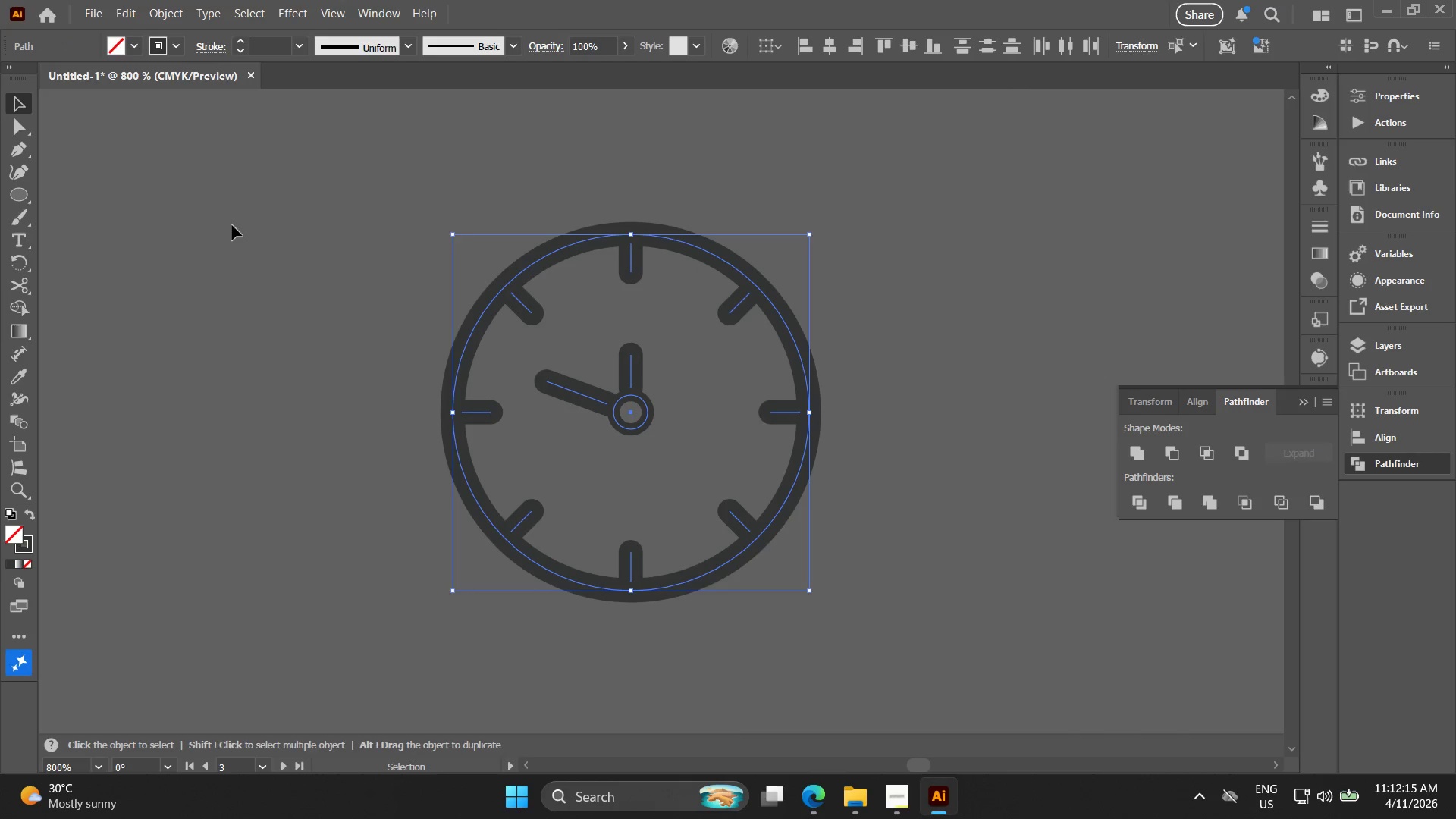 
key(Control+G)
 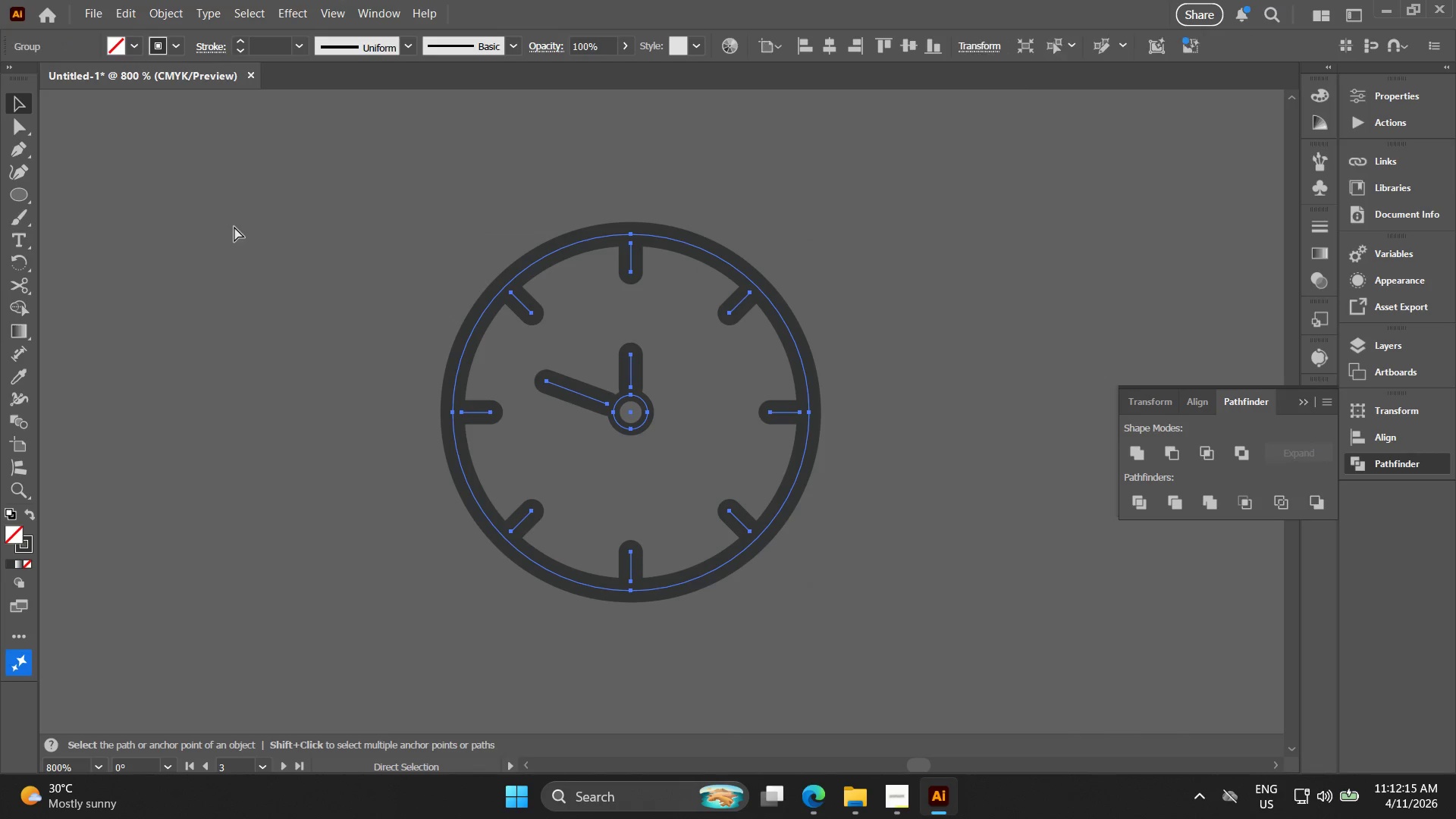 
key(Control+G)
 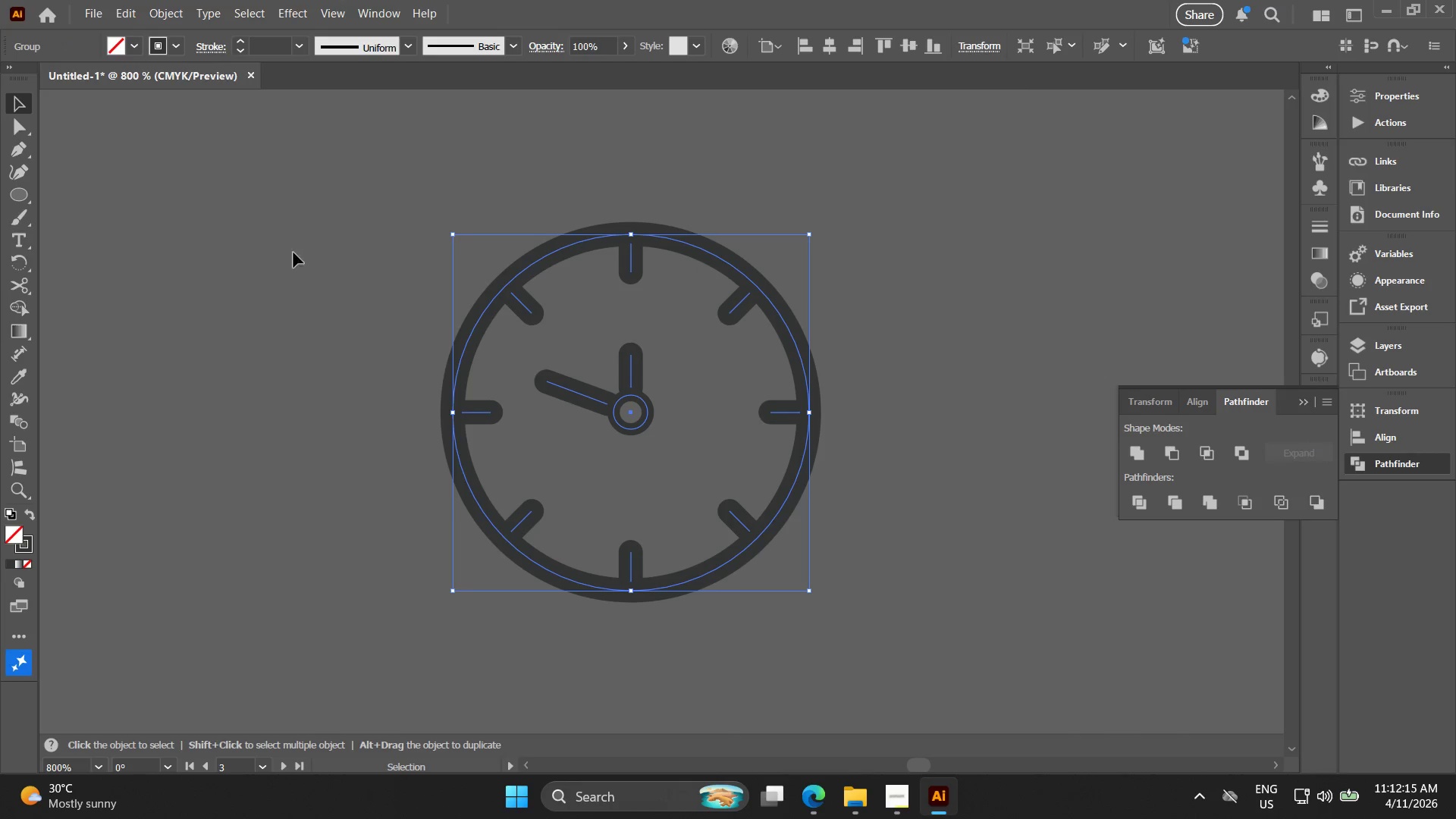 
key(Alt+AltLeft)
 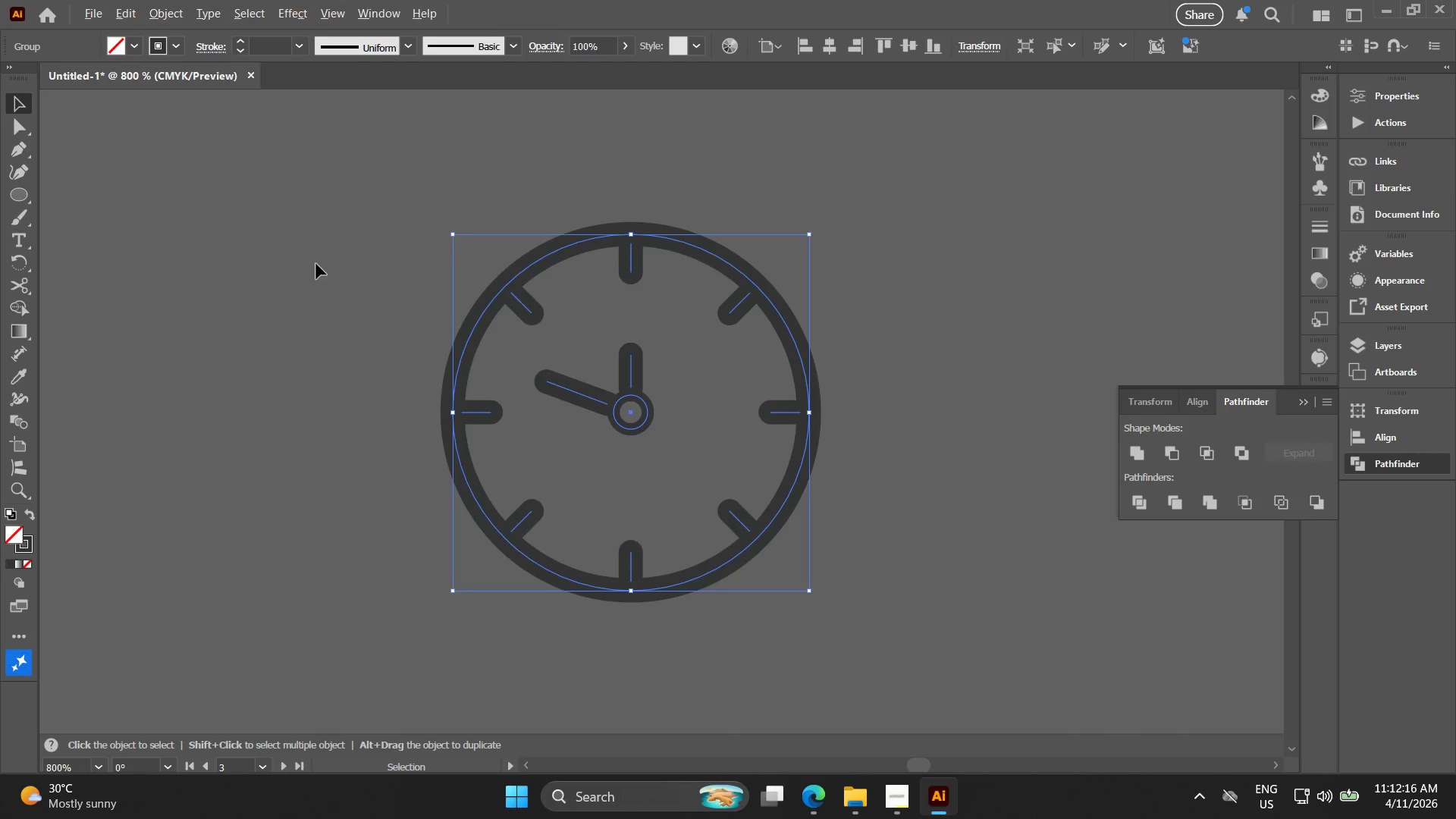 
scroll: coordinate [319, 271], scroll_direction: down, amount: 2.0
 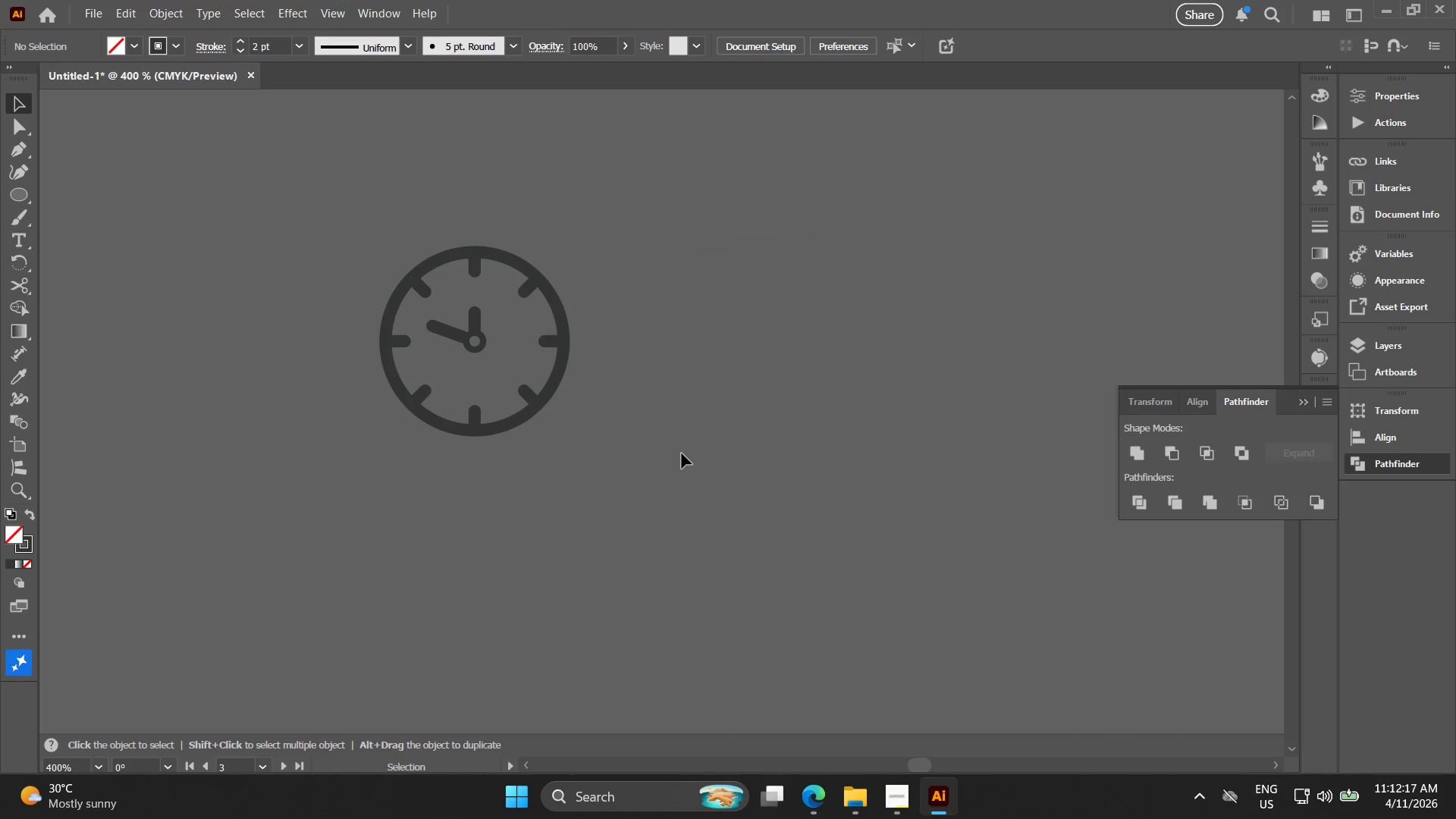 
left_click_drag(start_coordinate=[679, 453], to_coordinate=[497, 347])
 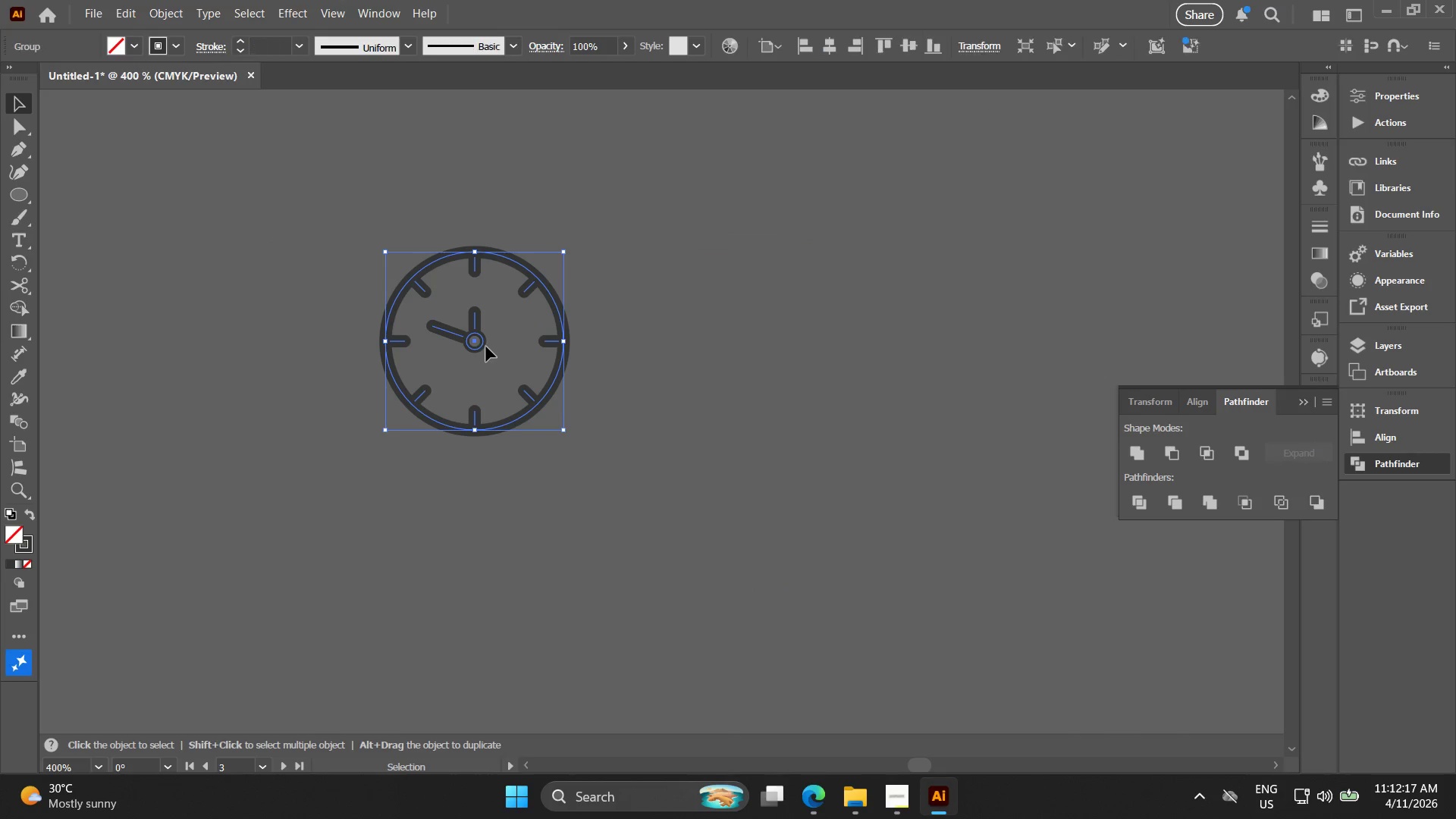 
key(Alt+AltLeft)
 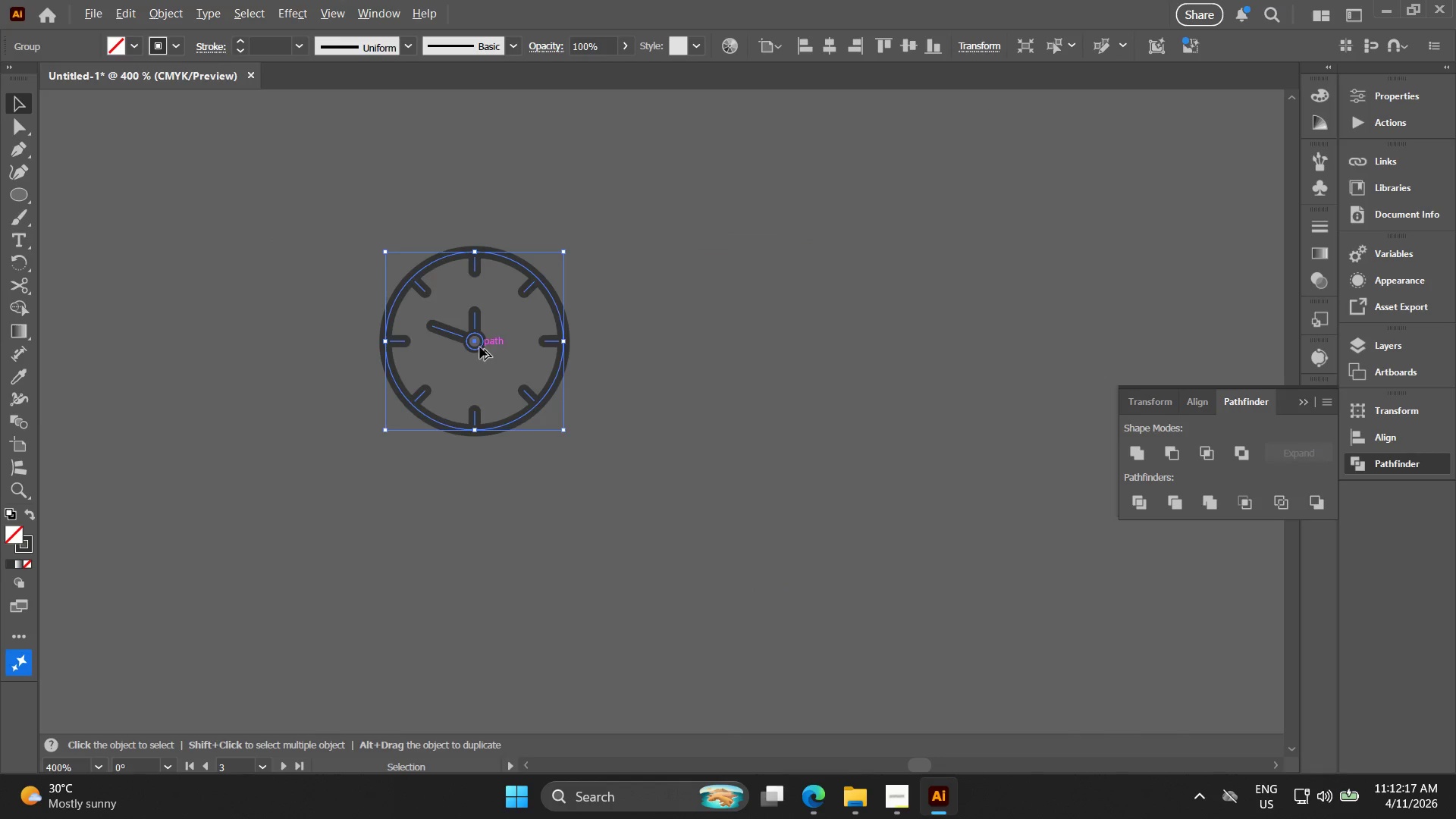 
scroll: coordinate [480, 347], scroll_direction: up, amount: 2.0
 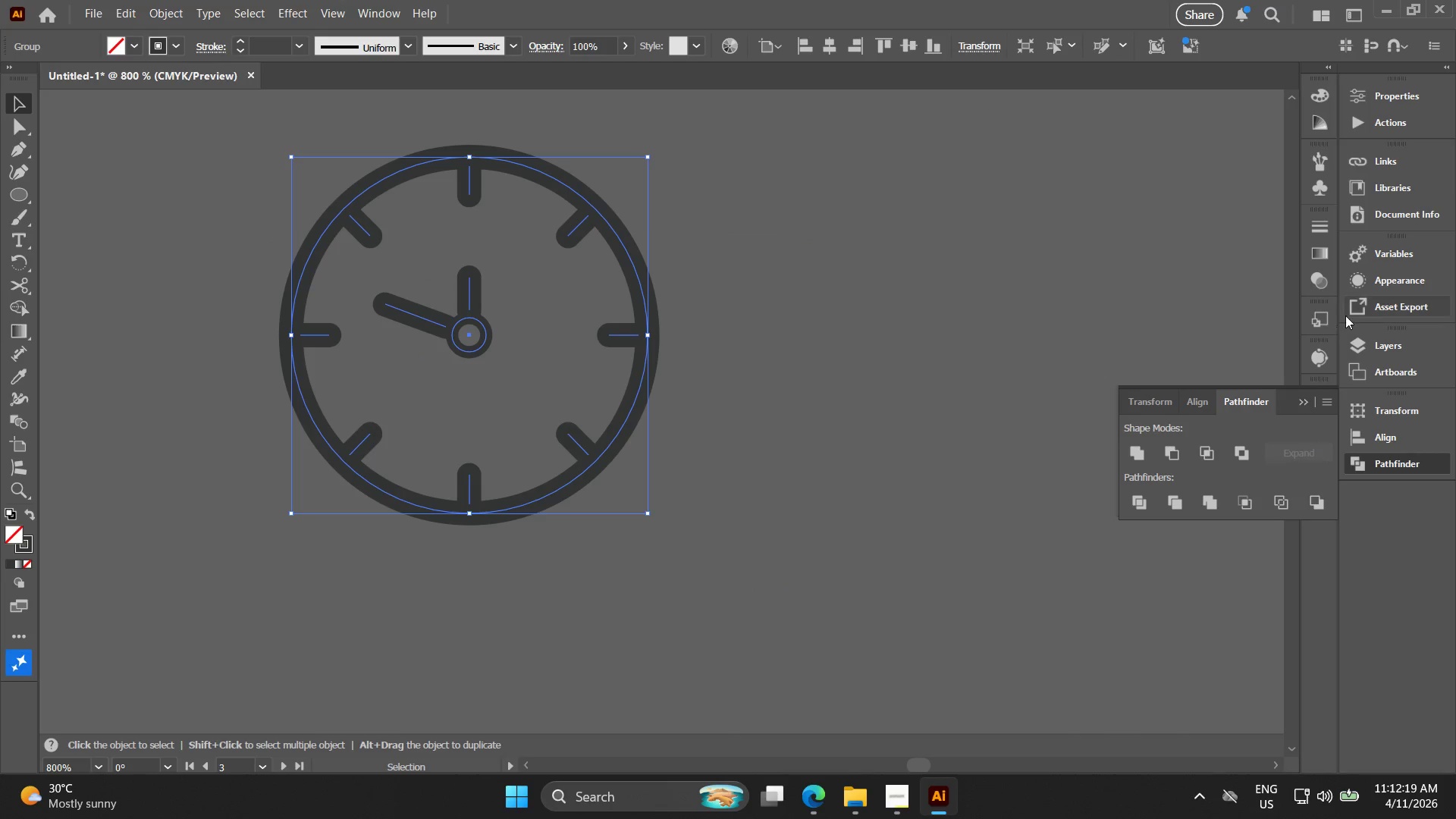 
left_click([1316, 220])
 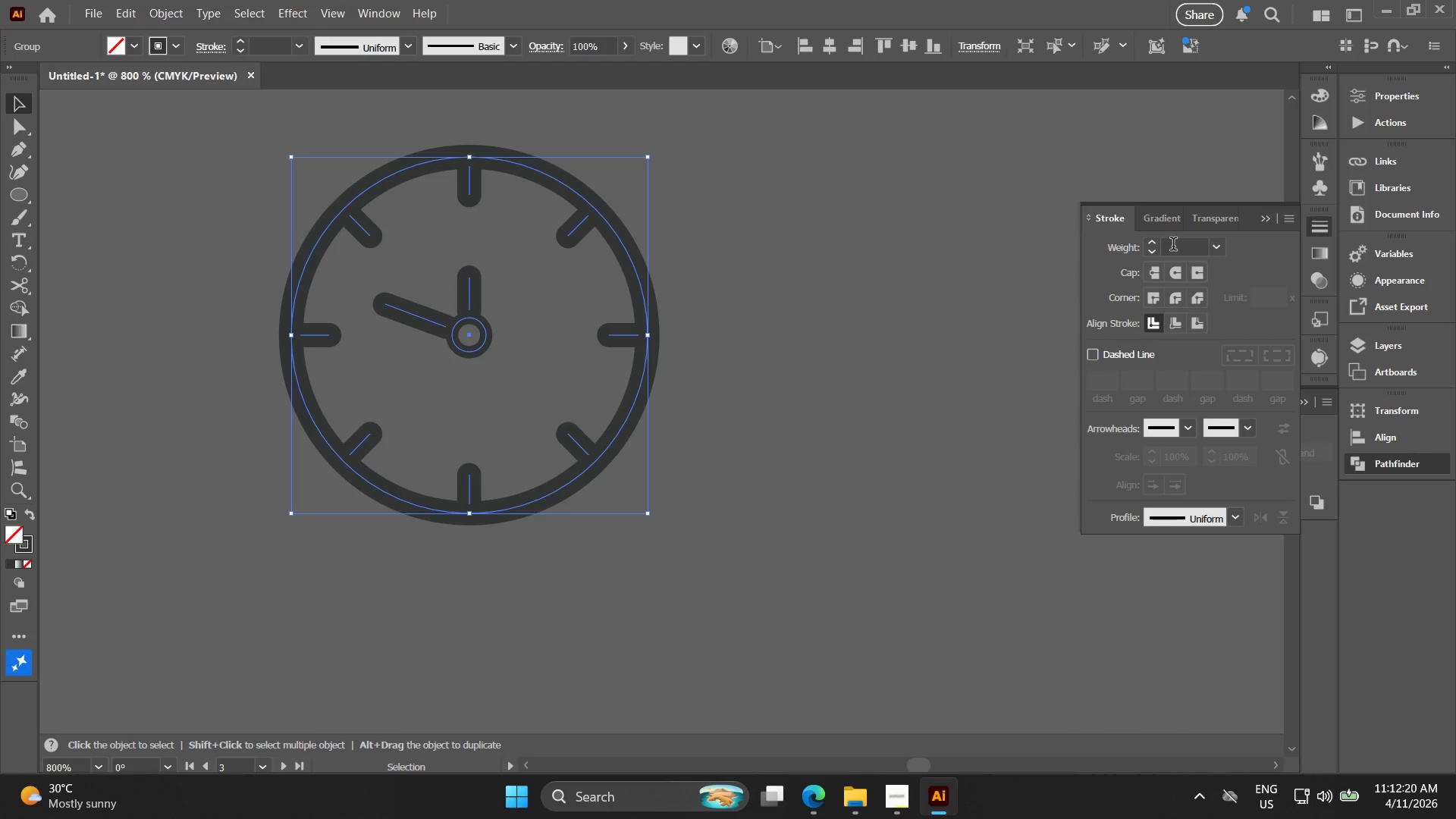 
key(2)
 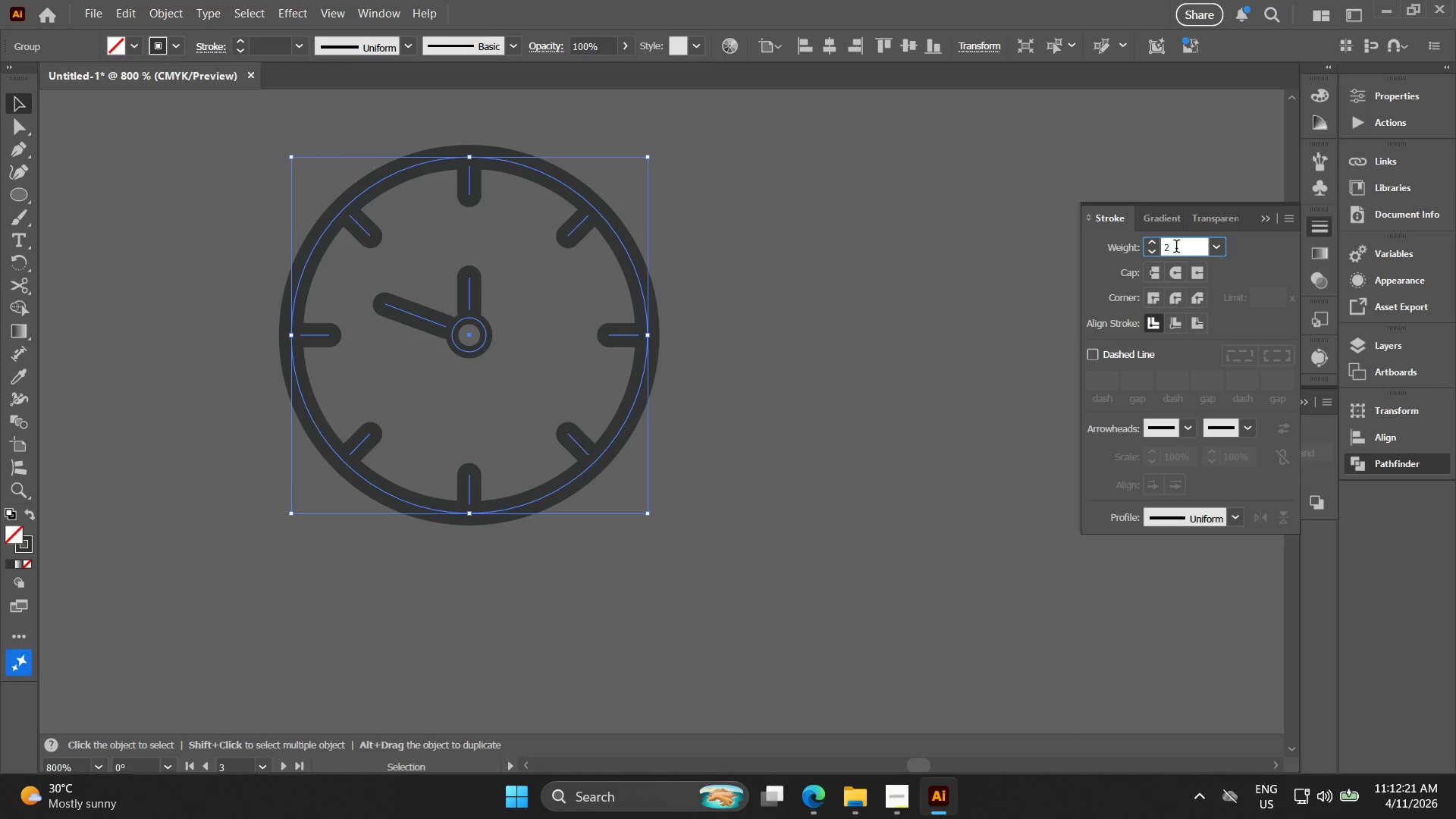 
key(Enter)
 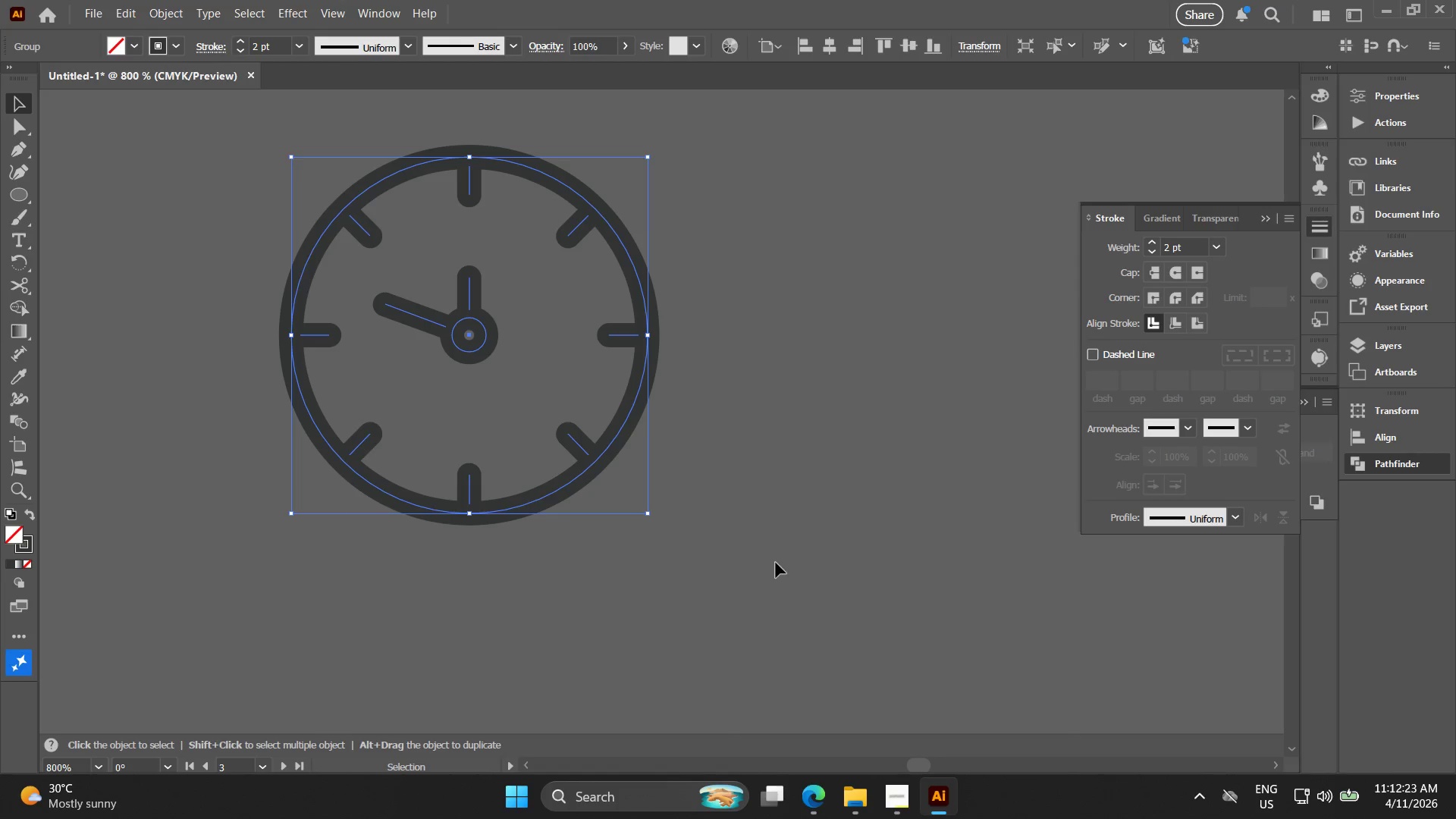 
key(Alt+AltLeft)
 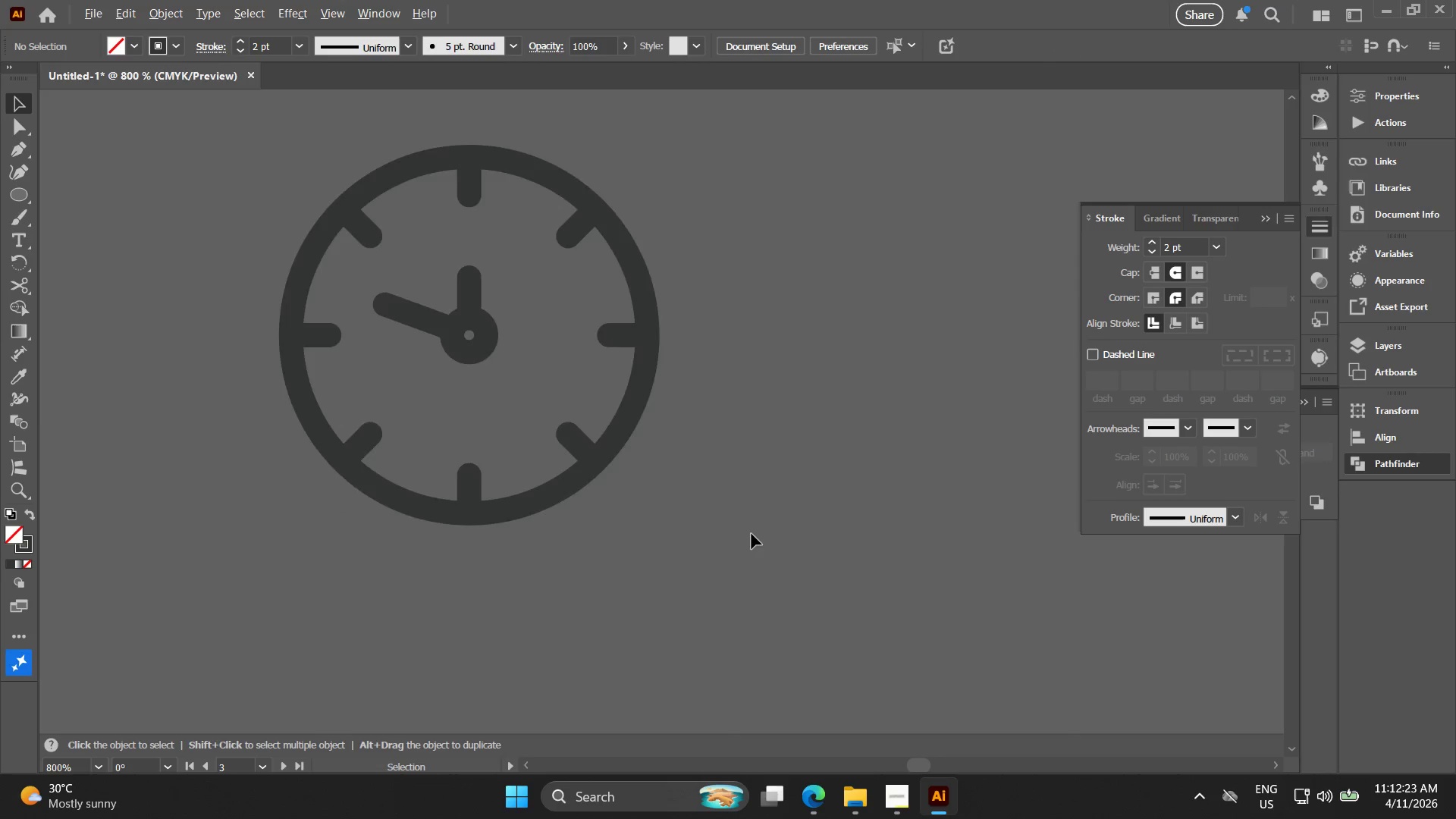 
left_click_drag(start_coordinate=[811, 626], to_coordinate=[224, 322])
 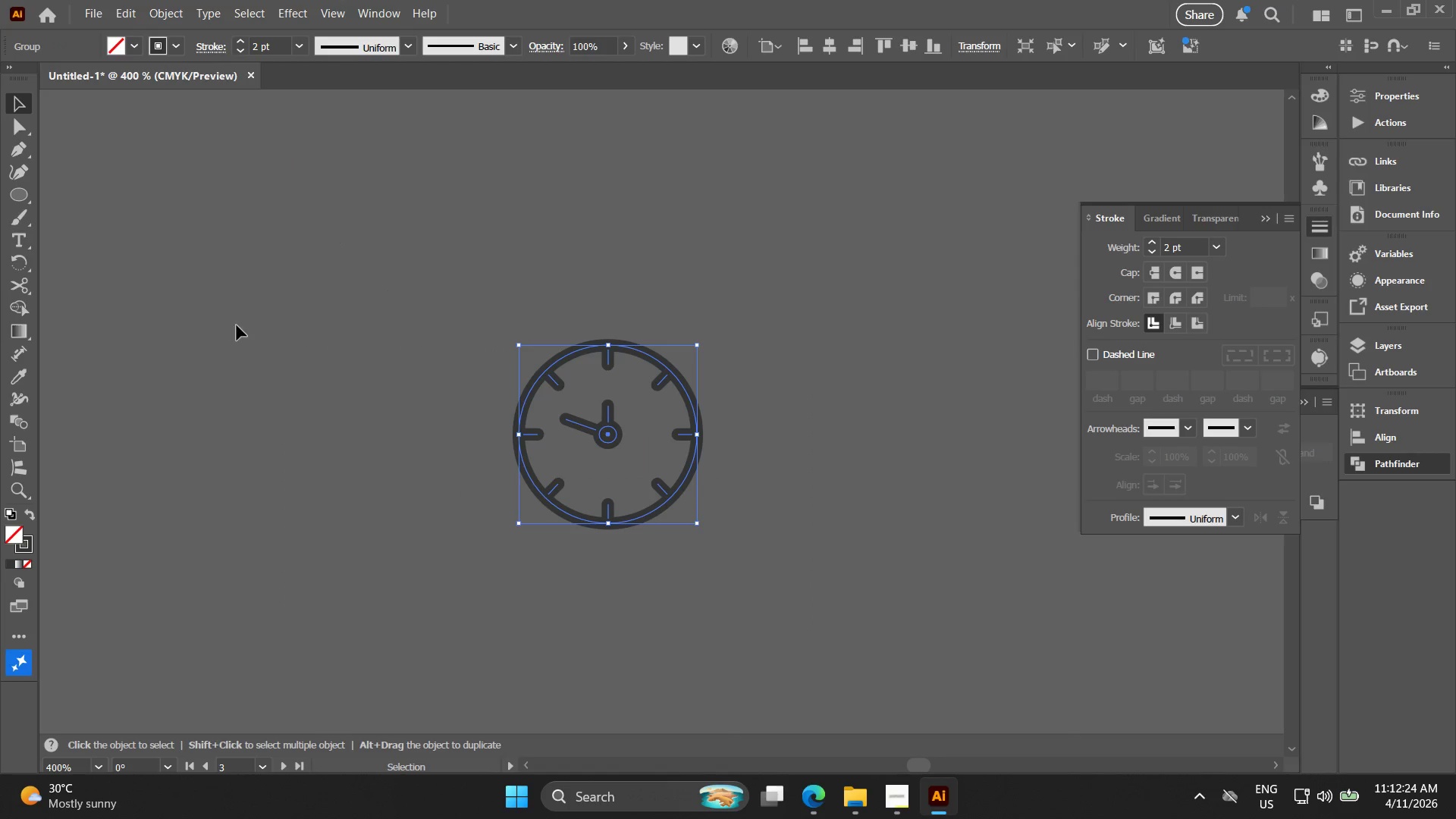 
scroll: coordinate [746, 534], scroll_direction: down, amount: 2.0
 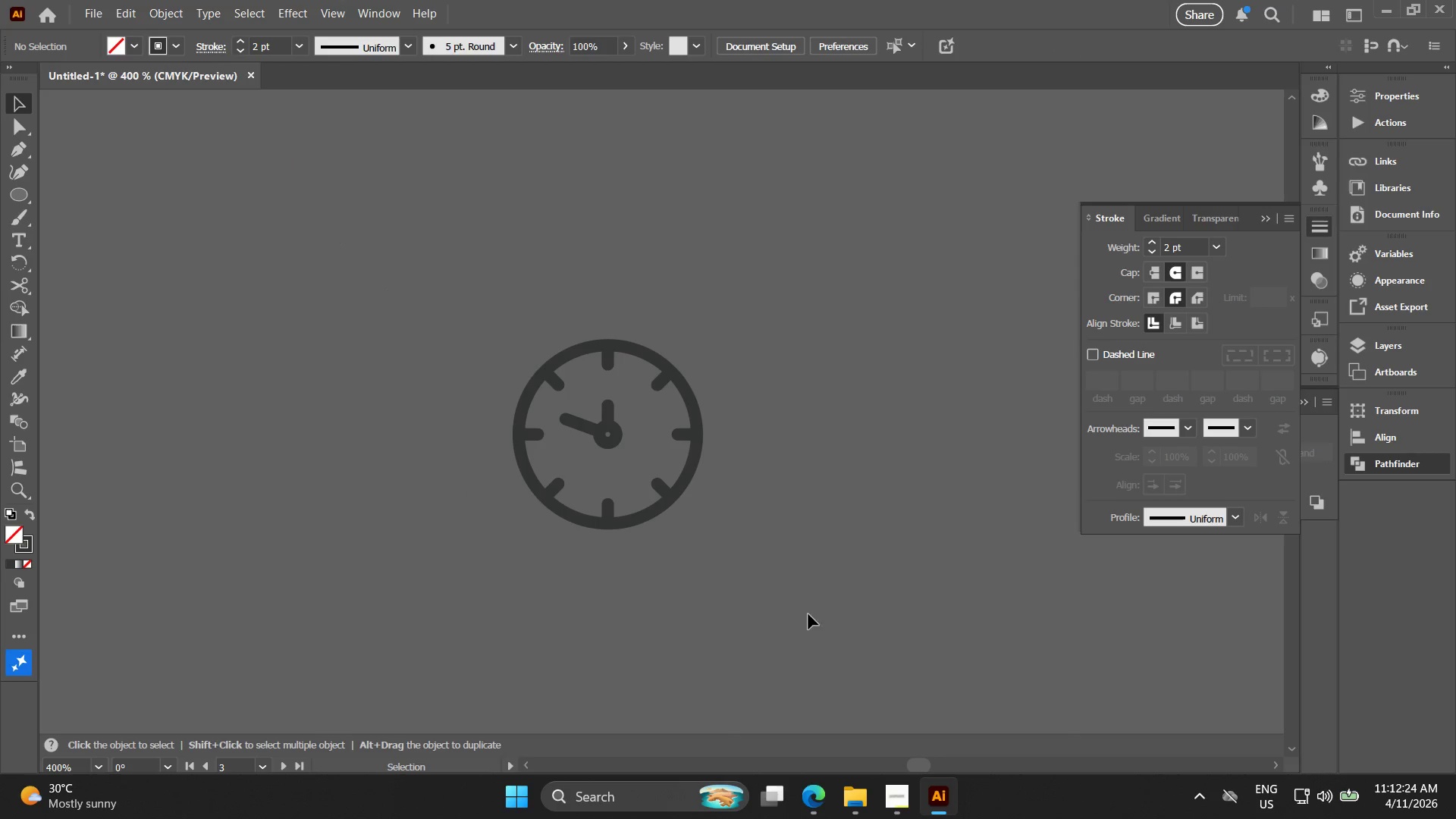 
key(Alt+AltLeft)
 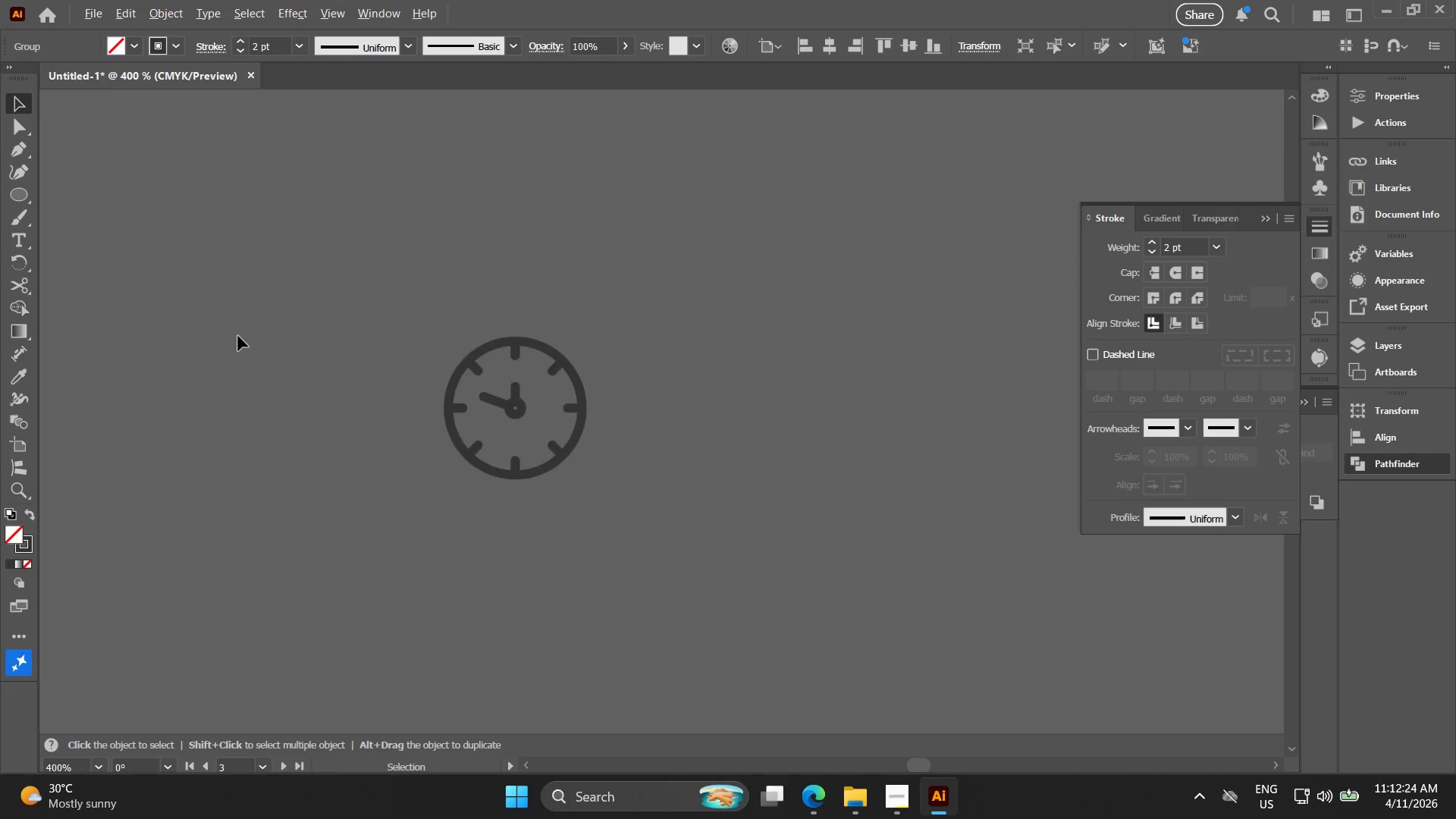 
hold_key(key=Space, duration=0.34)
 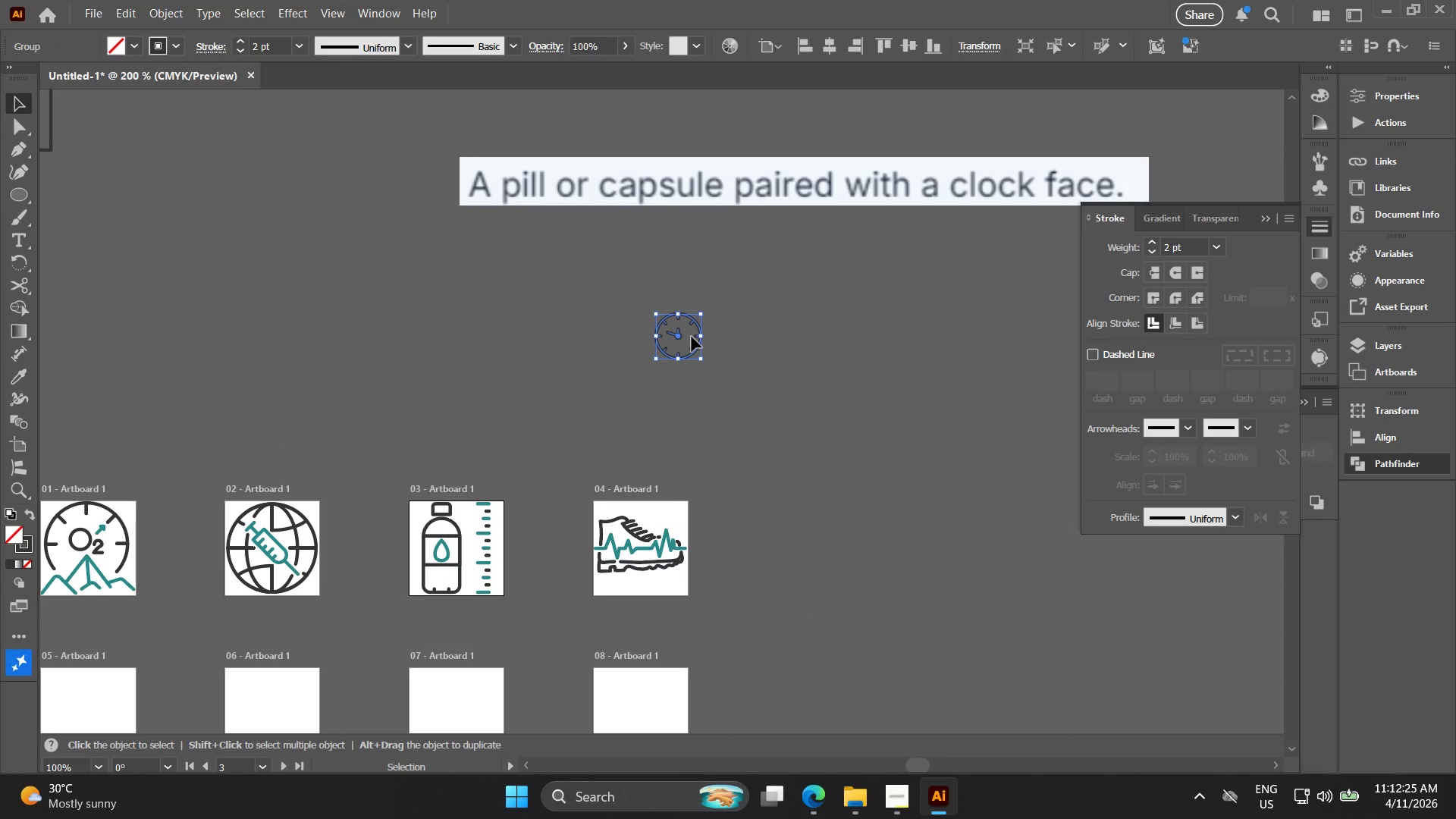 
left_click_drag(start_coordinate=[304, 381], to_coordinate=[621, 338])
 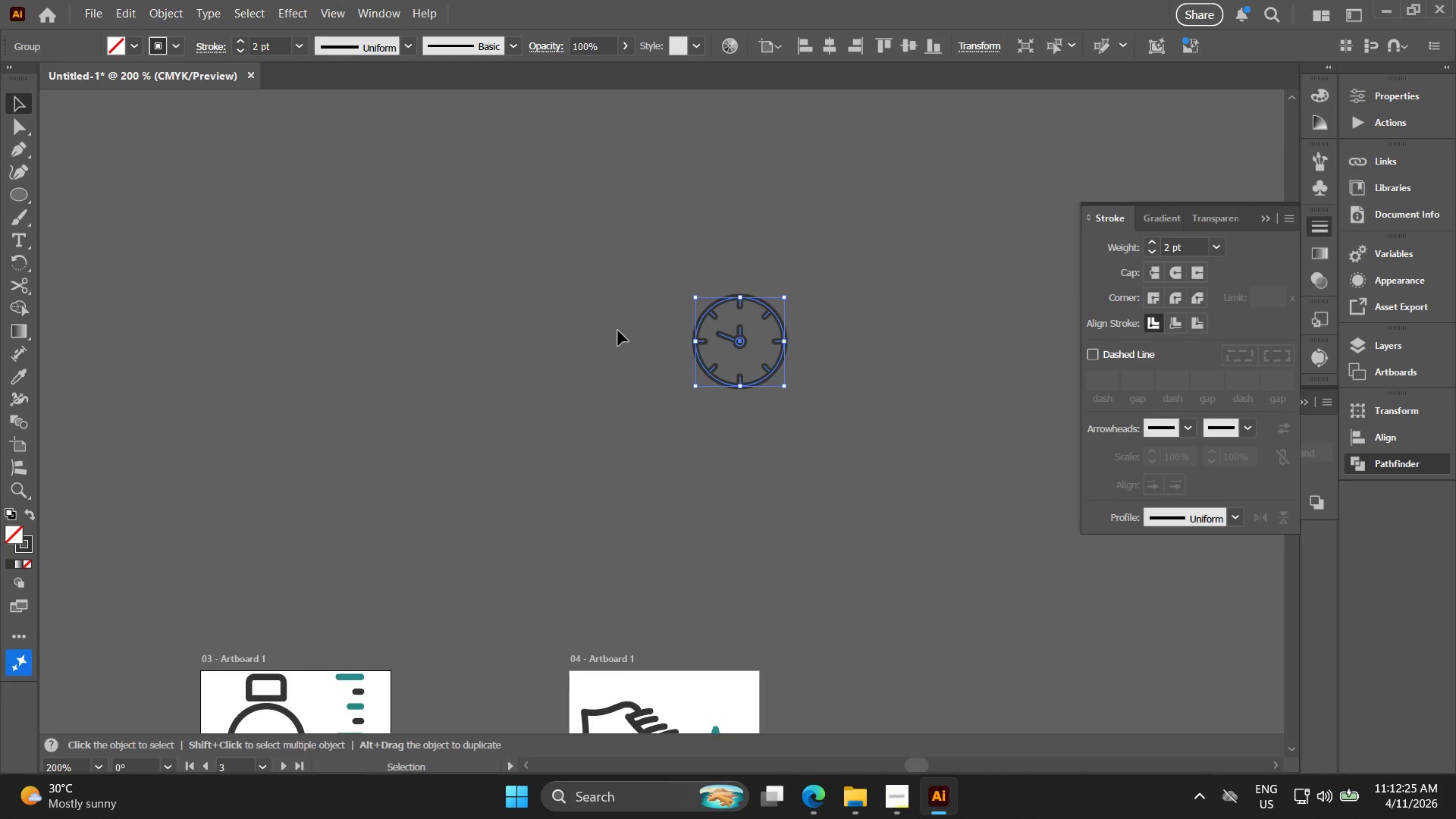 
scroll: coordinate [238, 336], scroll_direction: down, amount: 2.0
 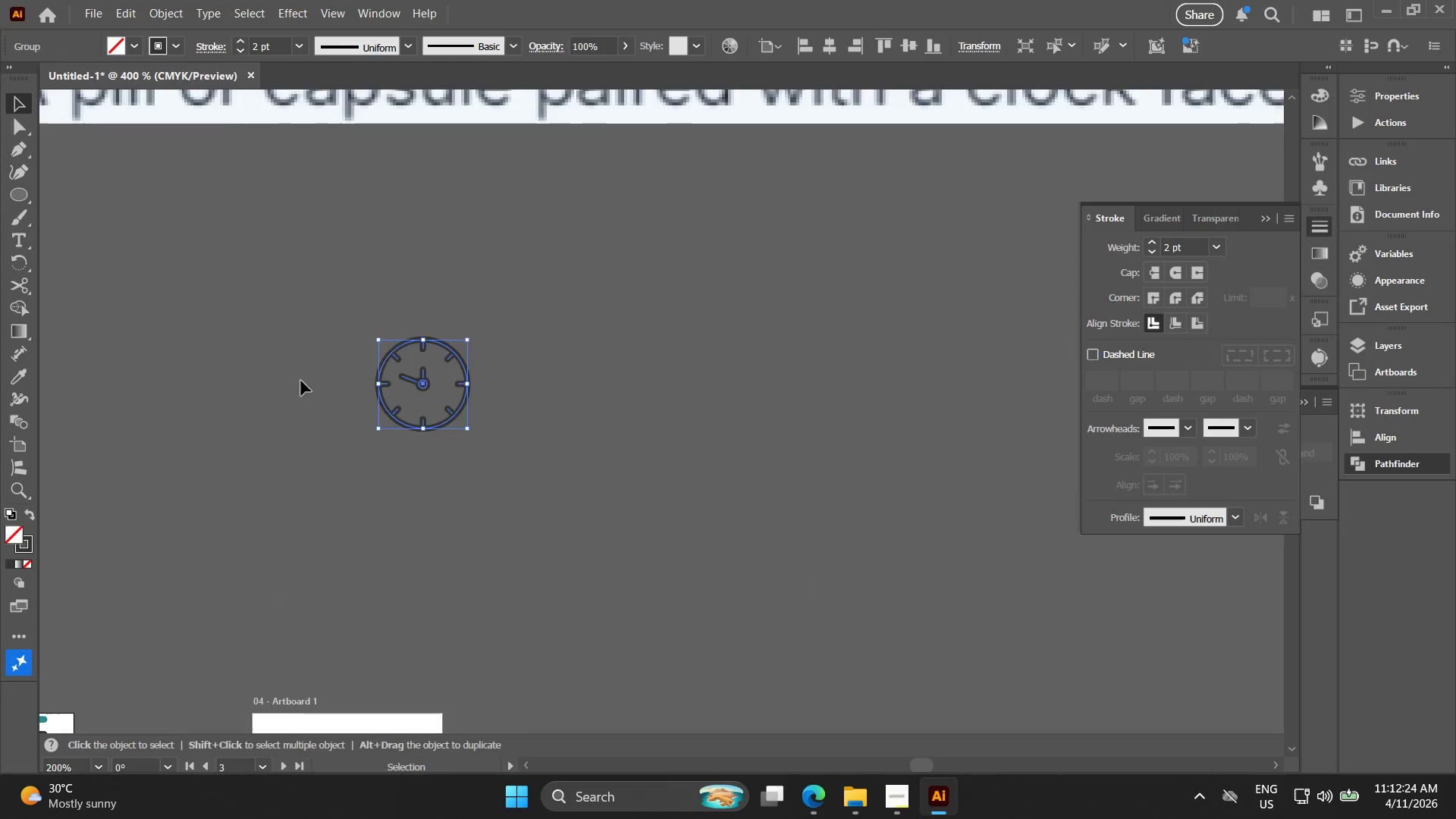 
key(Alt+AltLeft)
 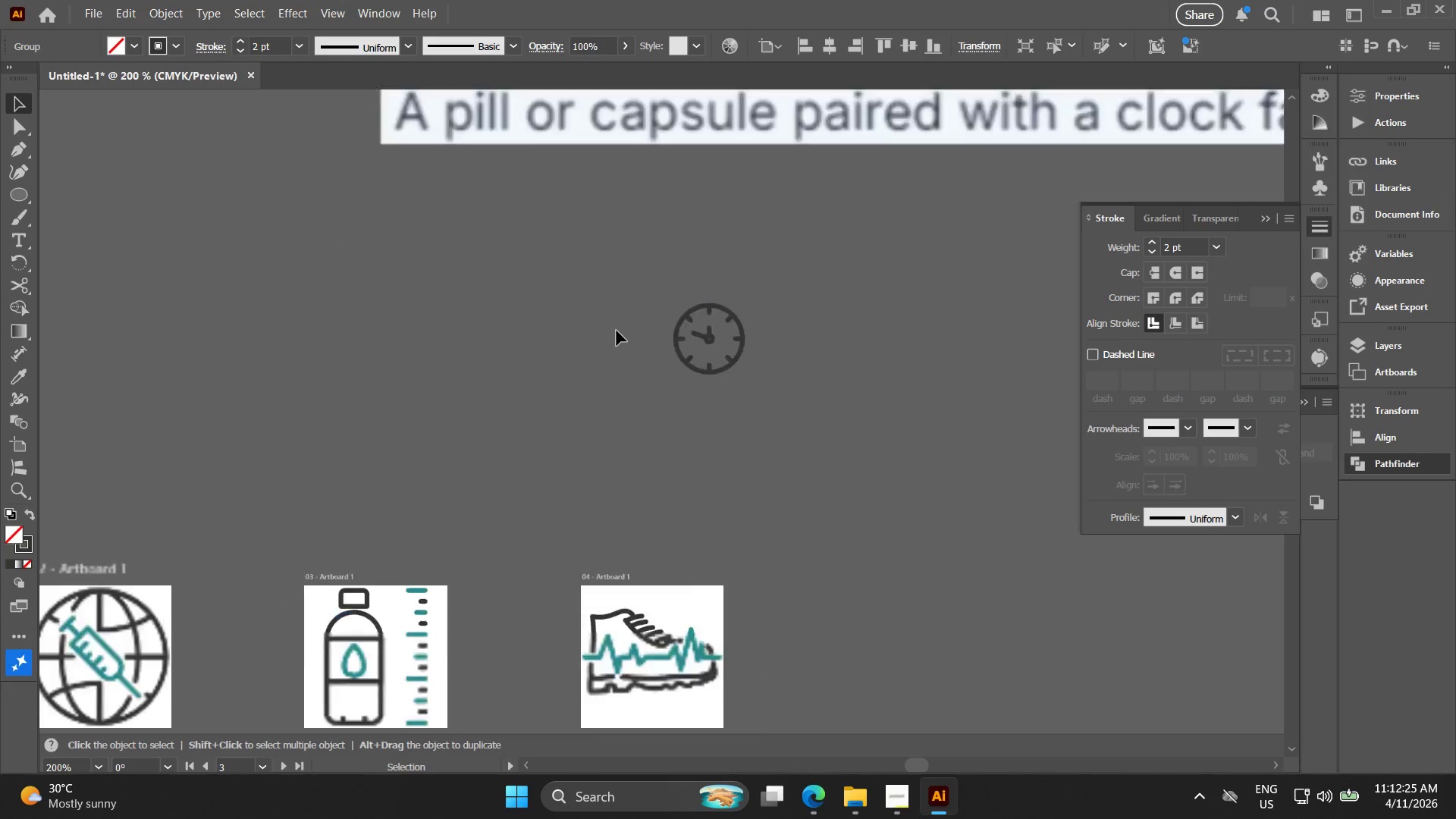 
scroll: coordinate [617, 331], scroll_direction: down, amount: 2.0
 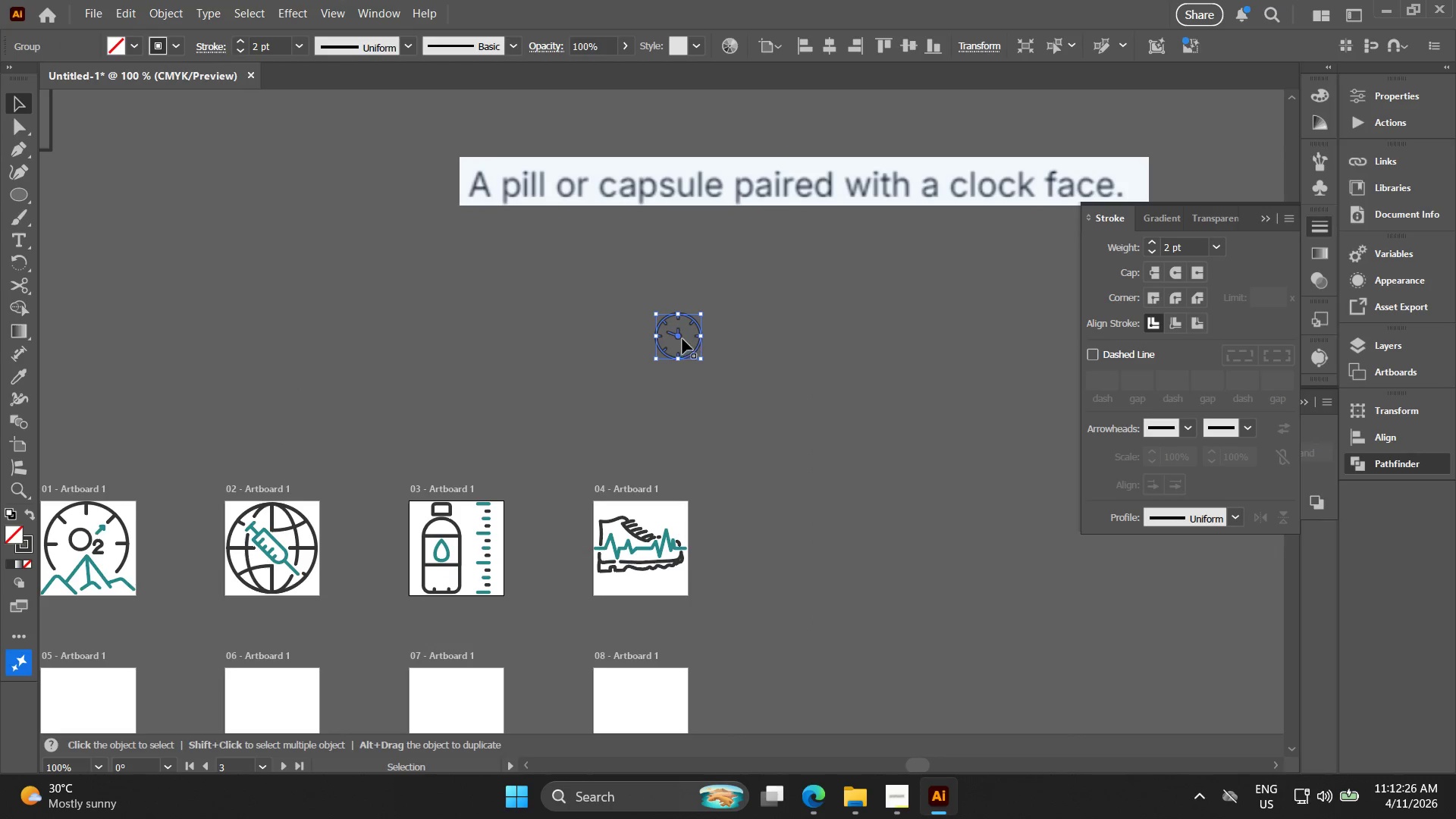 
left_click_drag(start_coordinate=[679, 337], to_coordinate=[162, 410])
 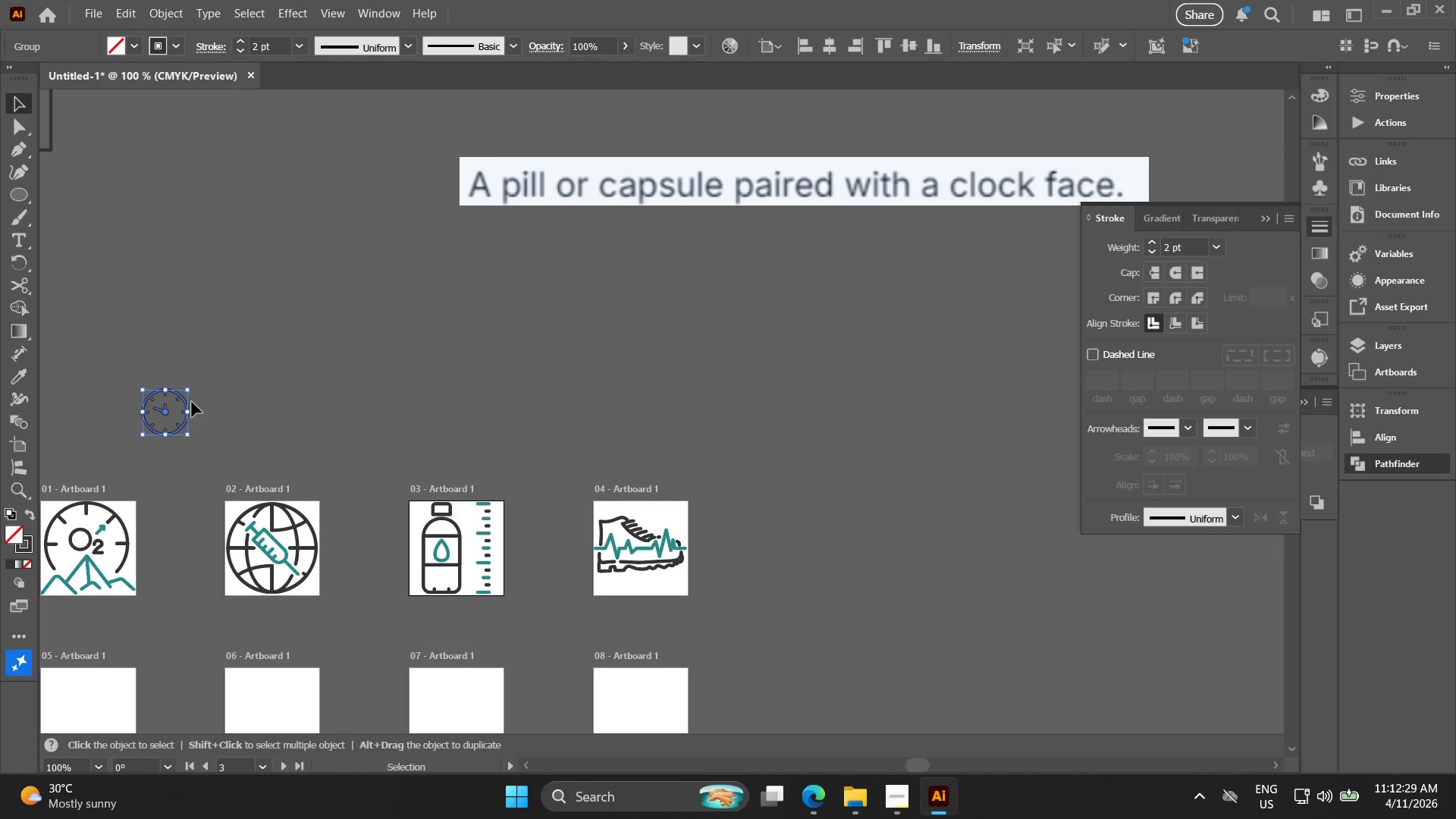 
hold_key(key=Space, duration=0.72)
 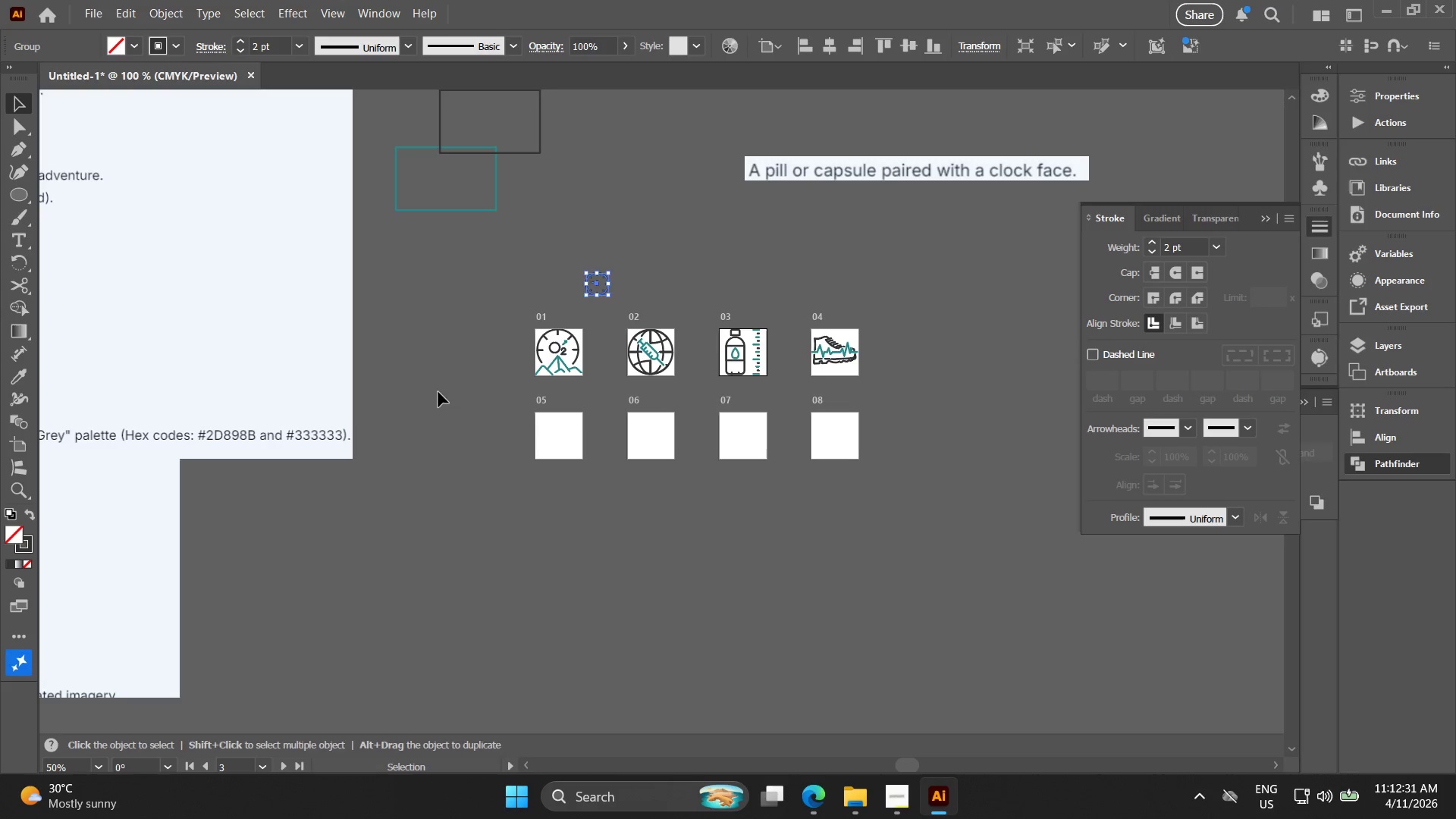 
left_click_drag(start_coordinate=[202, 411], to_coordinate=[789, 186])
 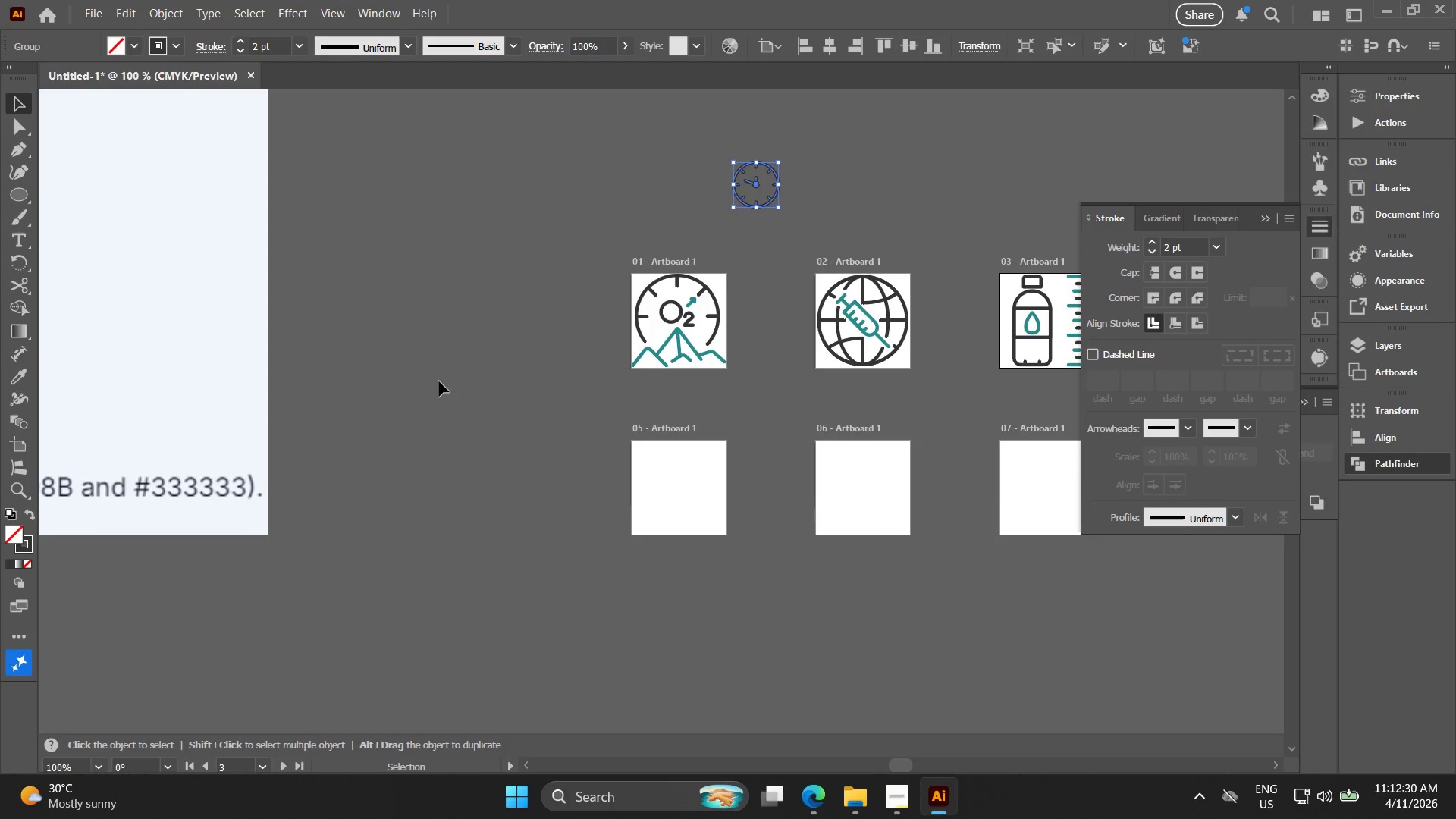 
key(Alt+AltLeft)
 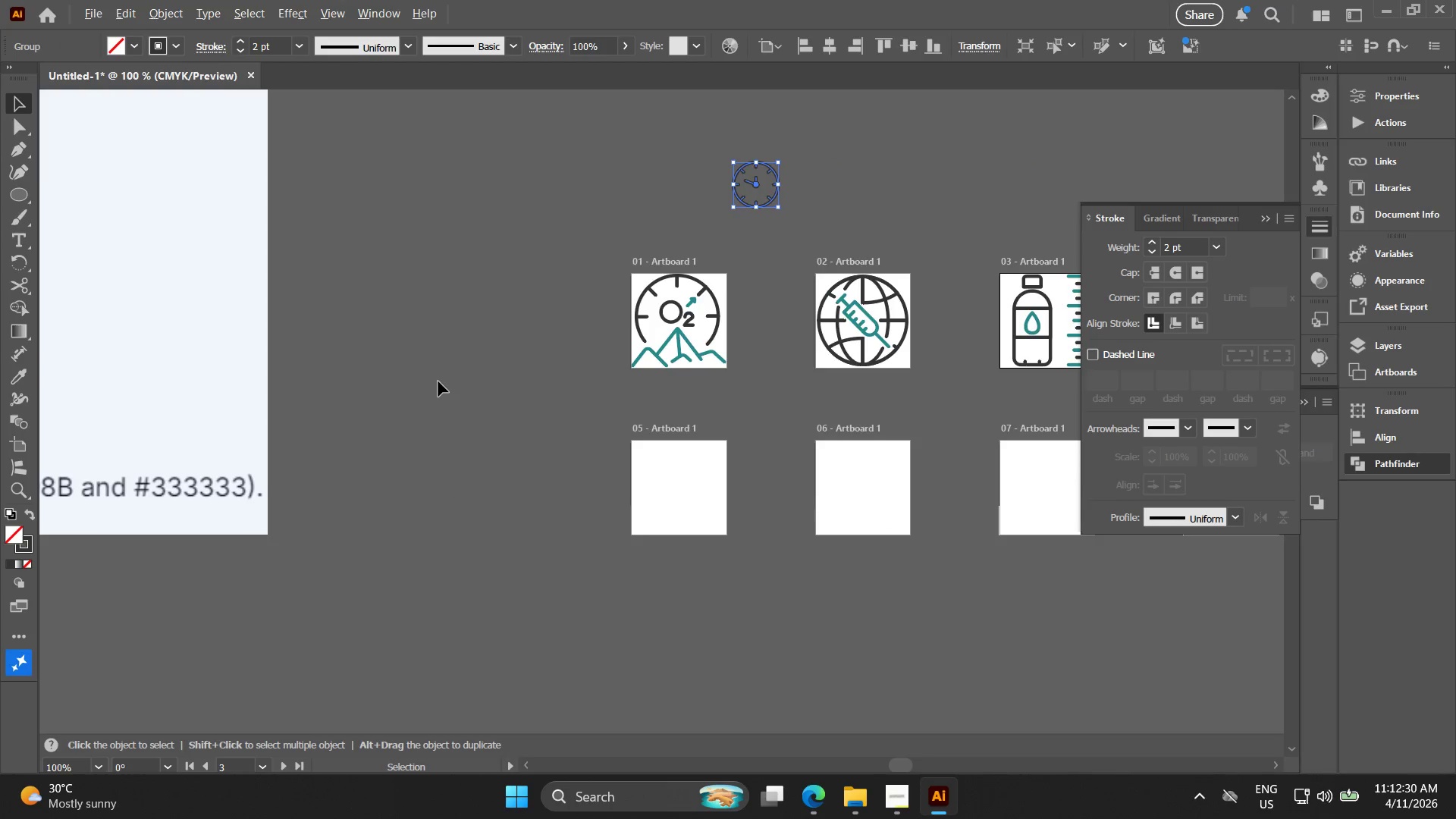 
hold_key(key=Space, duration=0.47)
 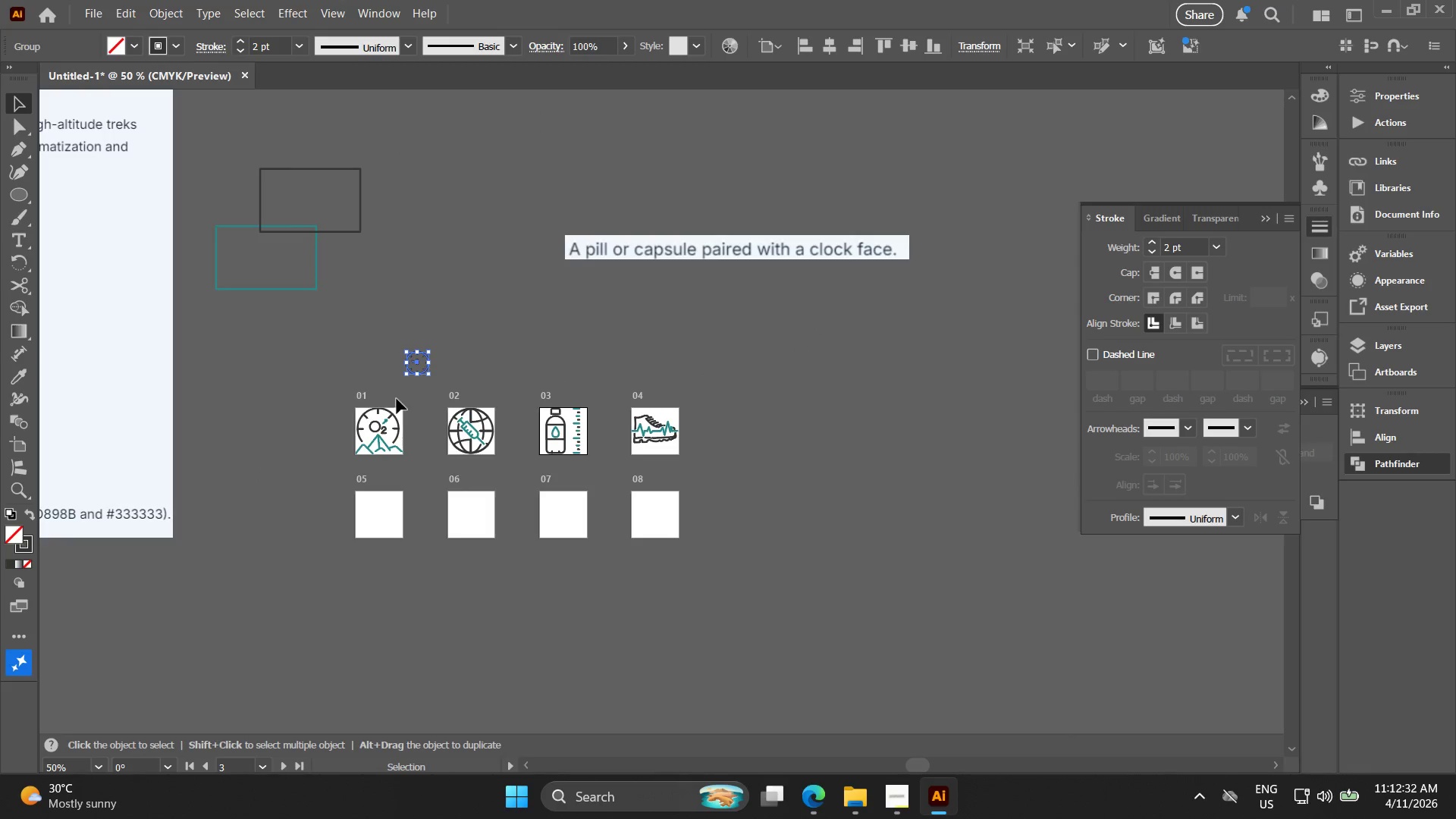 
left_click_drag(start_coordinate=[438, 397], to_coordinate=[259, 475])
 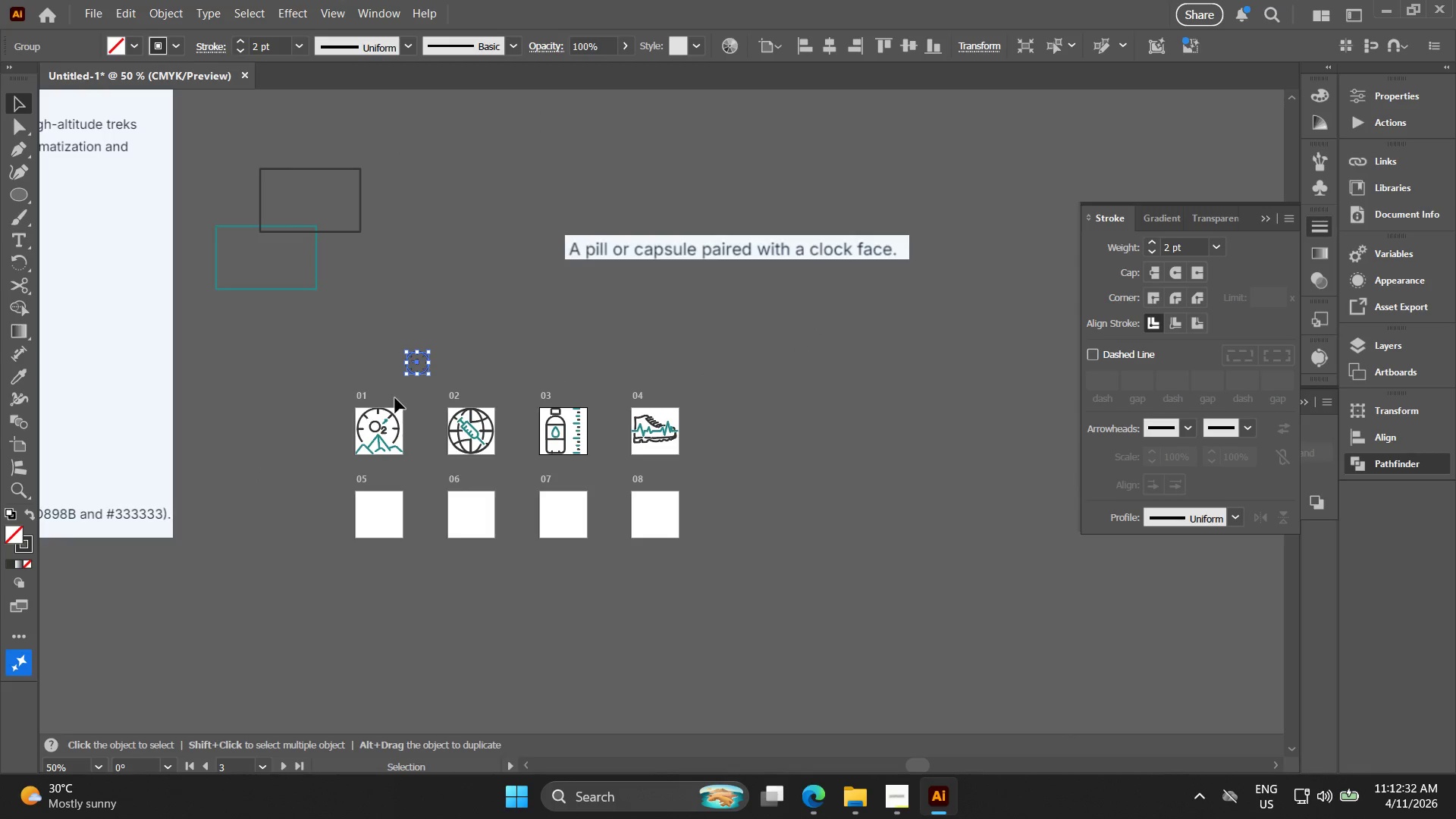 
scroll: coordinate [438, 385], scroll_direction: down, amount: 2.0
 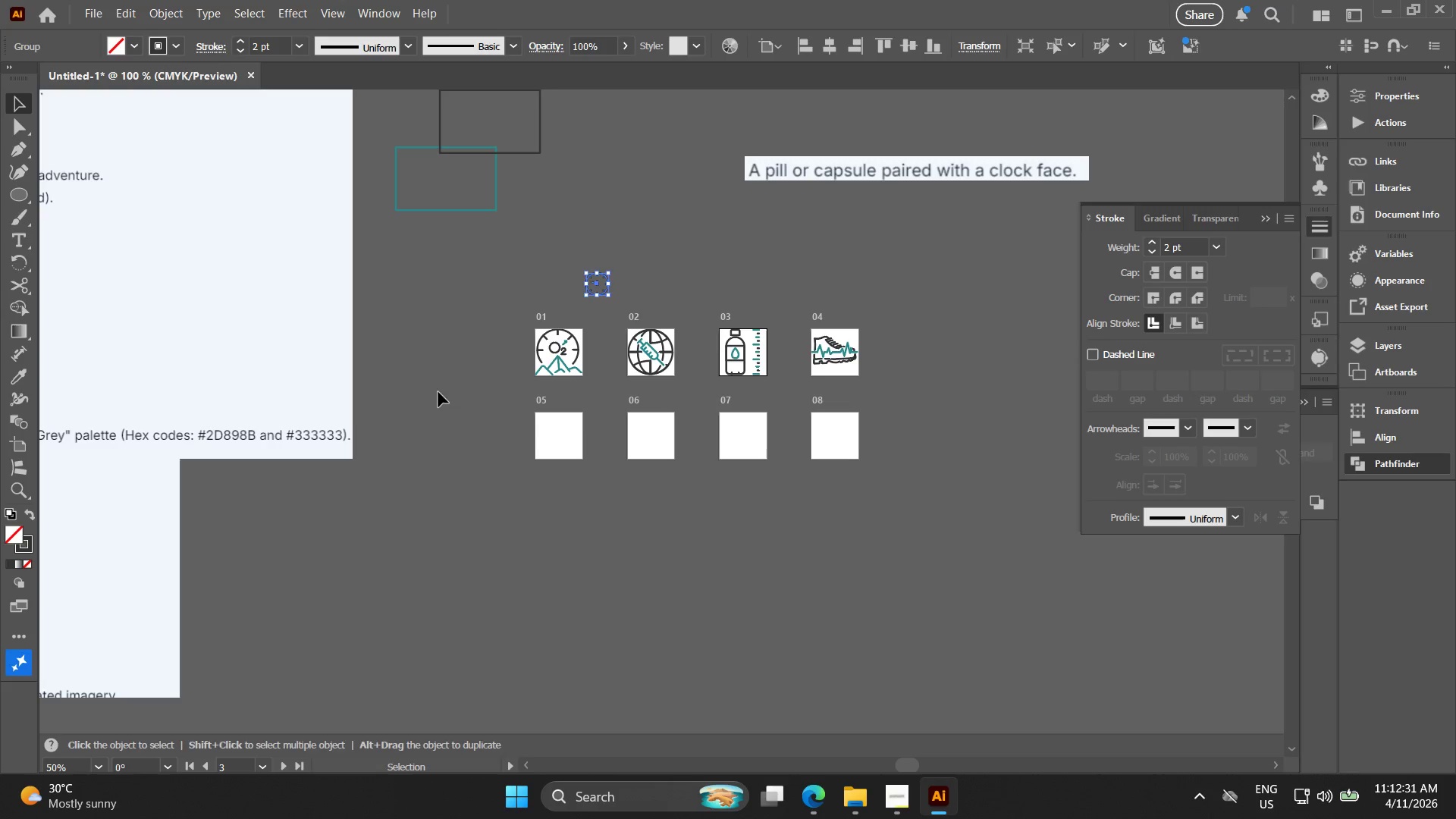 
key(Alt+AltLeft)
 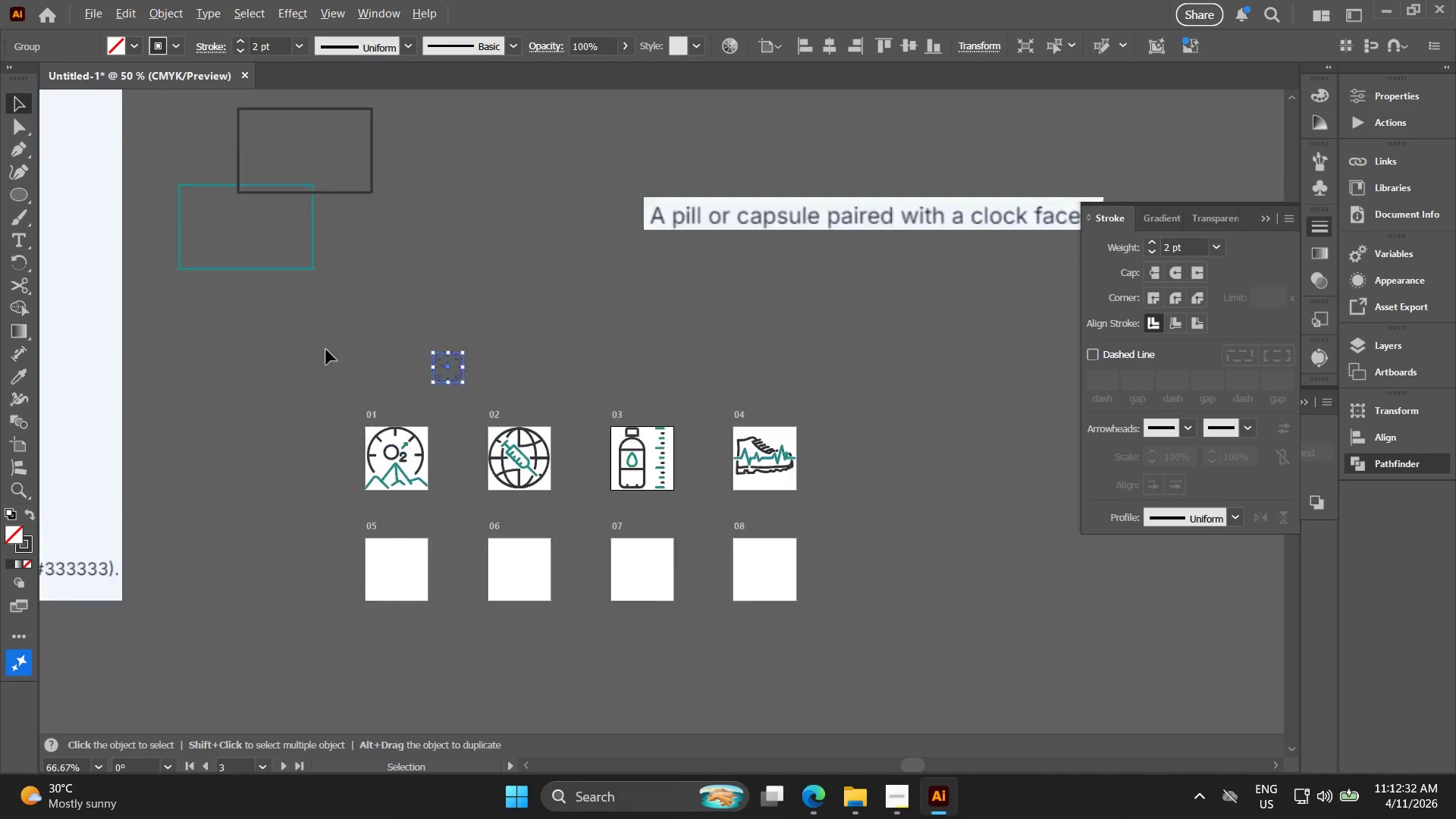 
hold_key(key=Space, duration=1.5)
 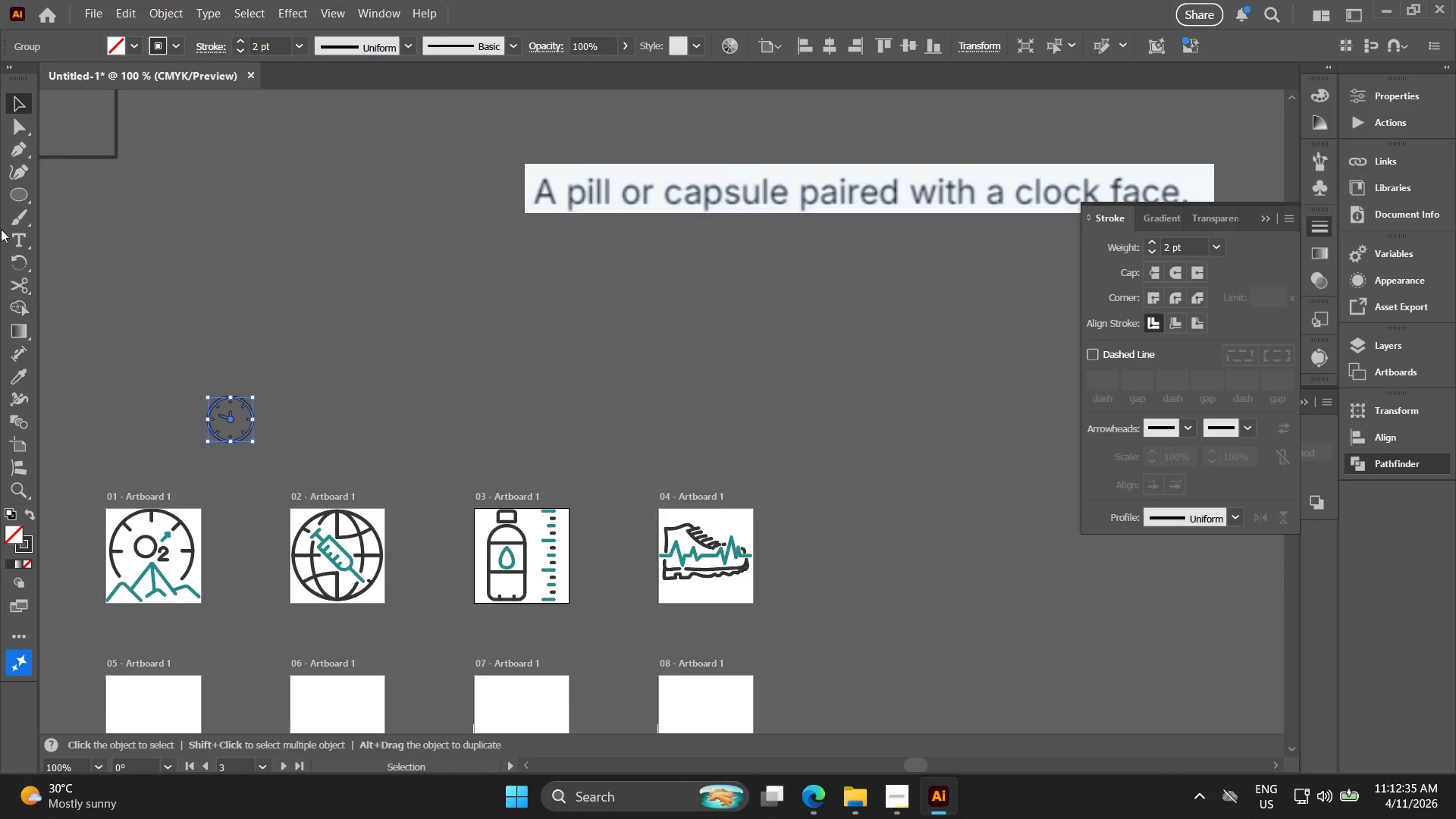 
scroll: coordinate [326, 350], scroll_direction: up, amount: 2.0
 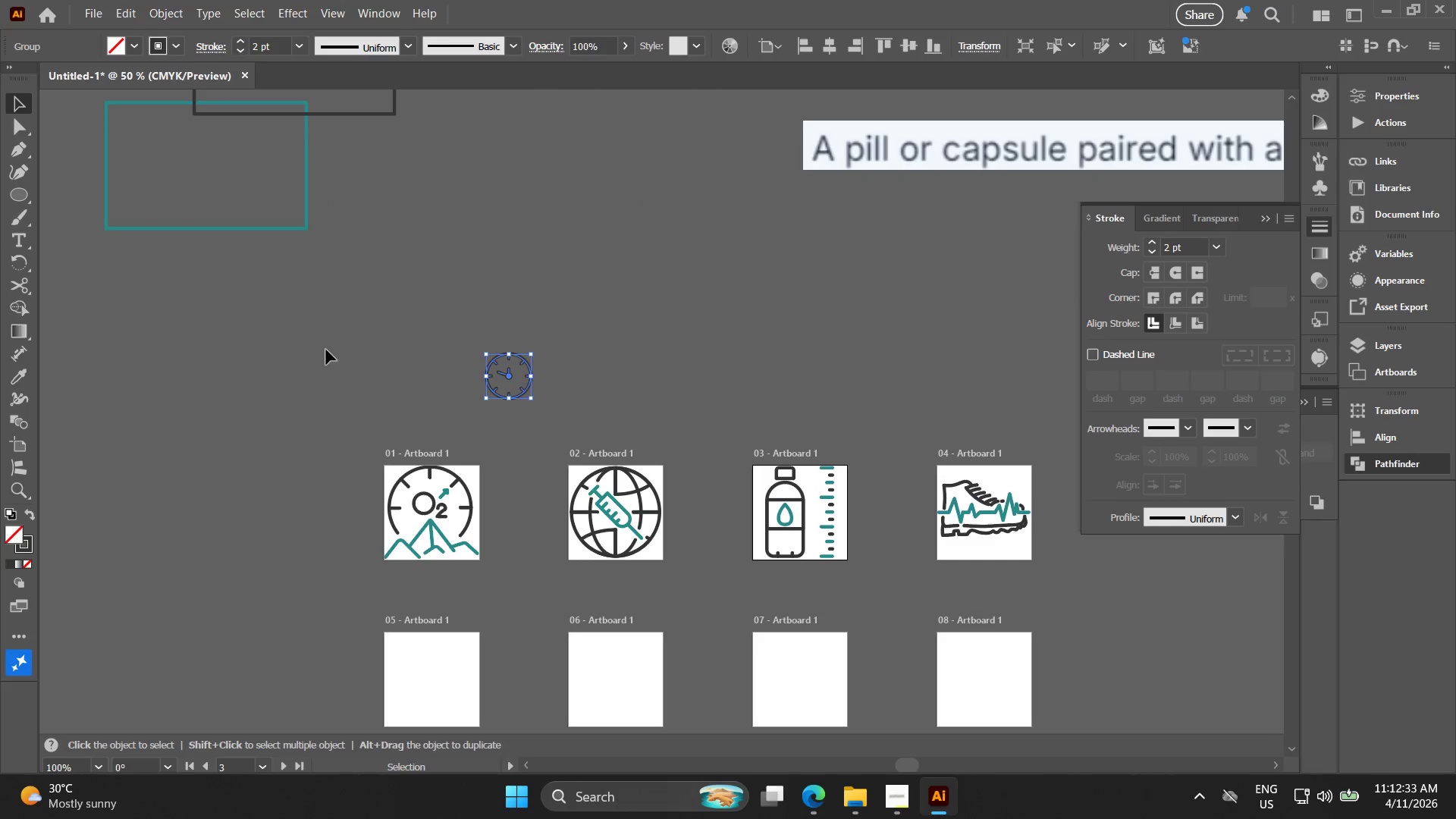 
left_click_drag(start_coordinate=[385, 330], to_coordinate=[107, 373])
 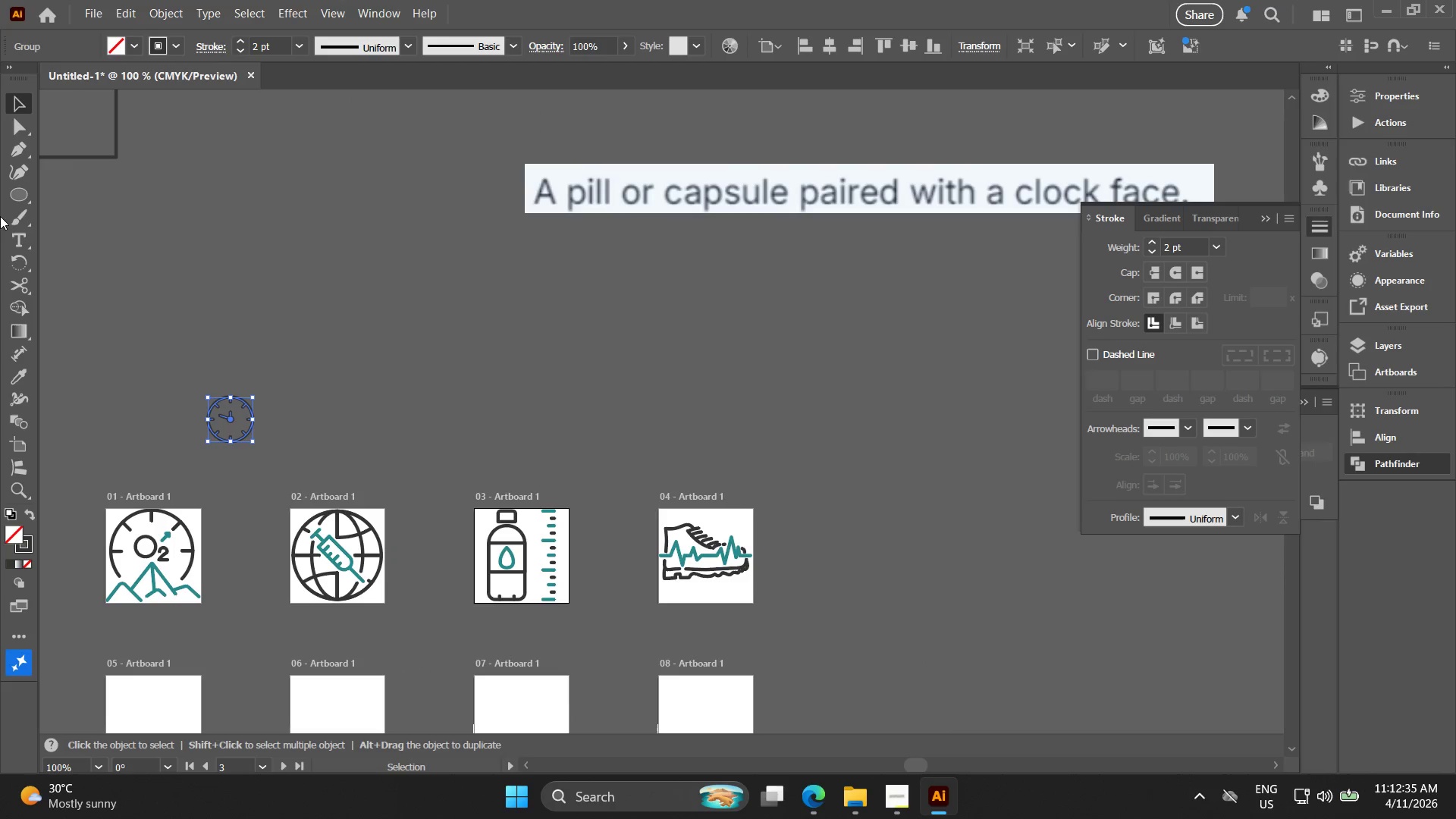 
key(Space)
 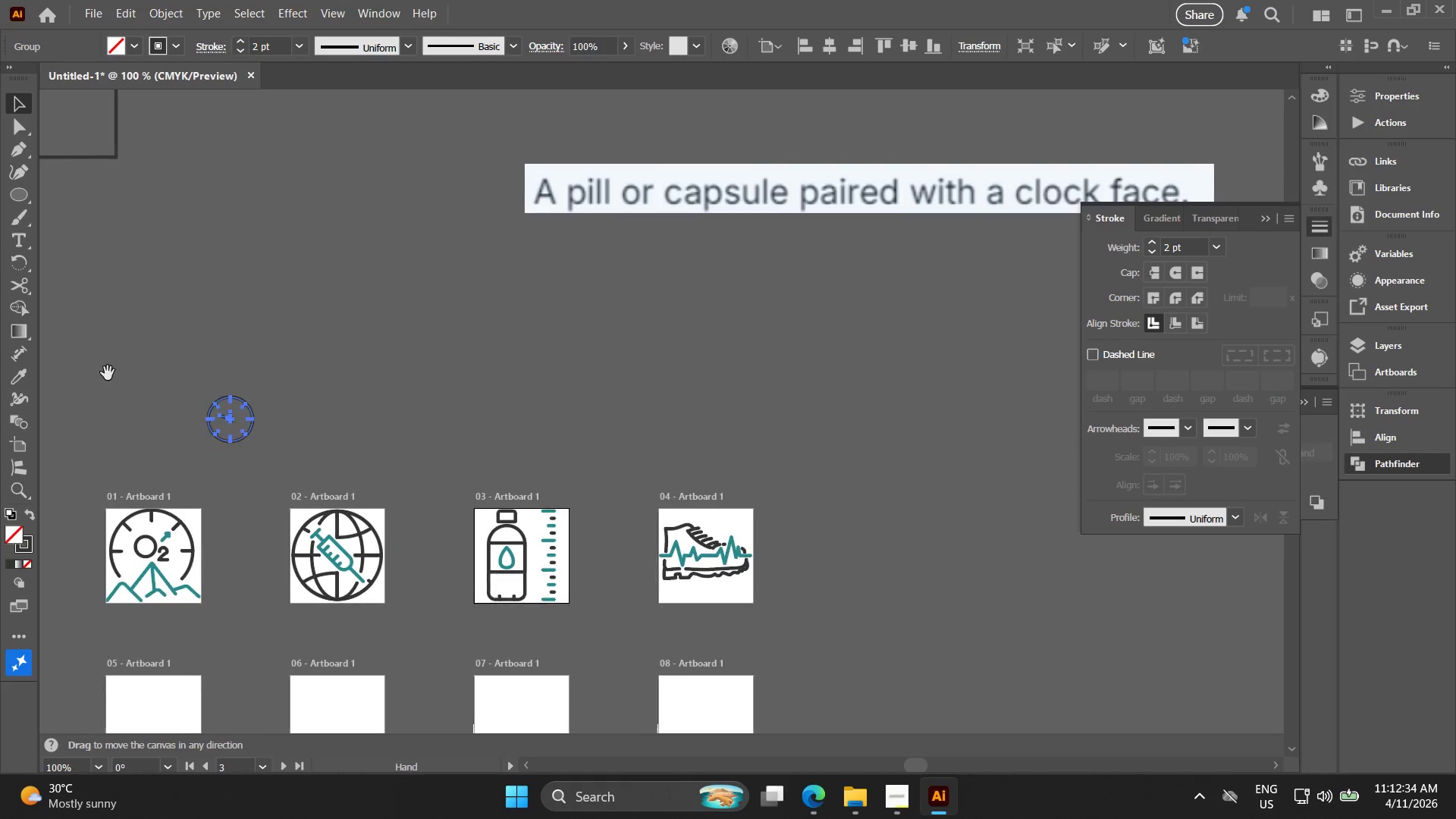 
key(Space)
 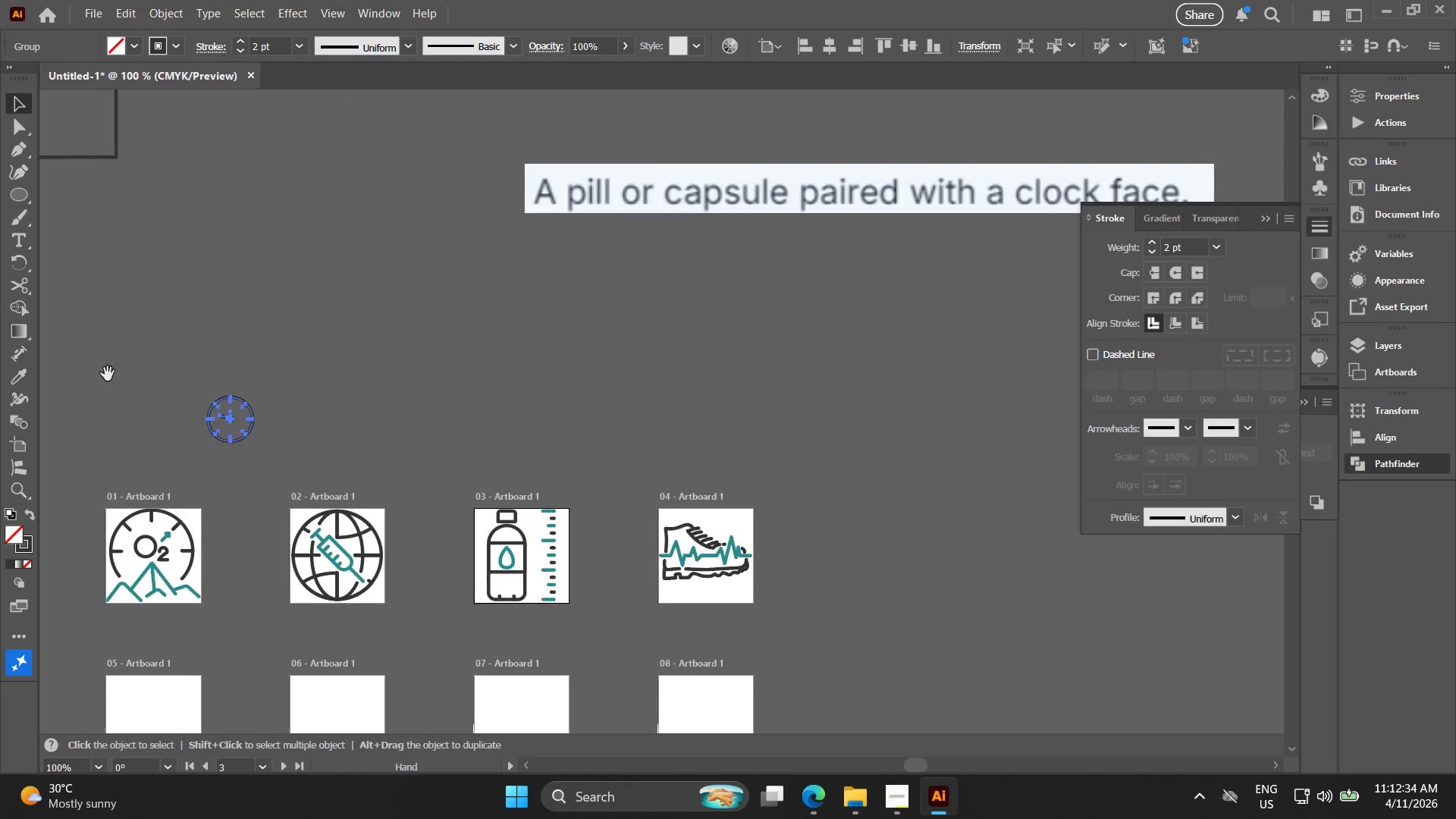 
key(Space)
 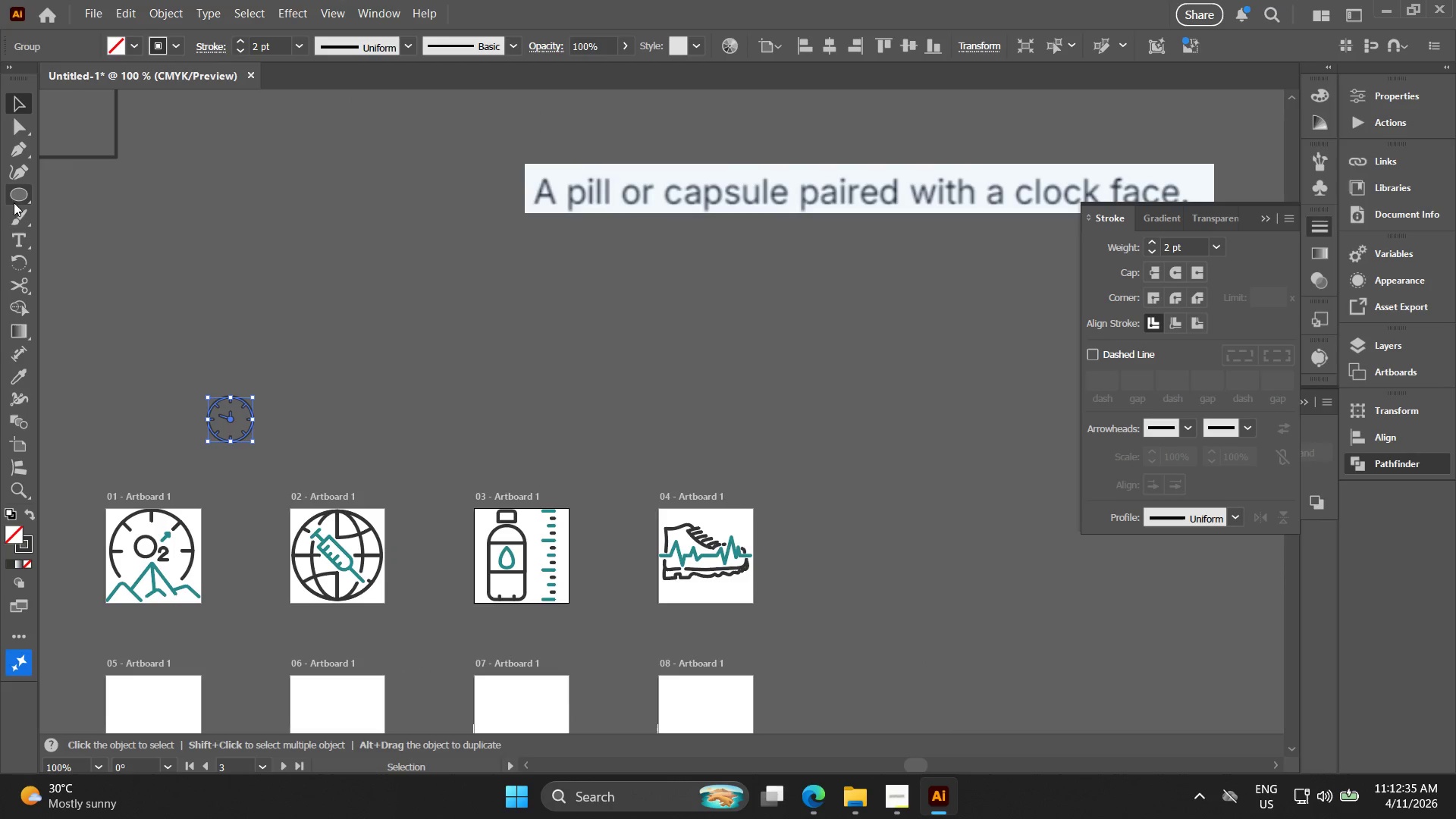 
left_click([13, 193])
 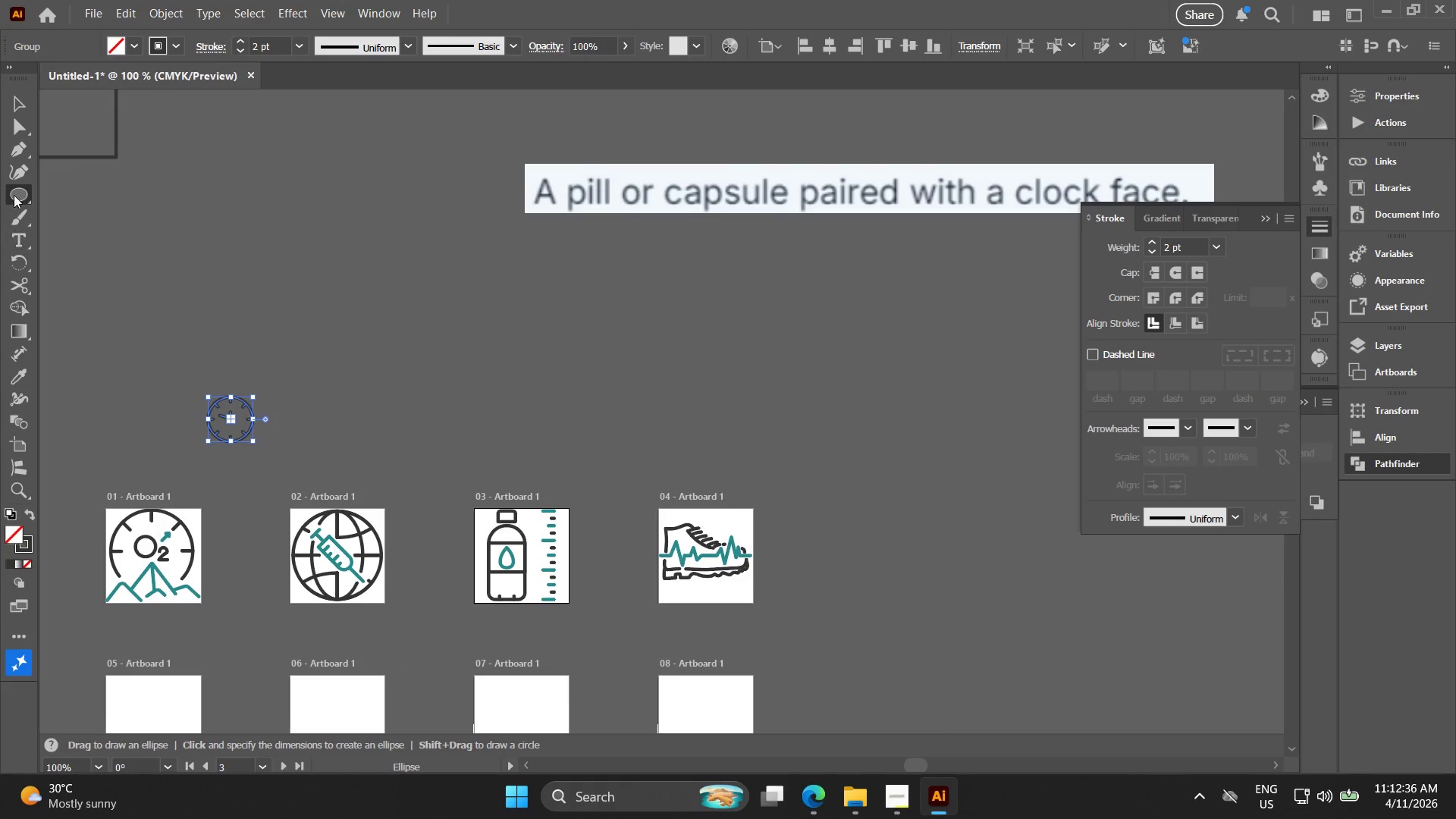 
right_click([14, 194])
 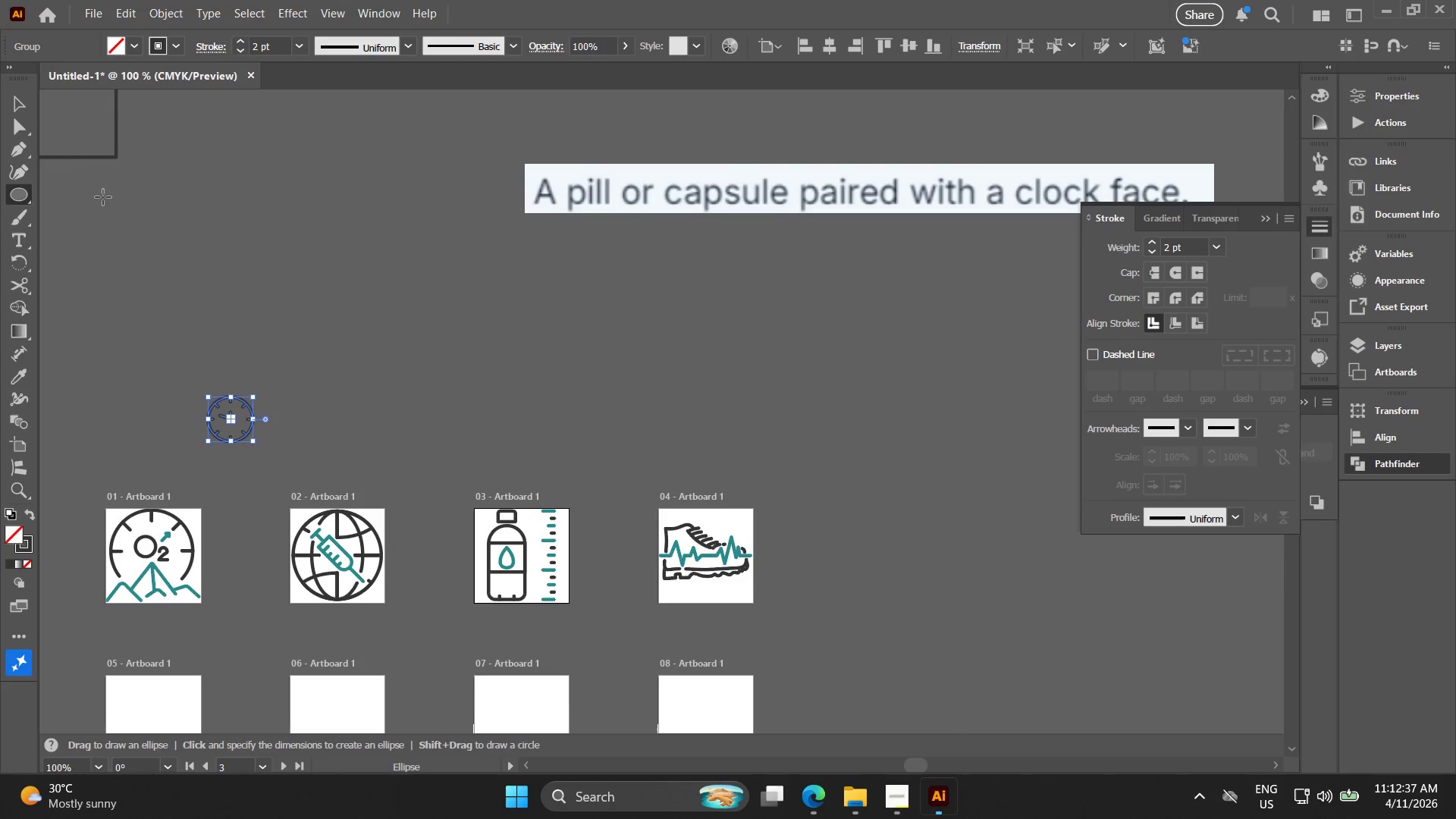 
key(Alt+AltLeft)
 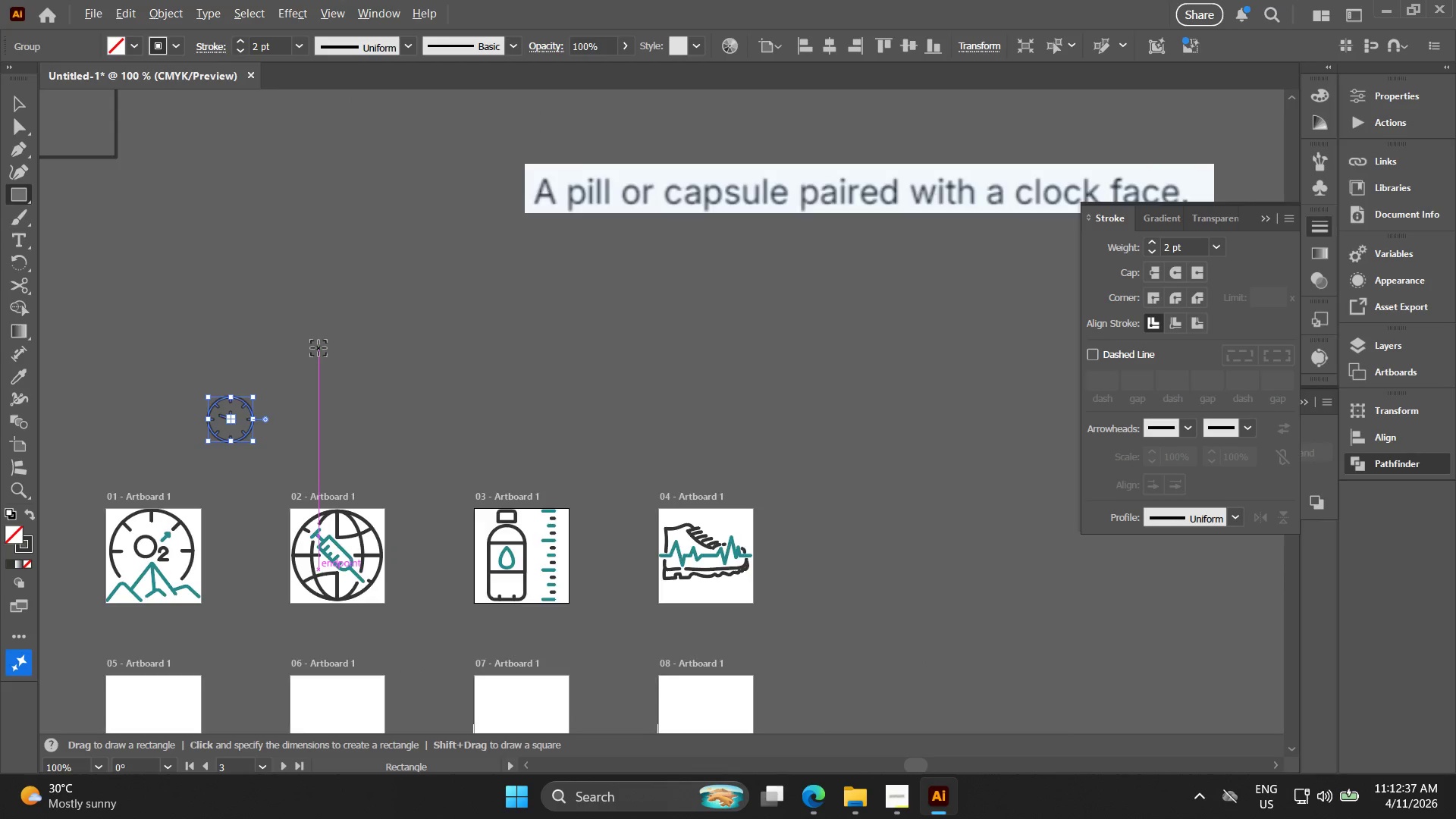 
left_click_drag(start_coordinate=[294, 300], to_coordinate=[723, 426])
 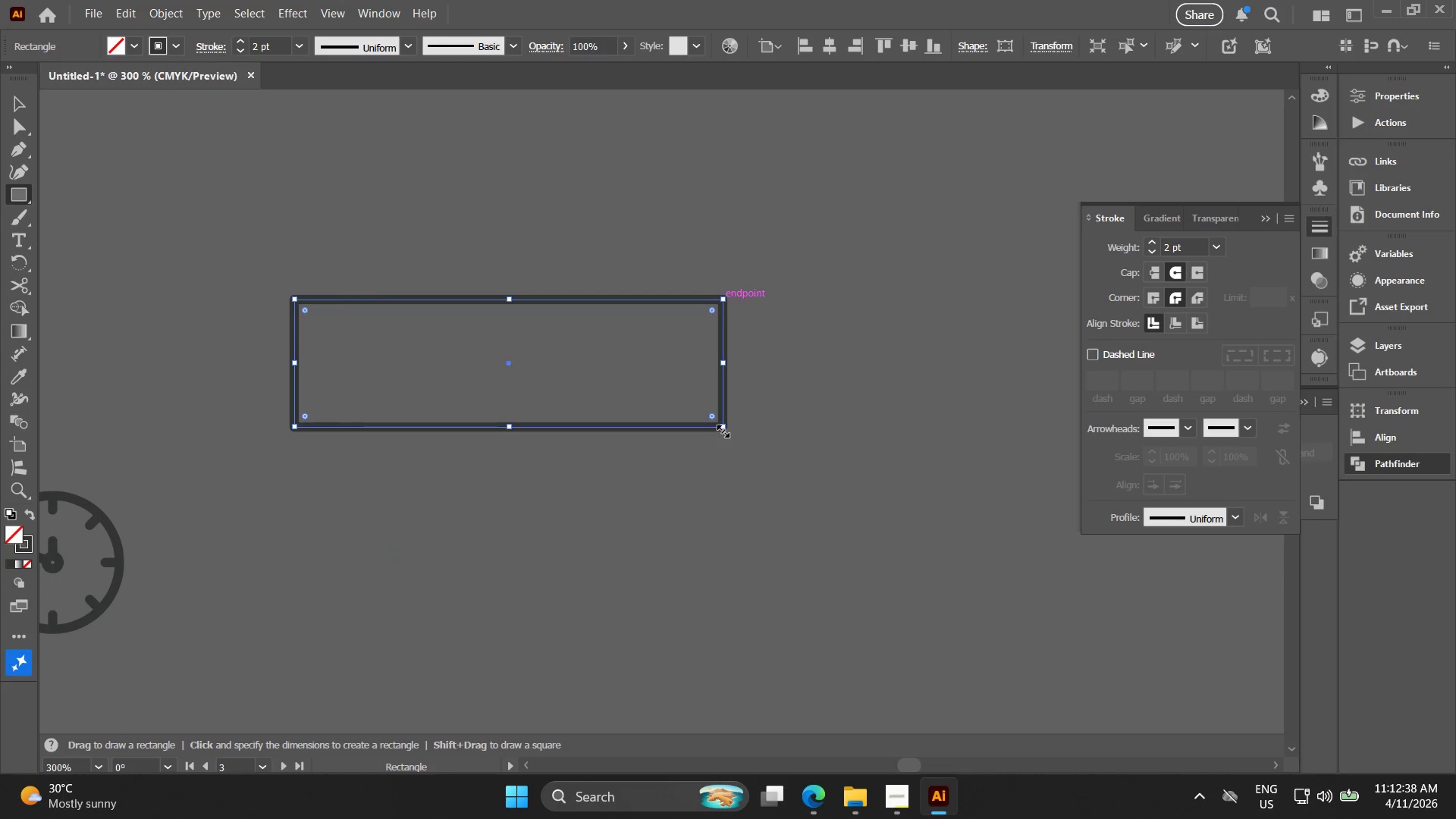 
scroll: coordinate [322, 347], scroll_direction: up, amount: 3.0
 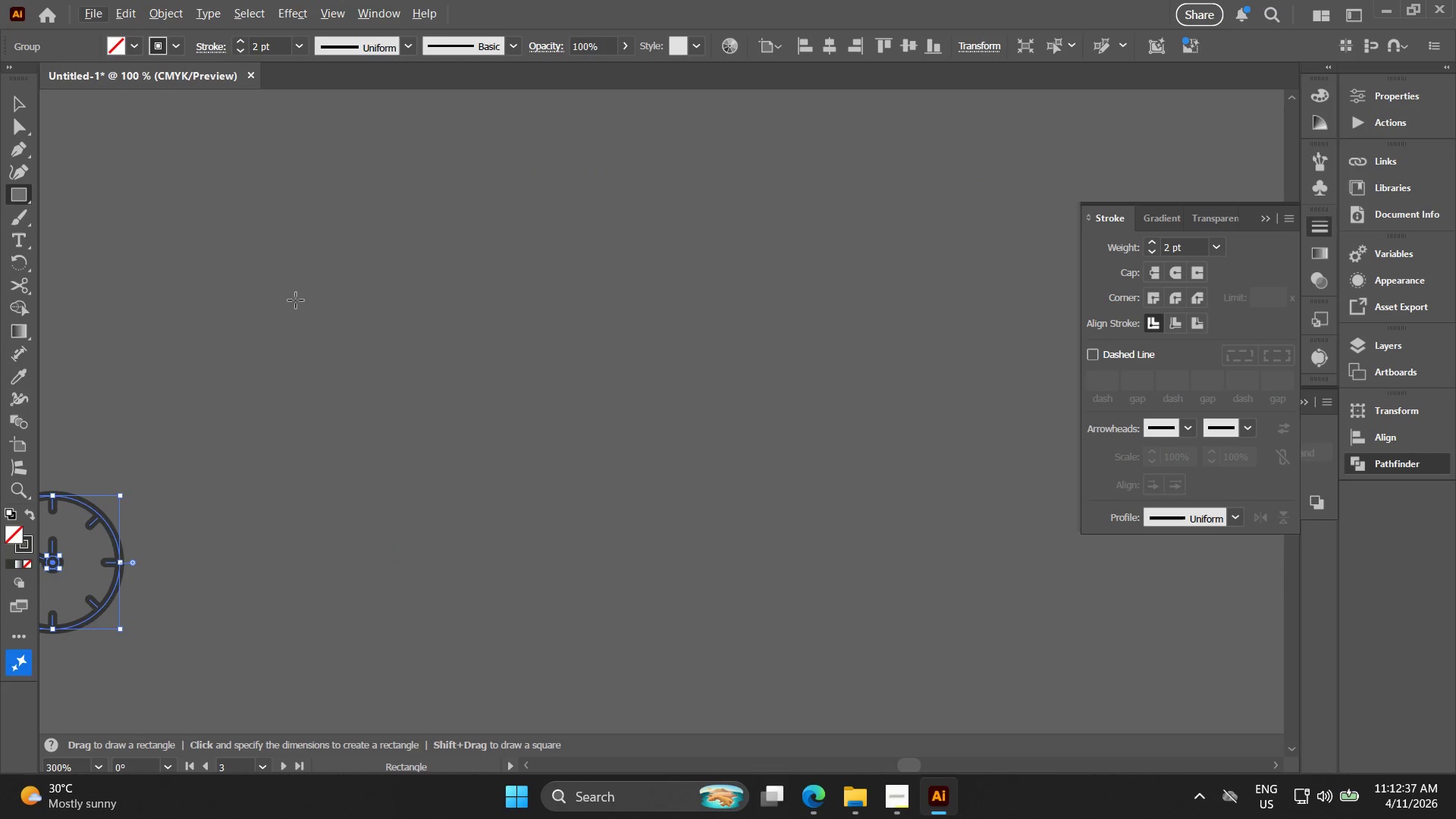 
hold_key(key=ControlLeft, duration=1.5)
left_click_drag(start_coordinate=[712, 414], to_coordinate=[542, 373])
 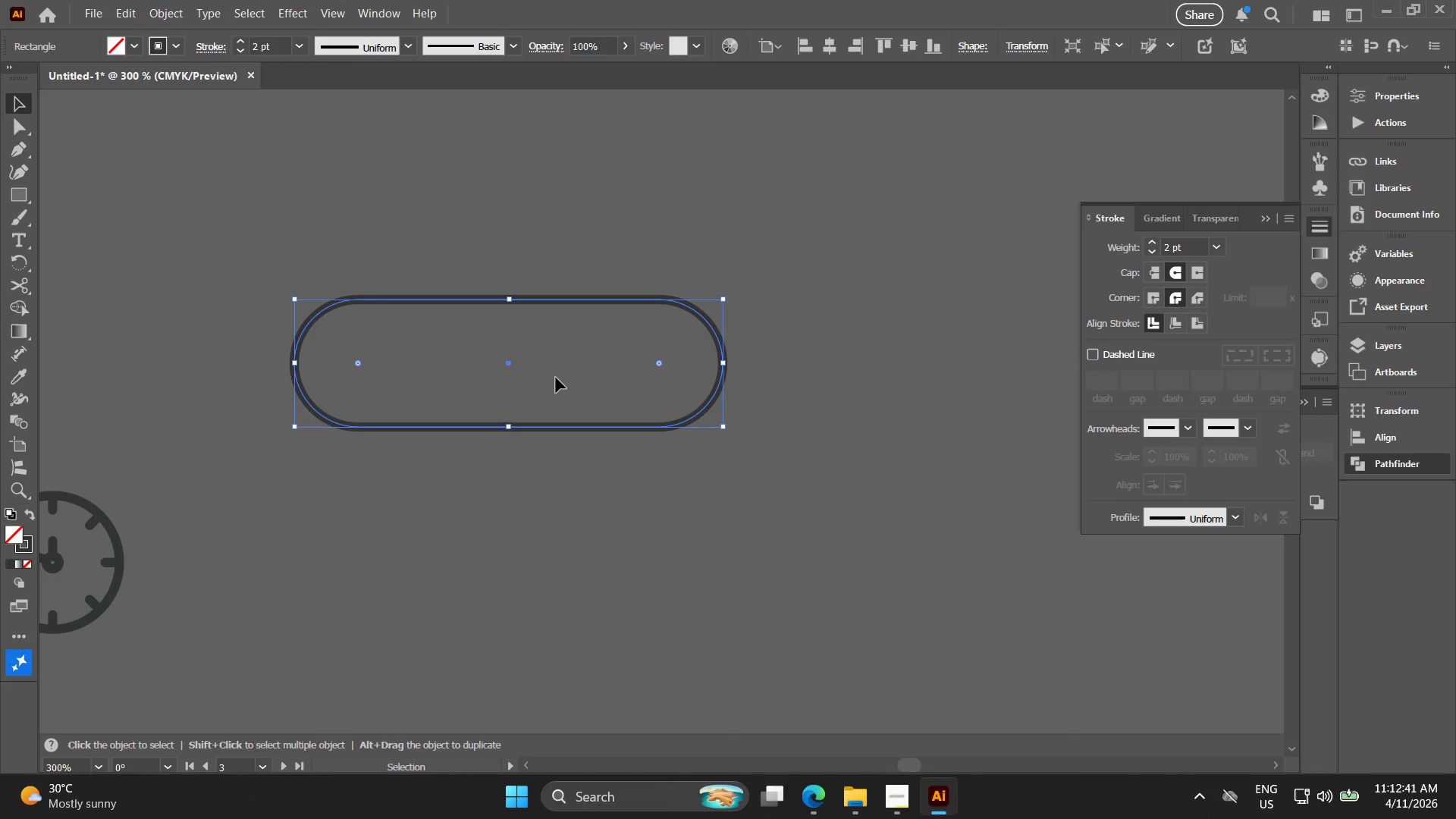 
hold_key(key=ControlLeft, duration=0.34)
 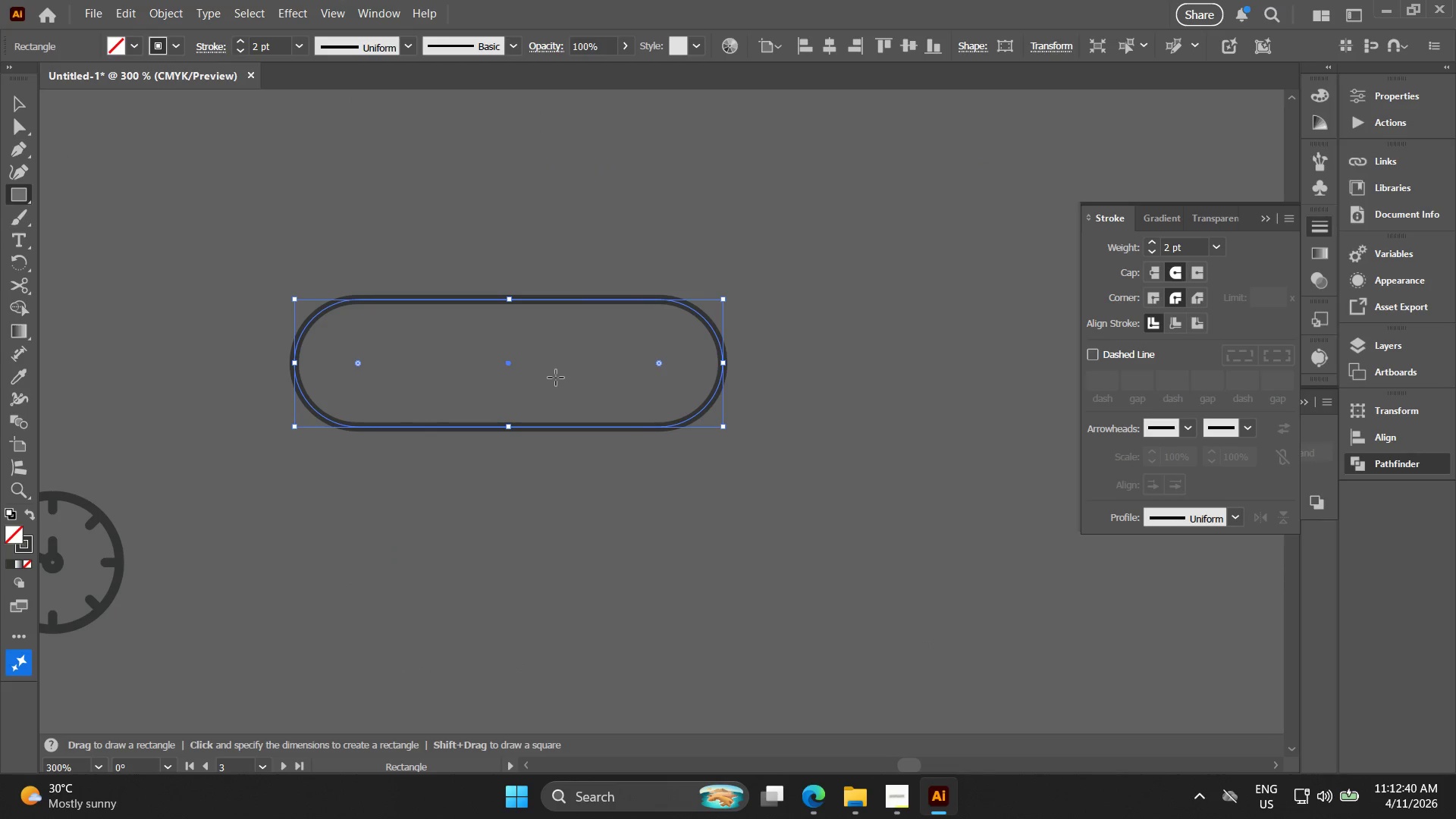 
key(V)
 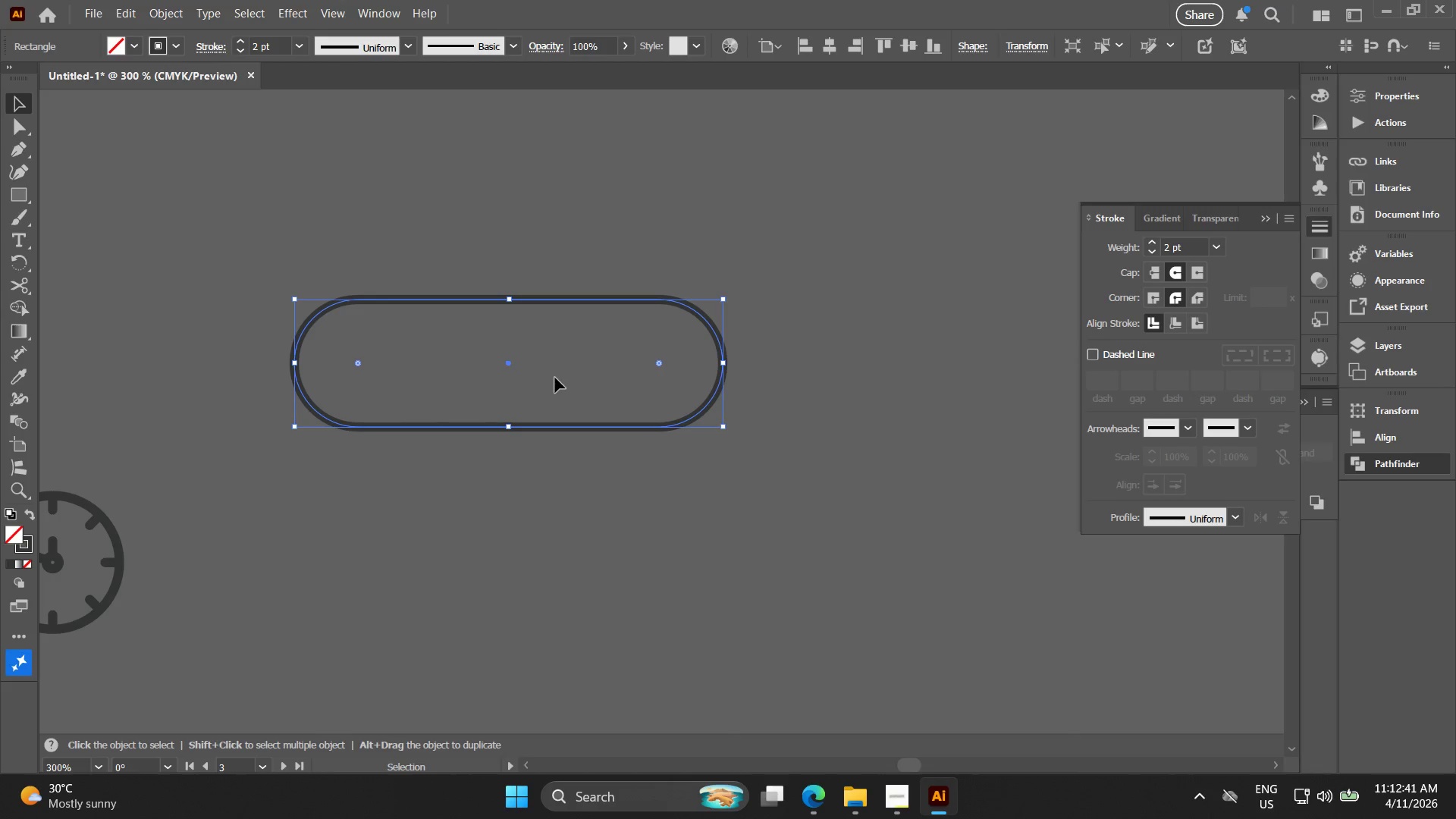 
left_click([555, 378])
 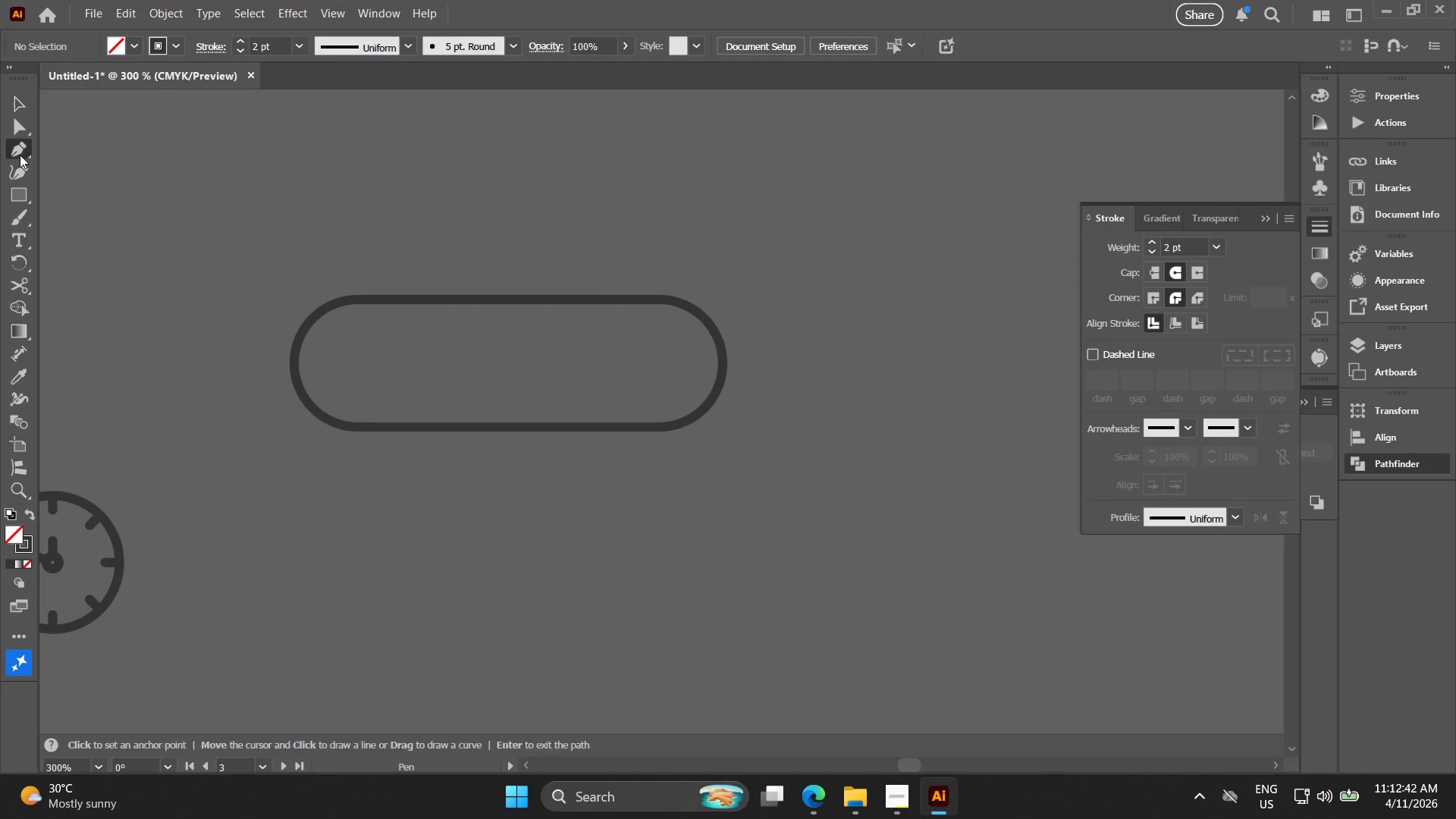 
hold_key(key=ShiftLeft, duration=1.5)
left_click([508, 268])
 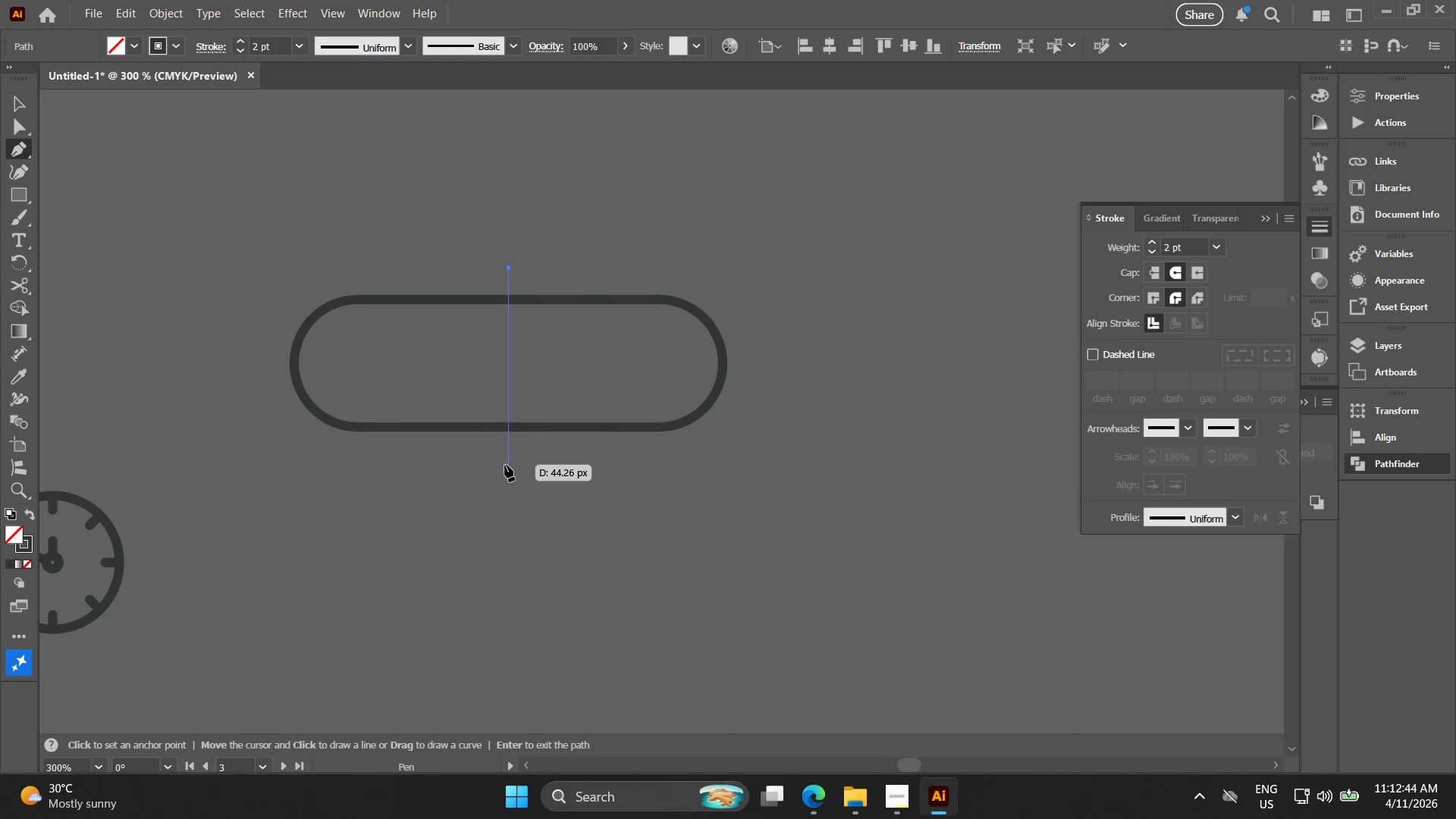 
left_click([507, 466])
 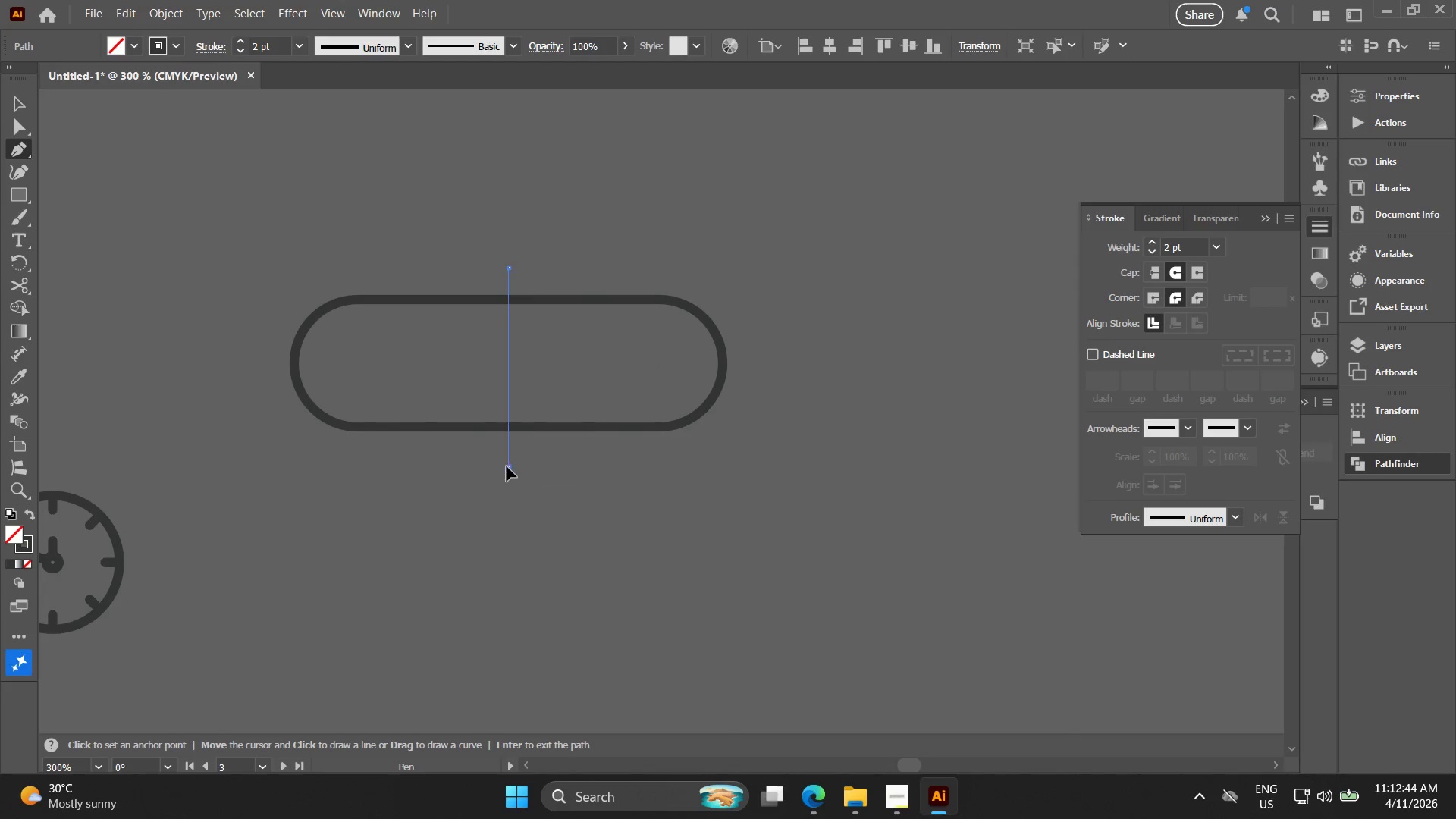 
key(Shift+ShiftLeft)
 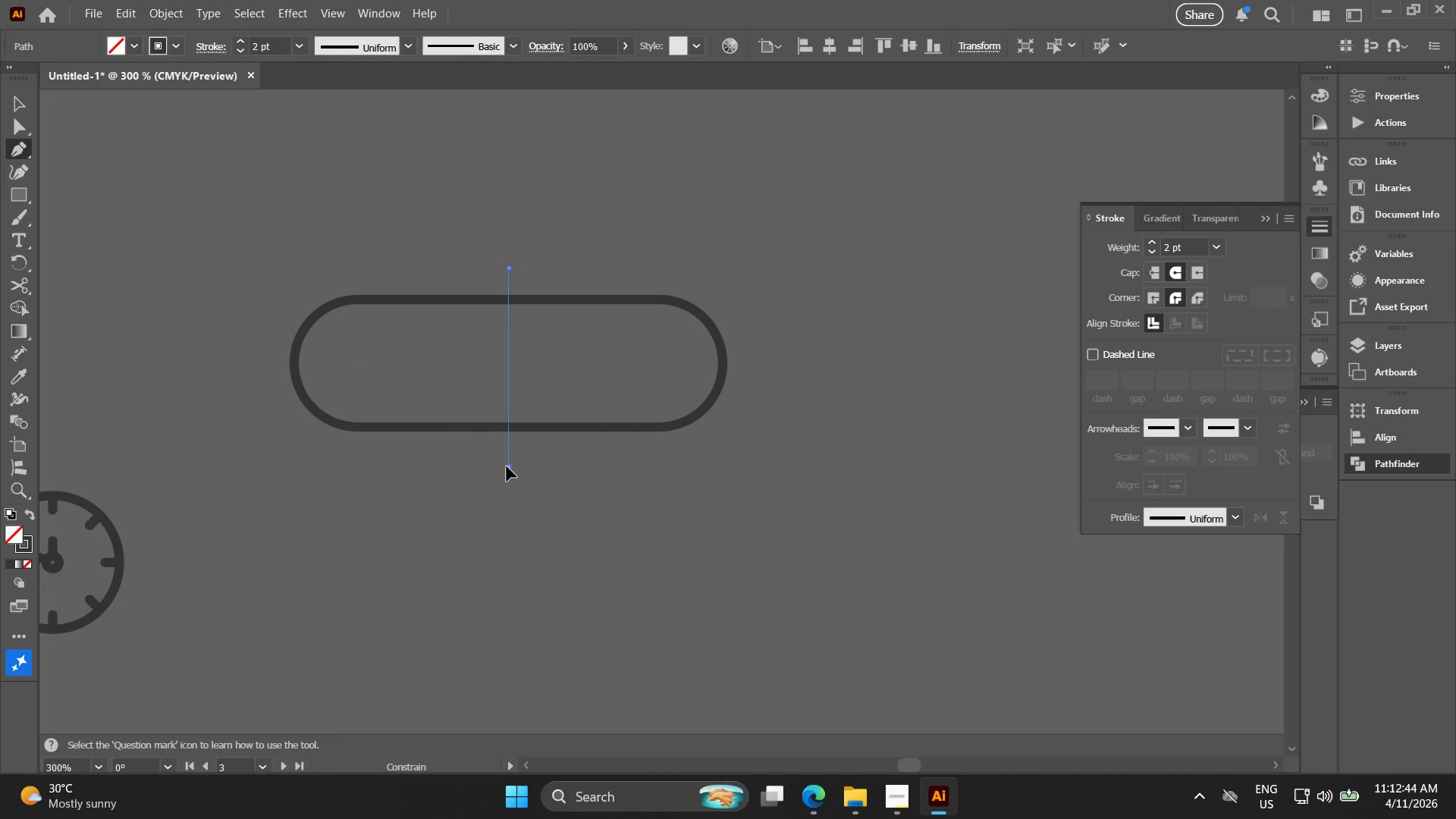 
key(Shift+ShiftLeft)
 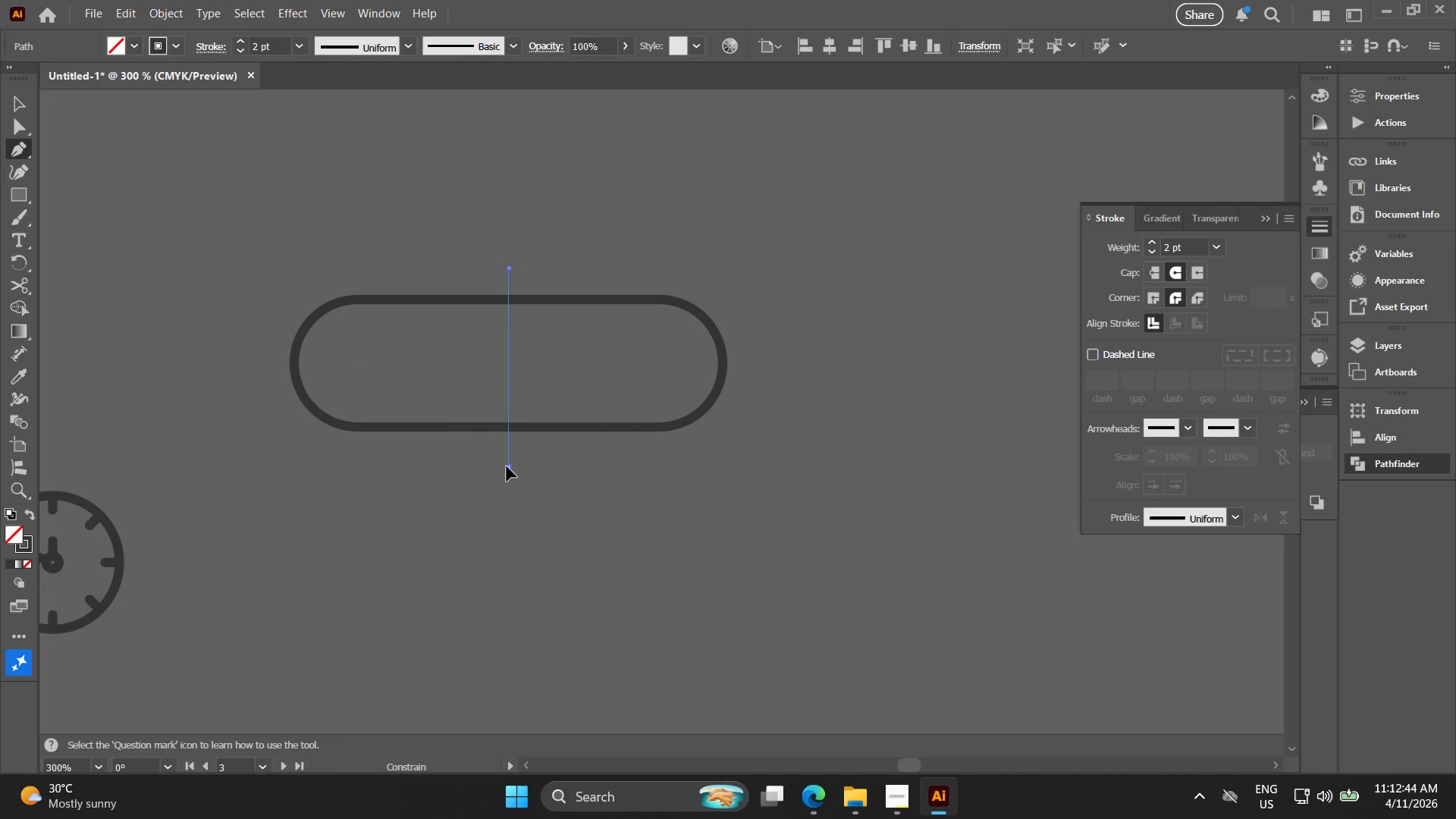 
key(Shift+ShiftLeft)
 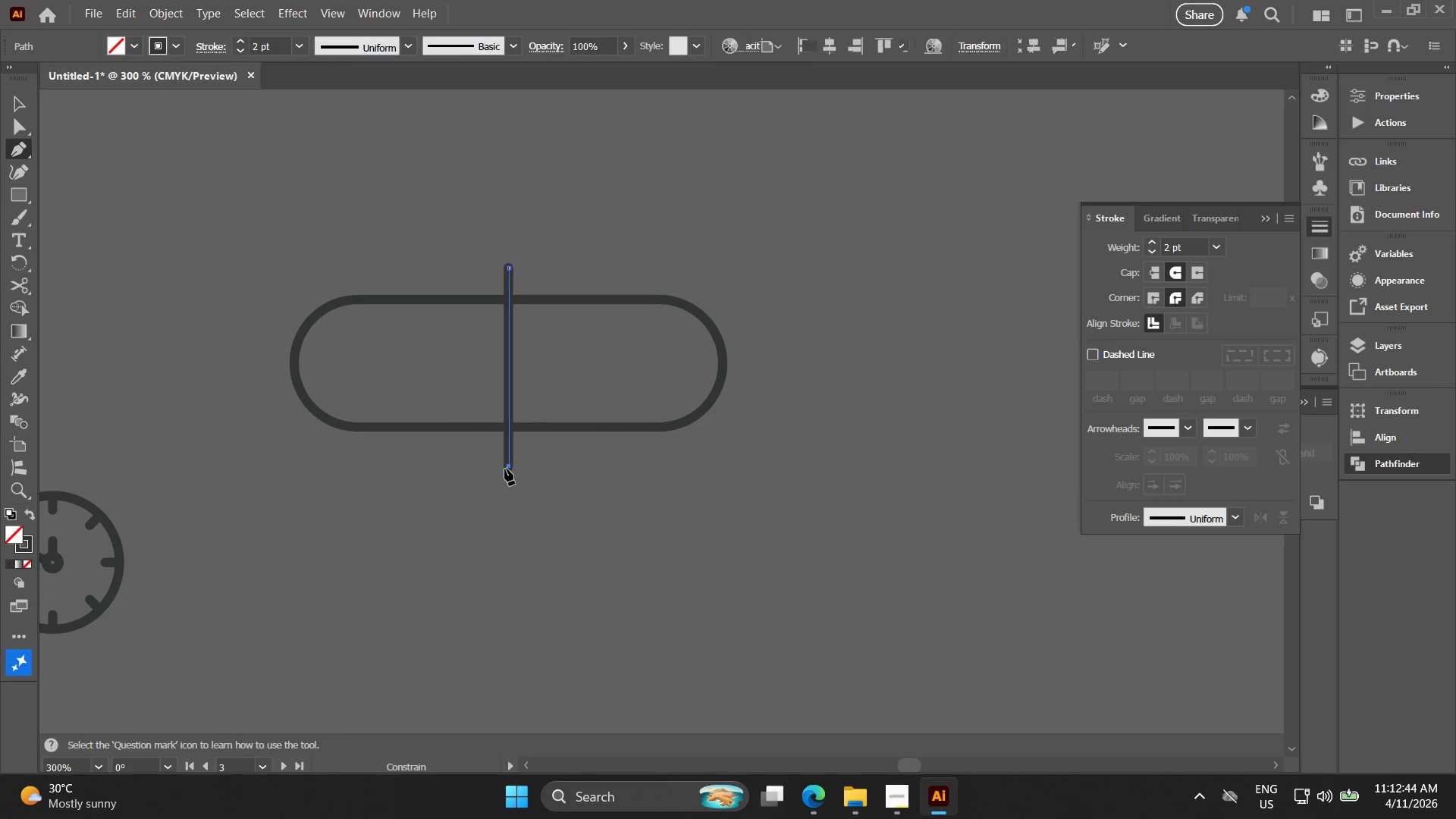 
key(Shift+ShiftLeft)
 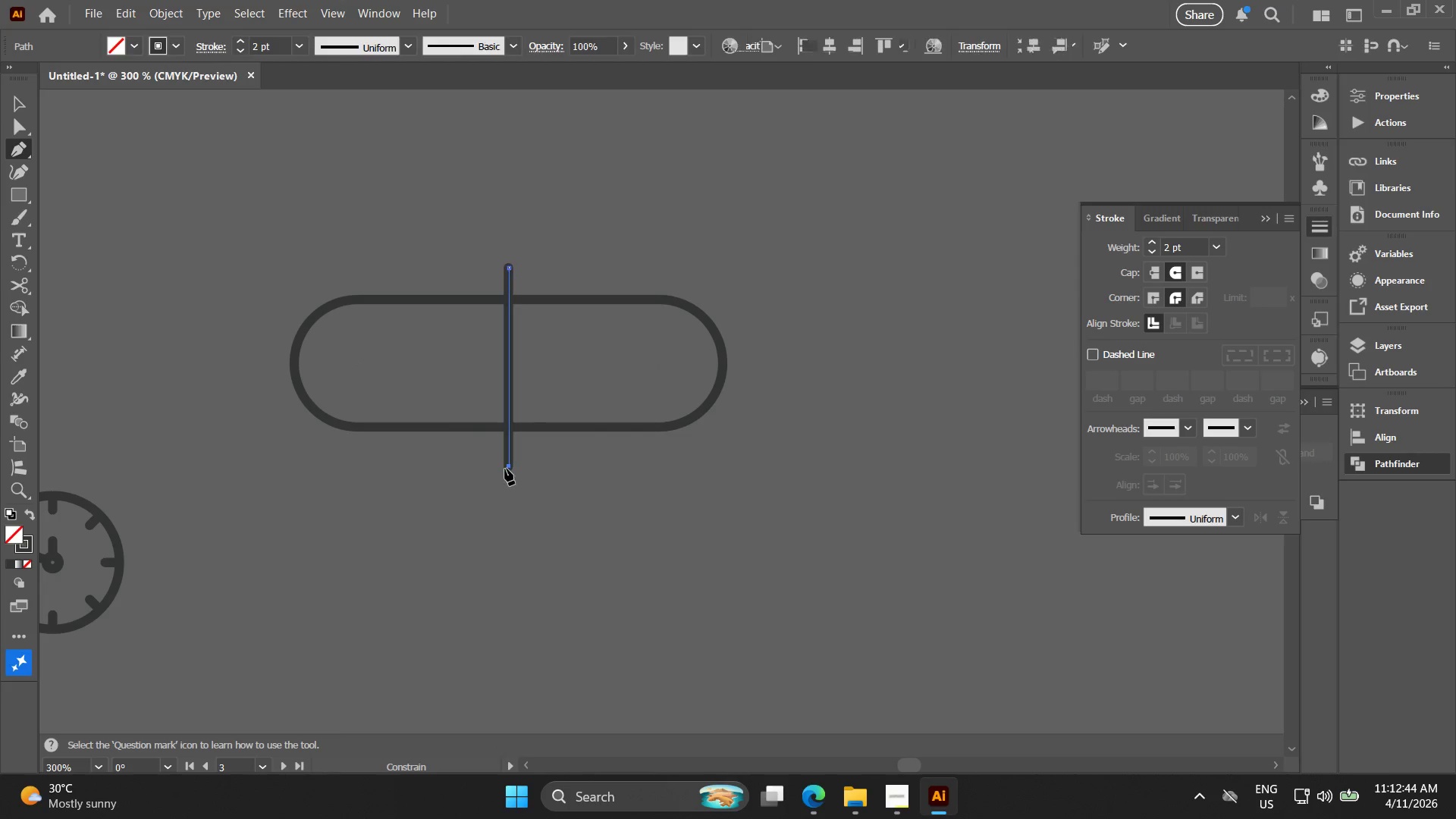 
key(Shift+ShiftLeft)
 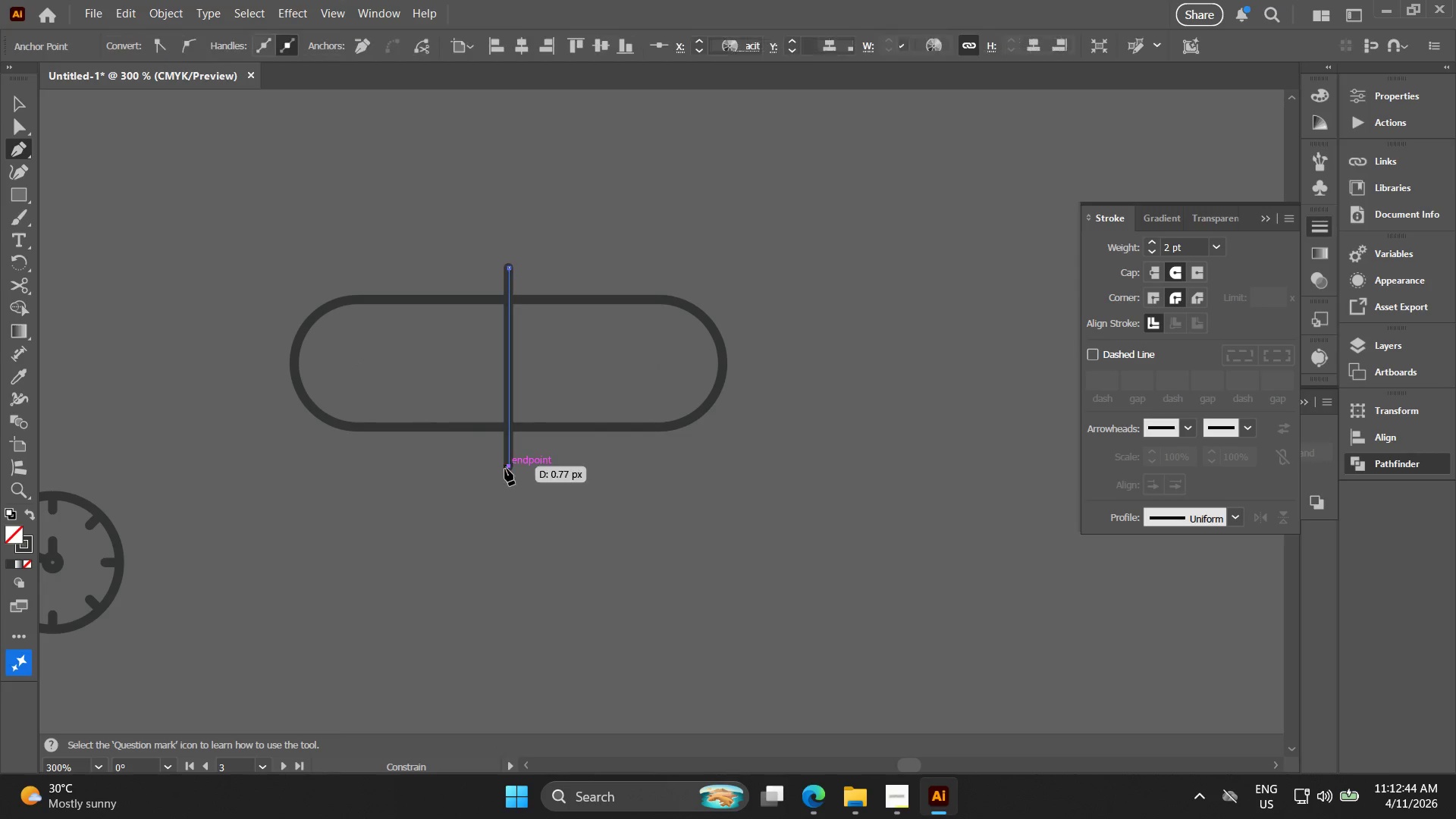 
key(Shift+ShiftLeft)
 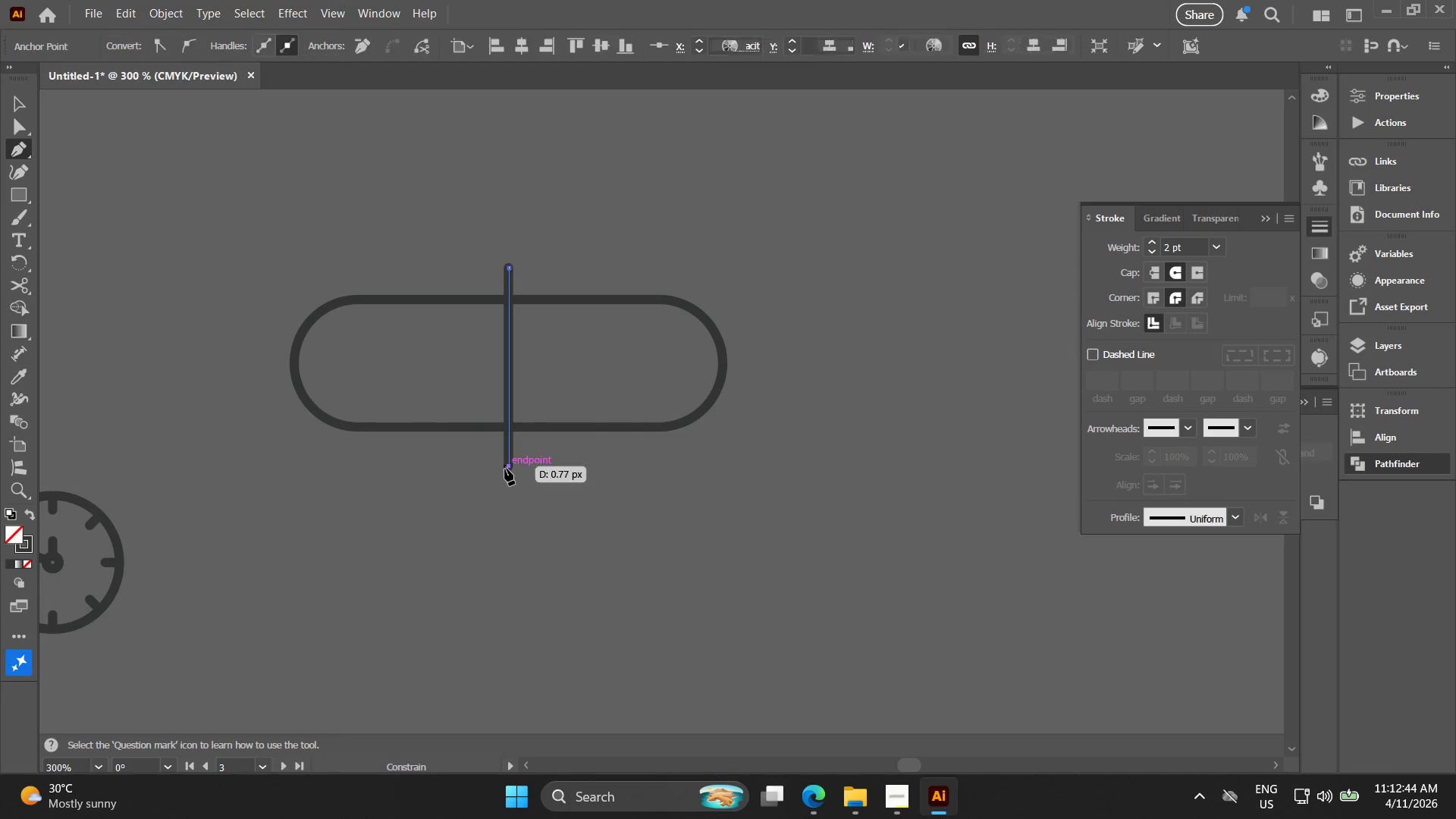 
key(Shift+ShiftLeft)
 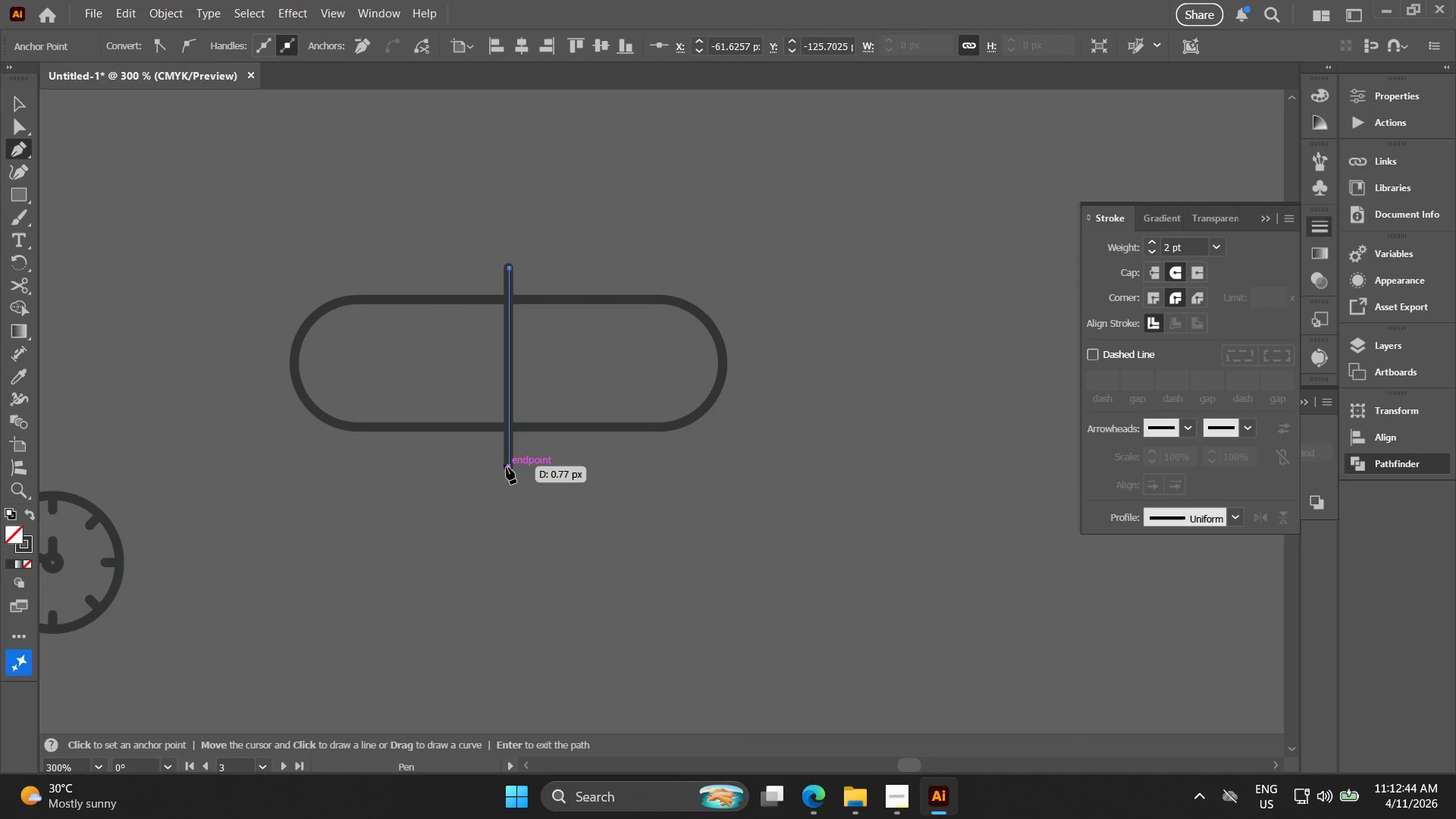 
key(V)
 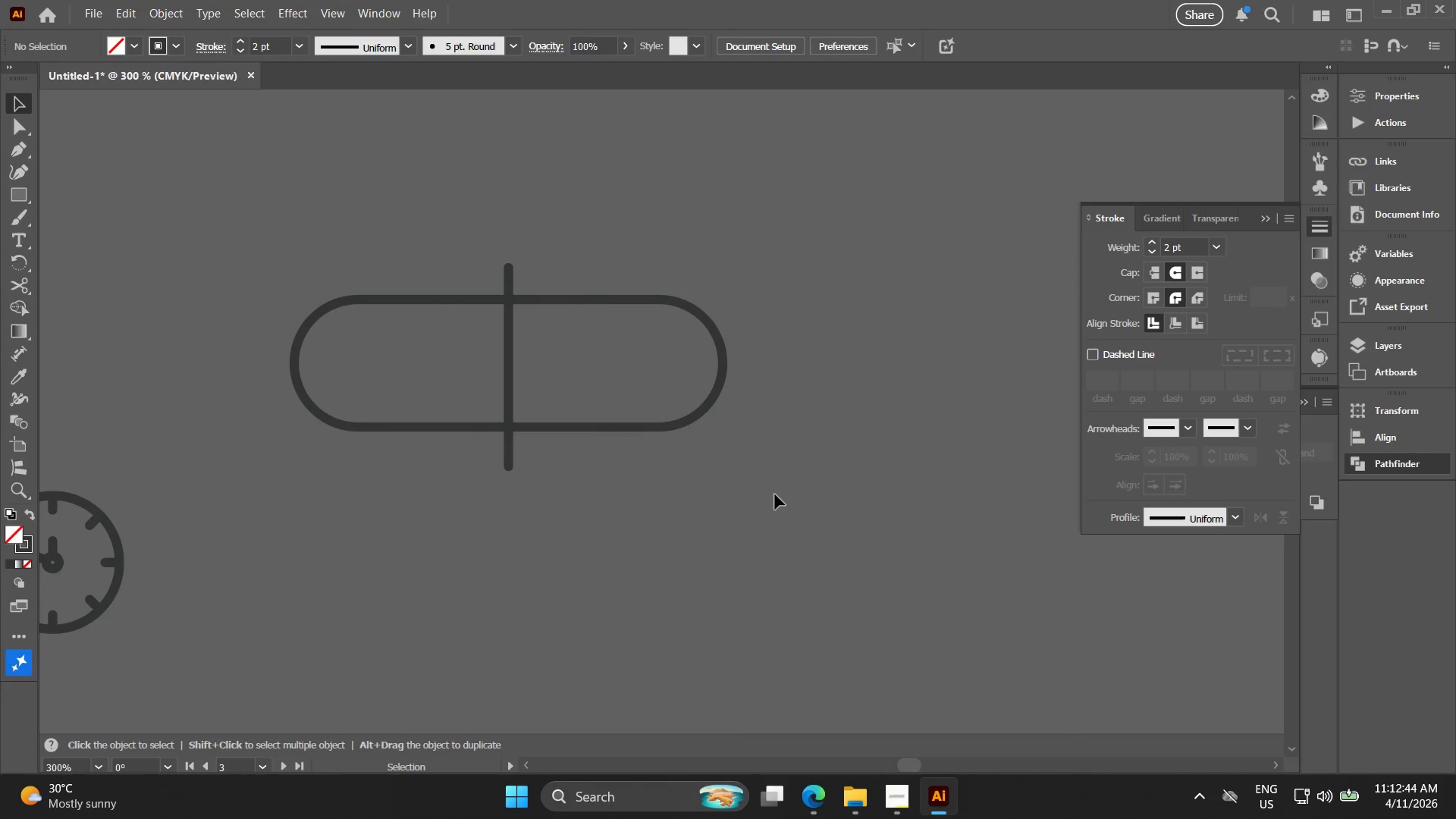 
left_click_drag(start_coordinate=[767, 504], to_coordinate=[202, 243])
 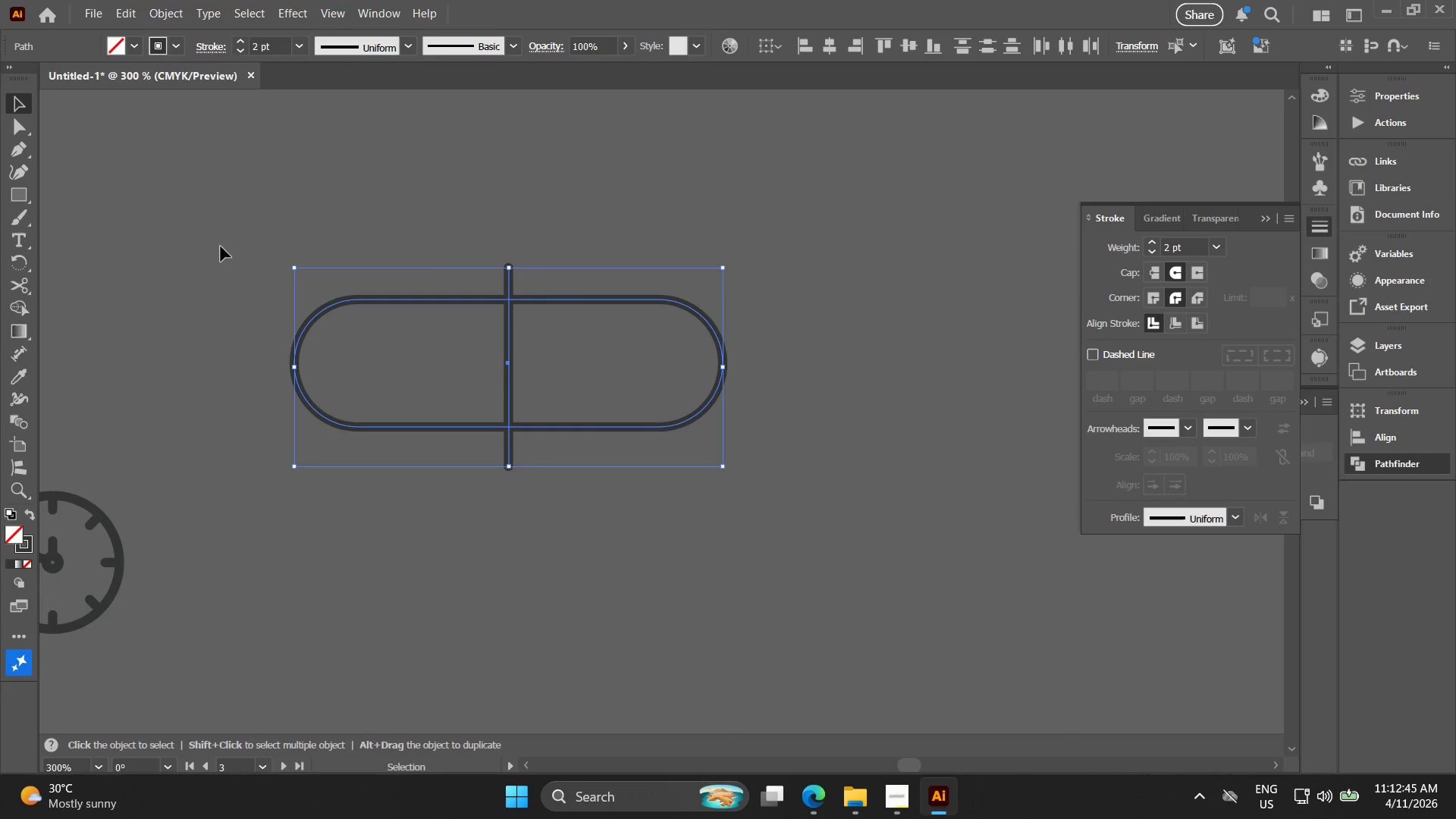 
key(Control+D)
 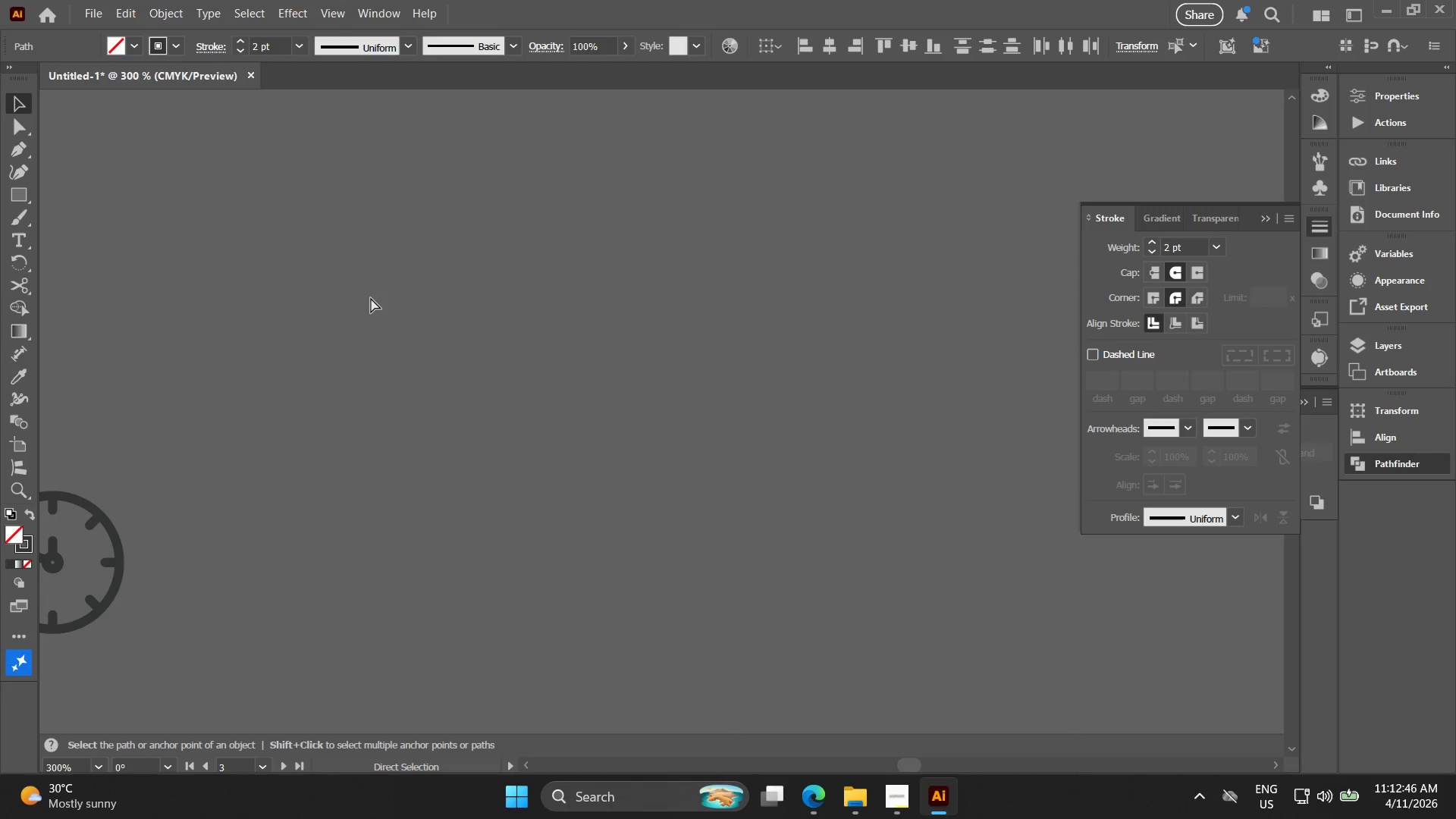 
key(Control+Z)
 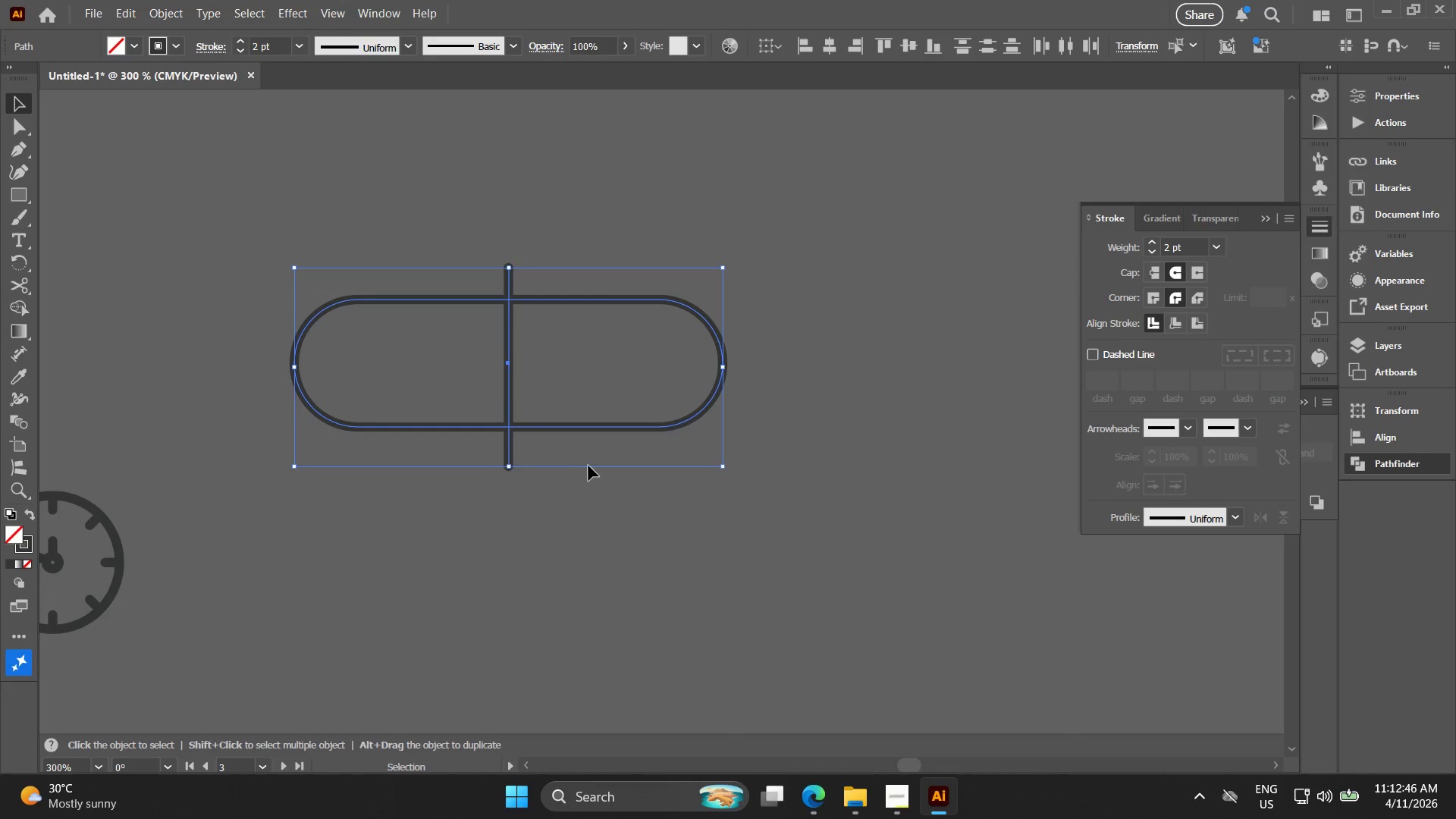 
left_click([590, 466])
 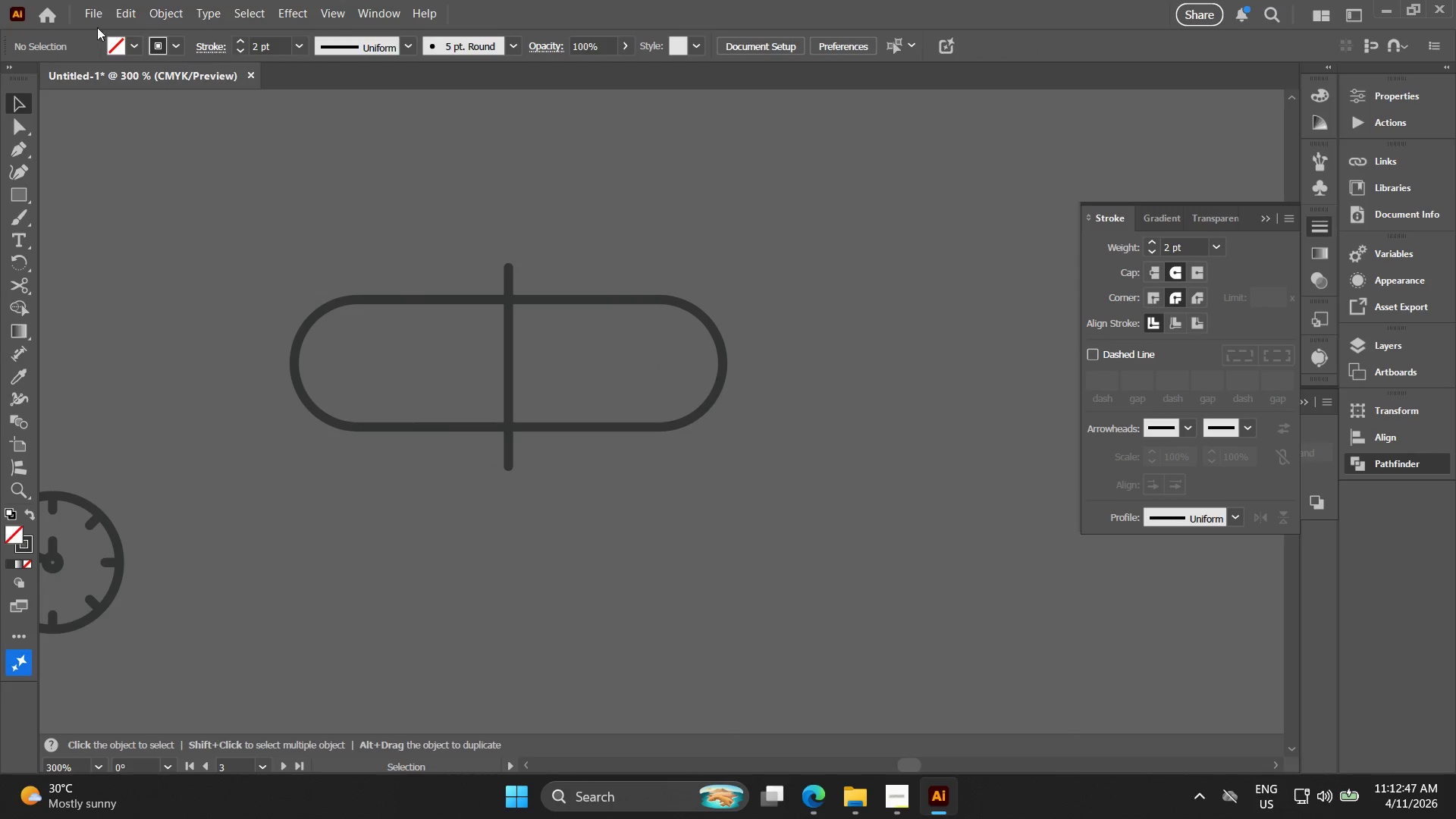 
left_click([125, 9])
 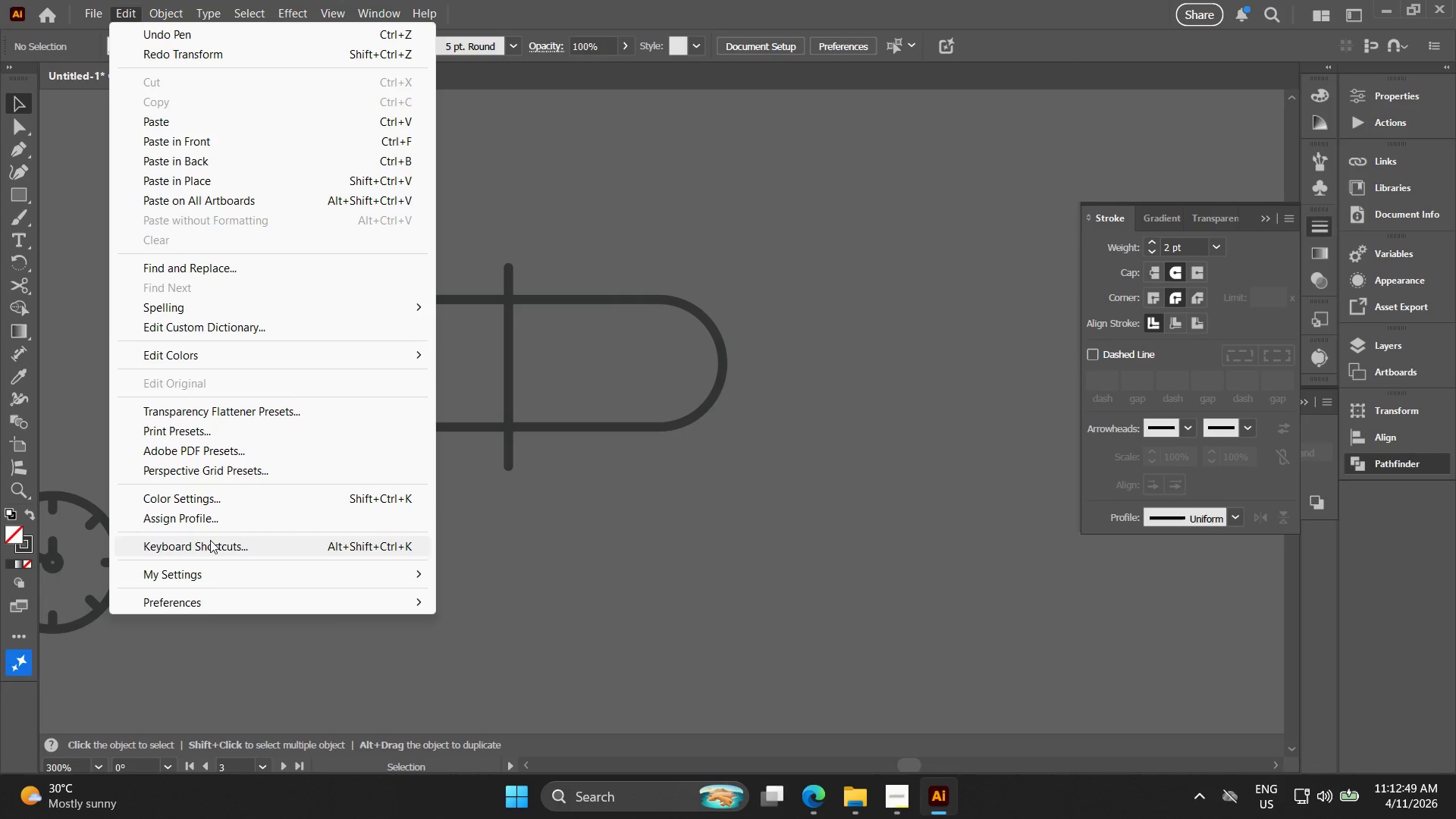 
left_click([210, 540])
 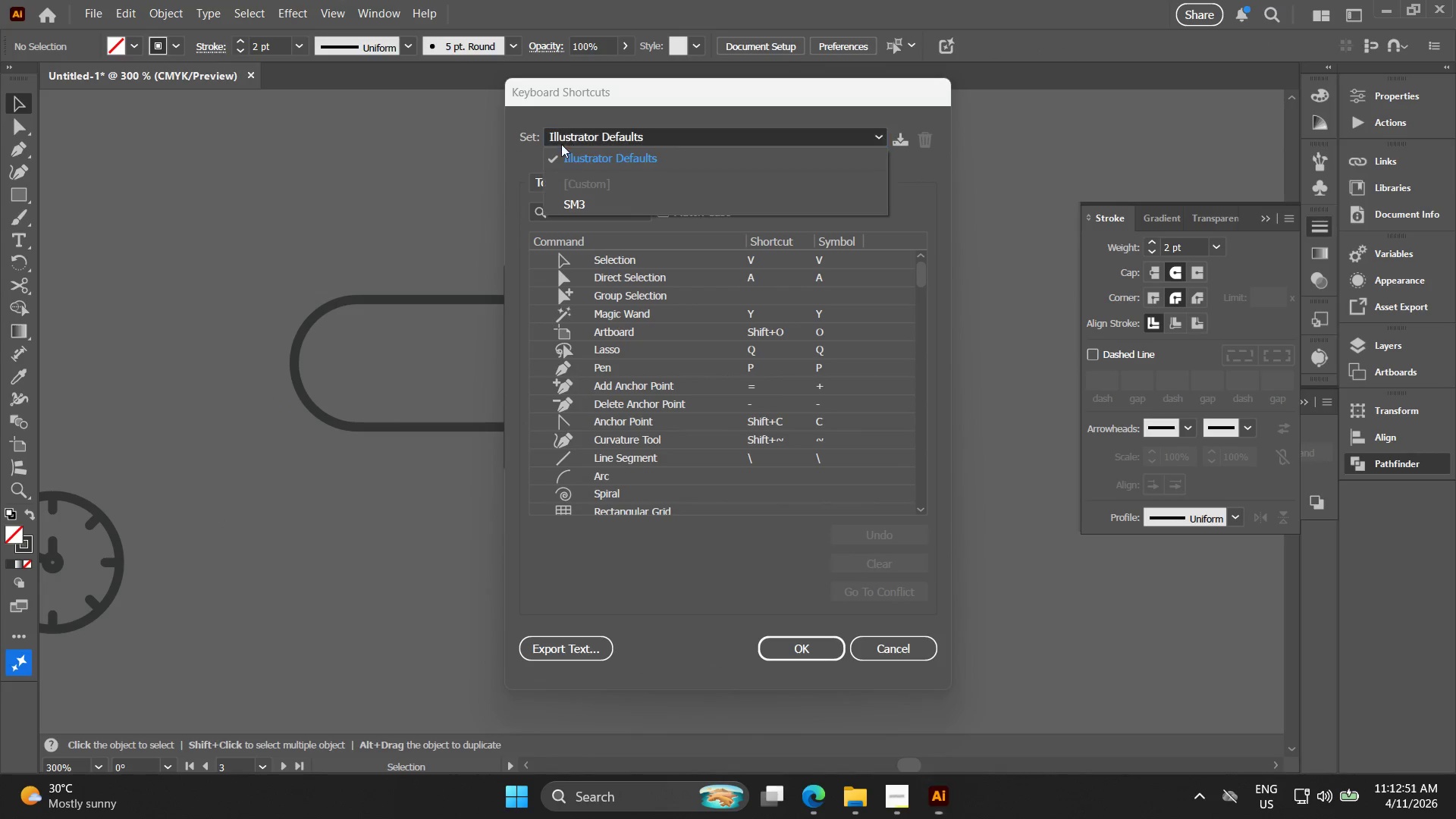 
left_click([573, 200])
 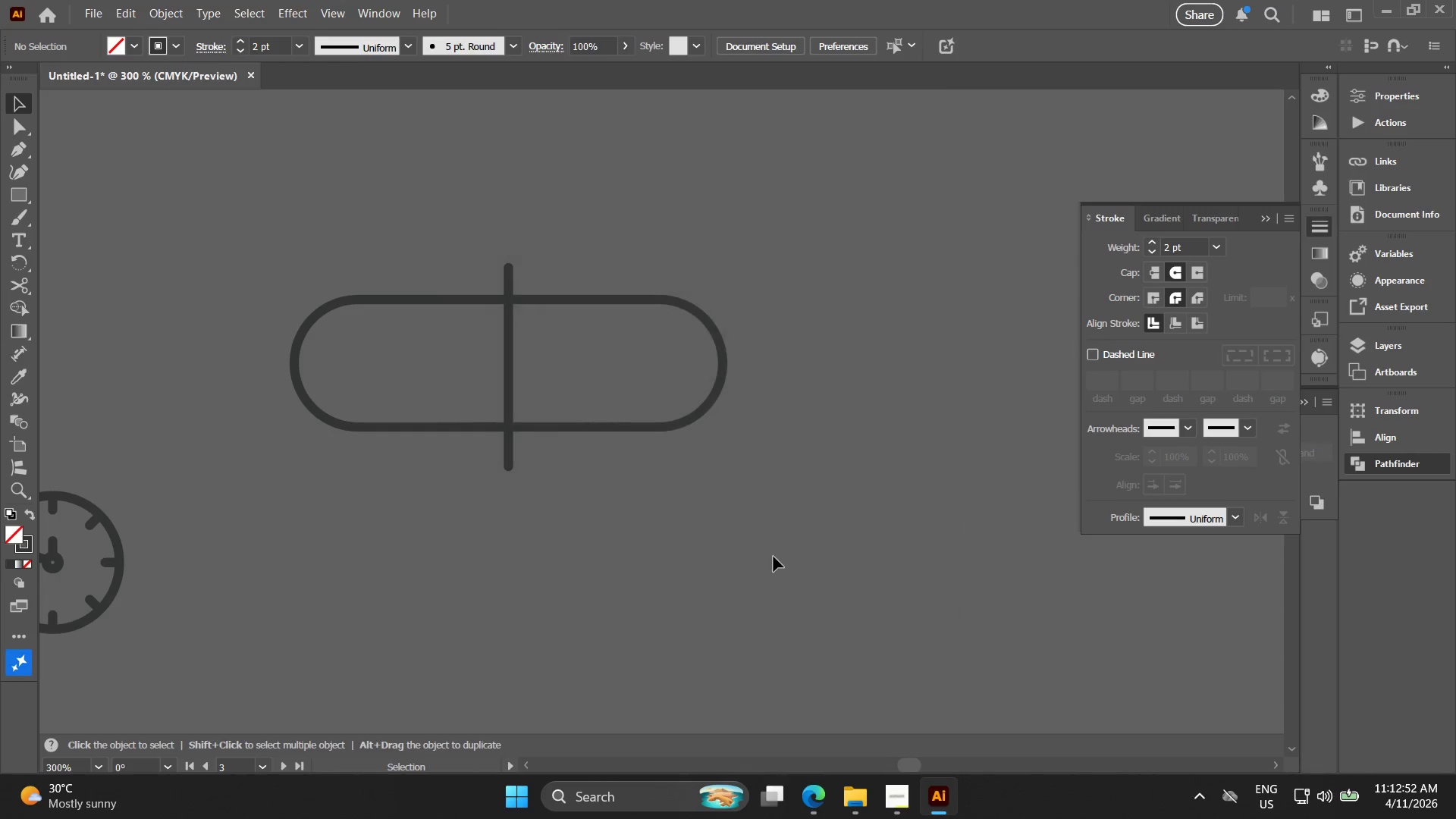 
left_click_drag(start_coordinate=[728, 534], to_coordinate=[378, 255])
 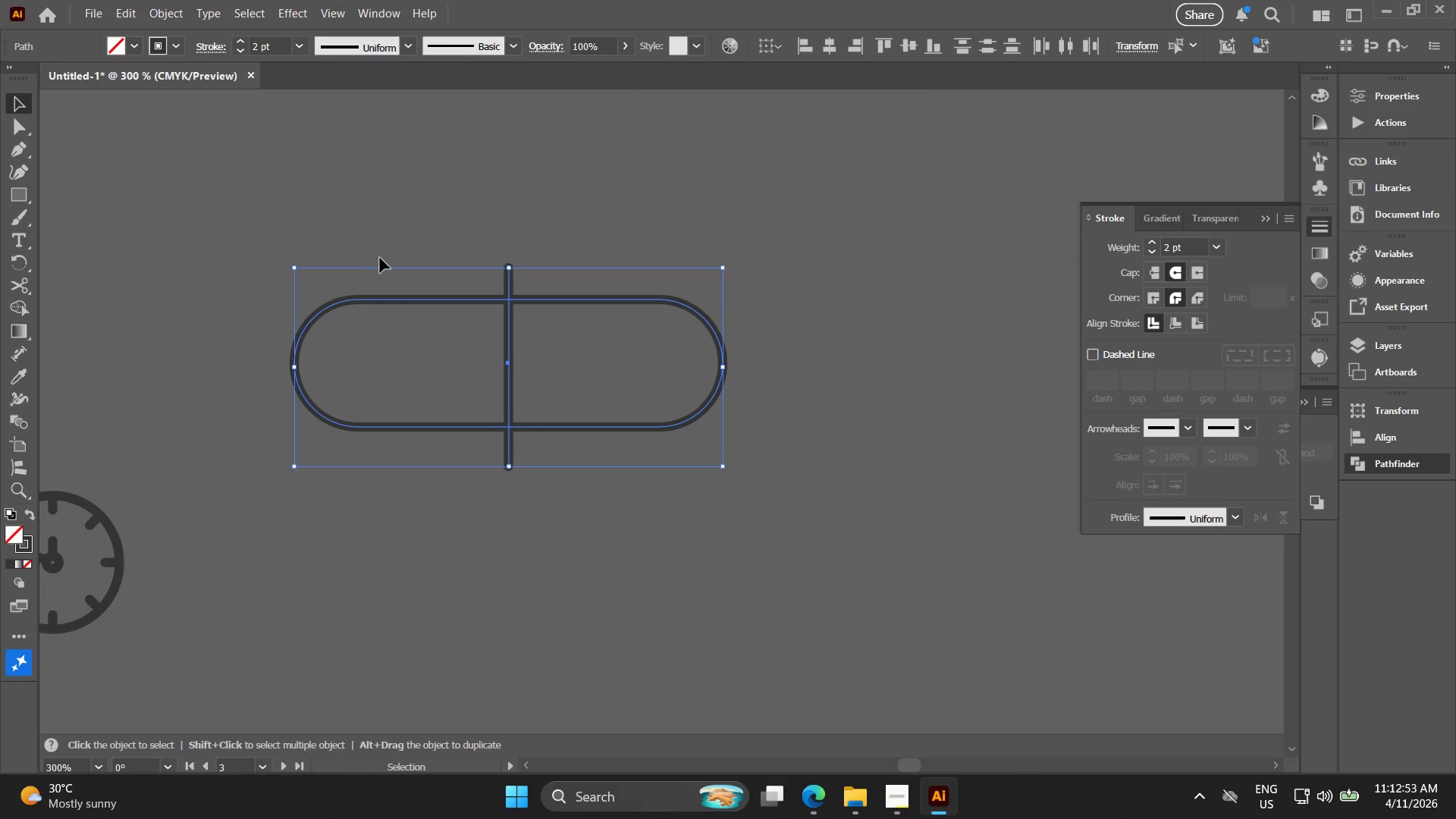 
key(Control+D)
 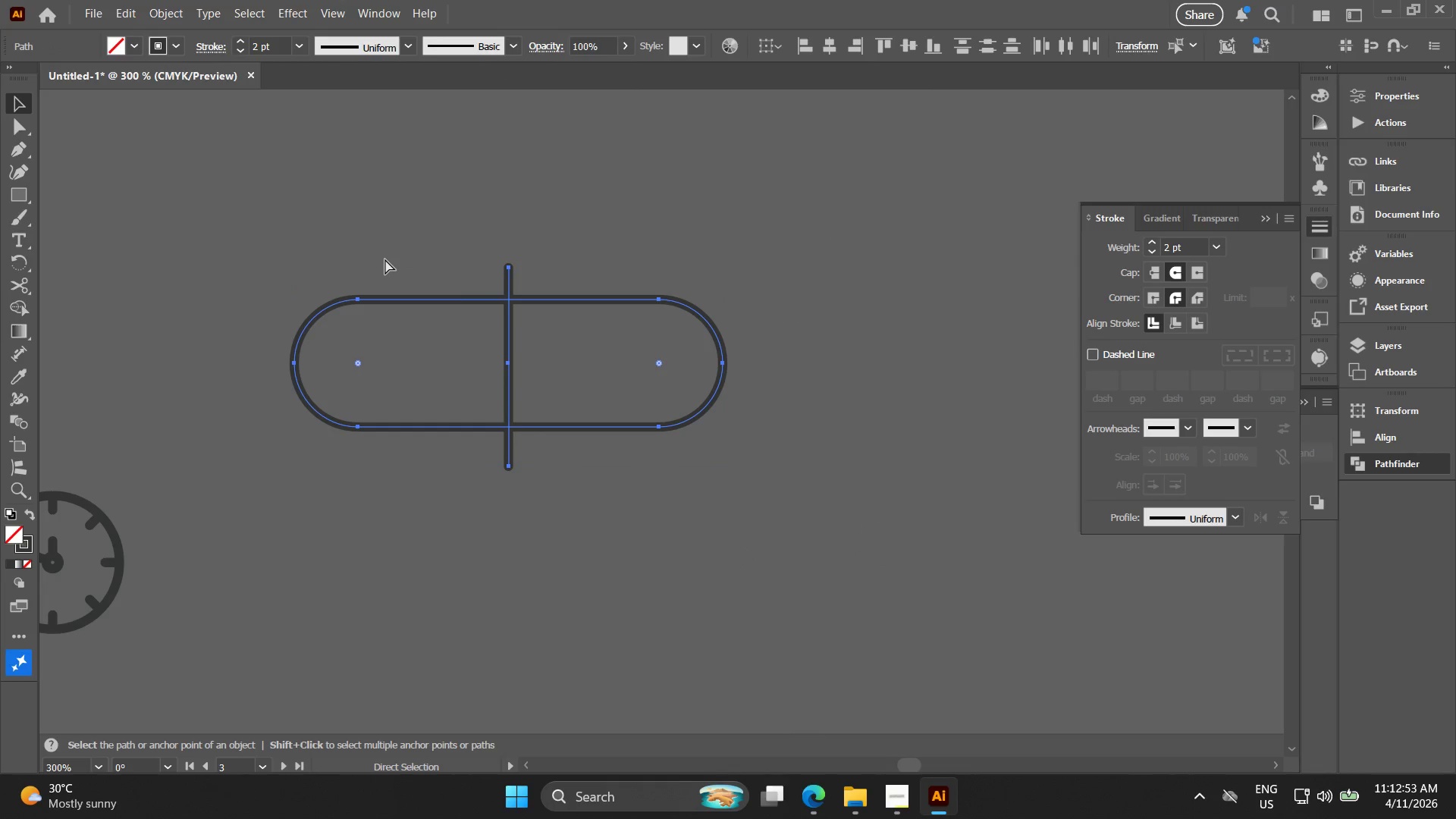 
key(Control+E)
 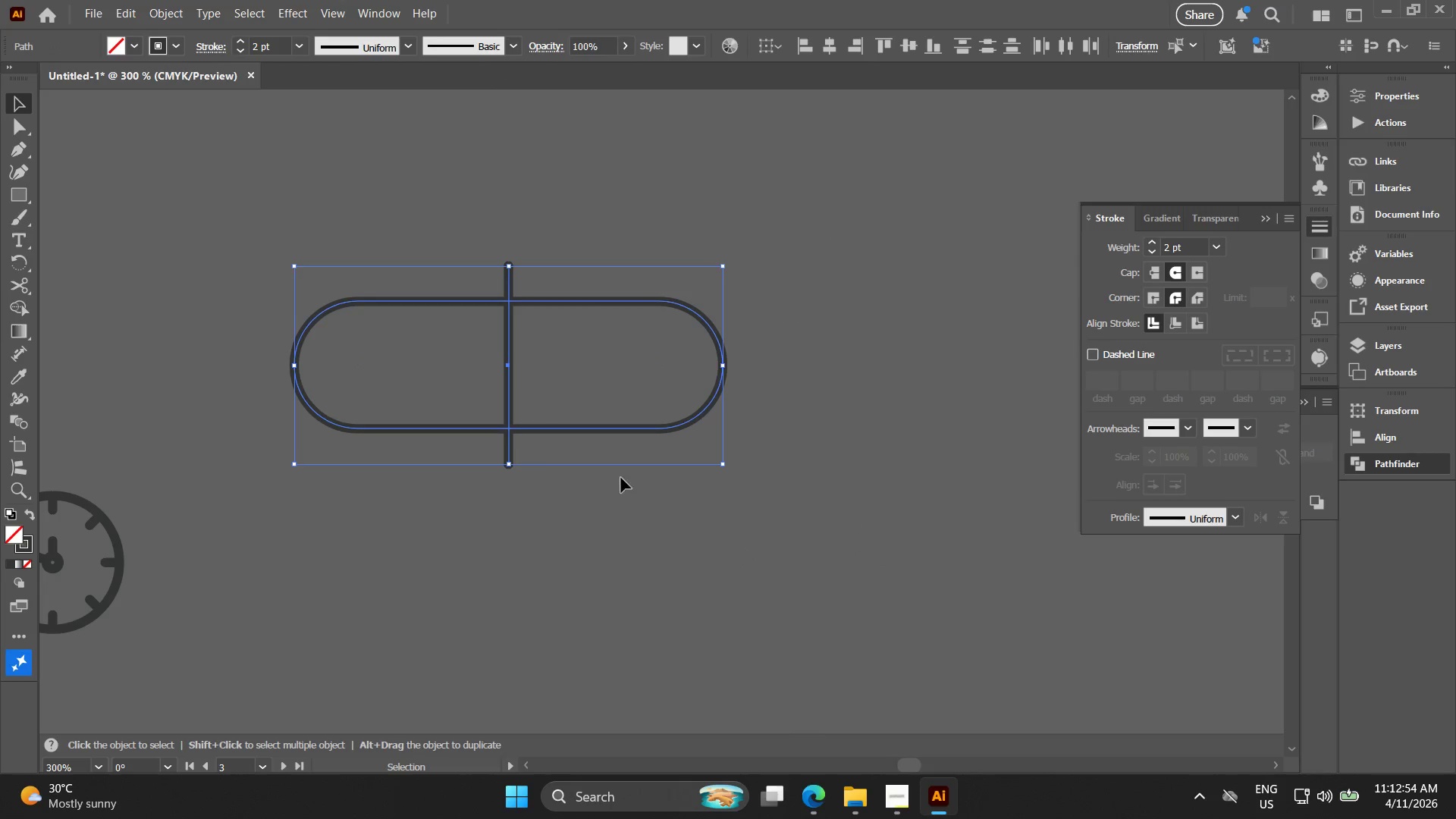 
left_click([674, 500])
 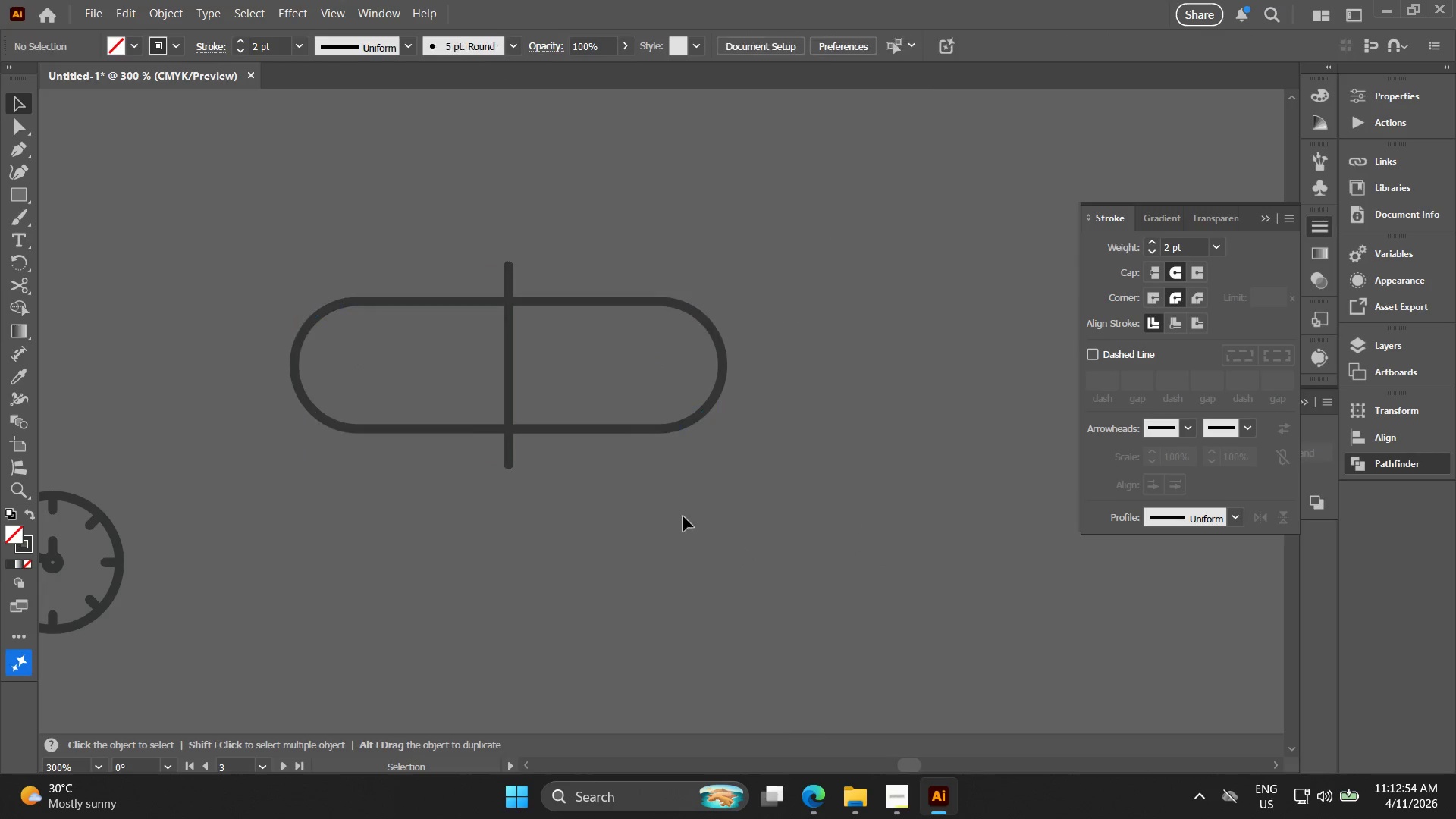 
left_click_drag(start_coordinate=[686, 519], to_coordinate=[370, 261])
 